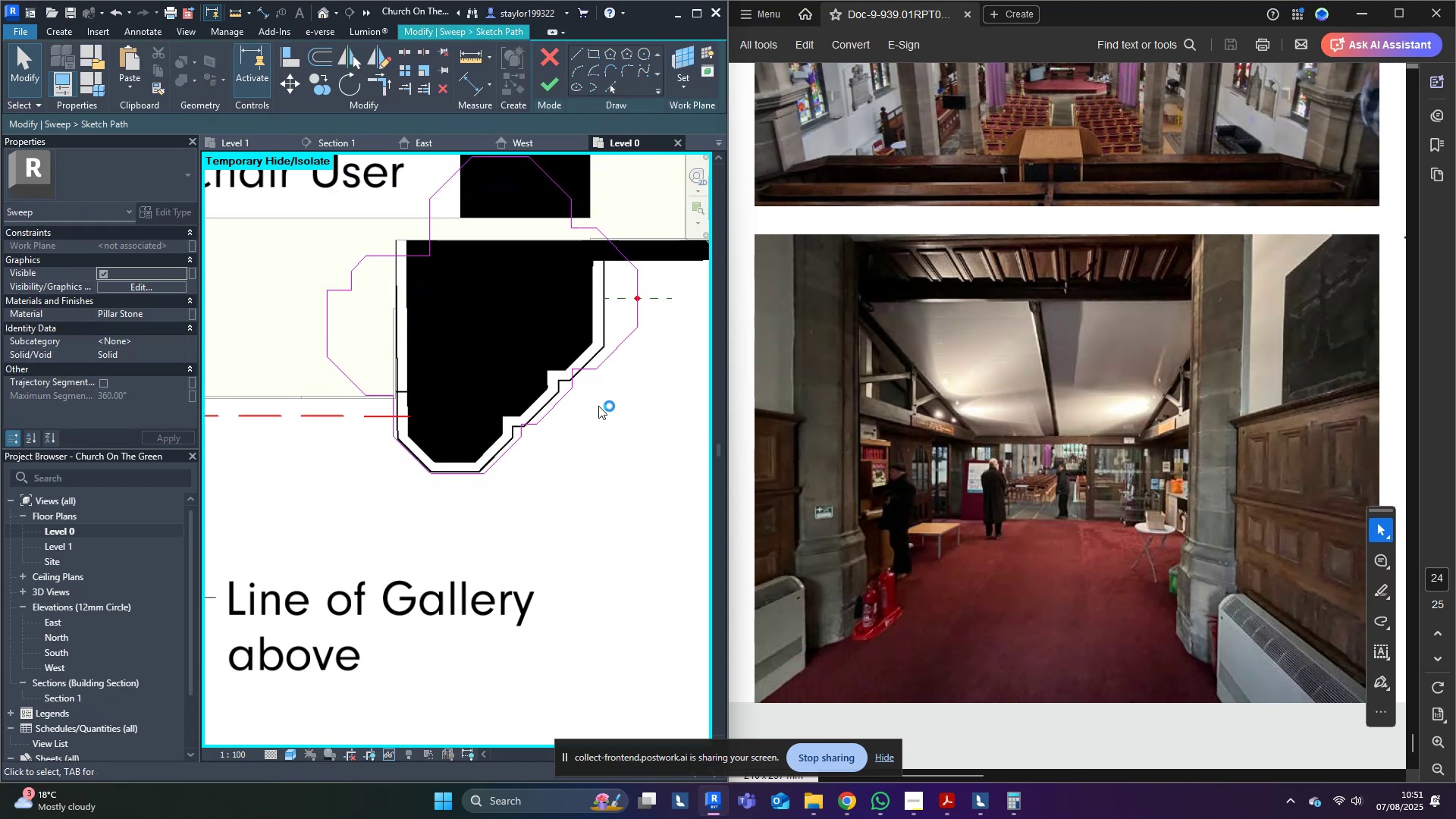 
left_click([603, 391])
 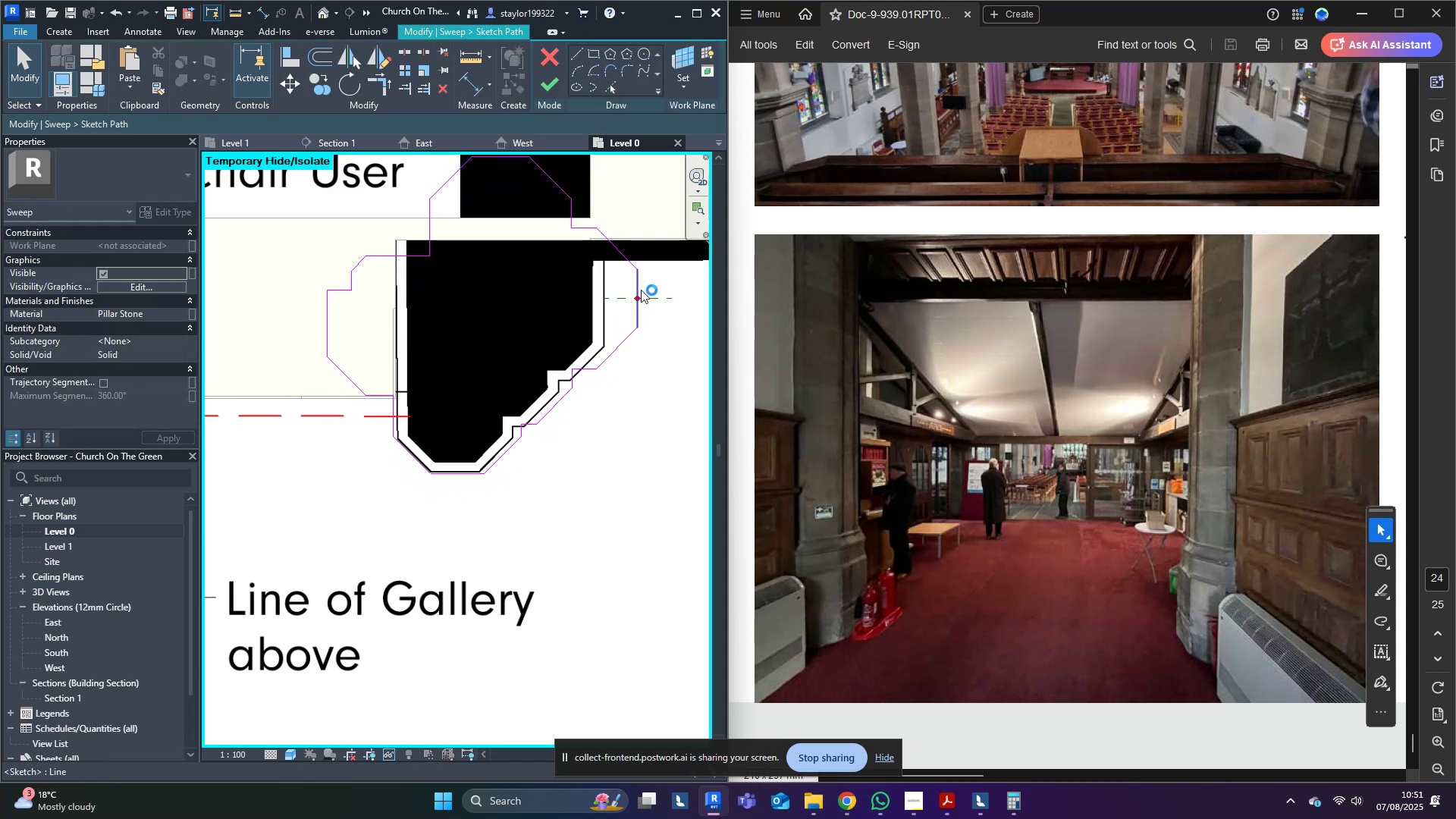 
left_click_drag(start_coordinate=[641, 290], to_coordinate=[605, 293])
 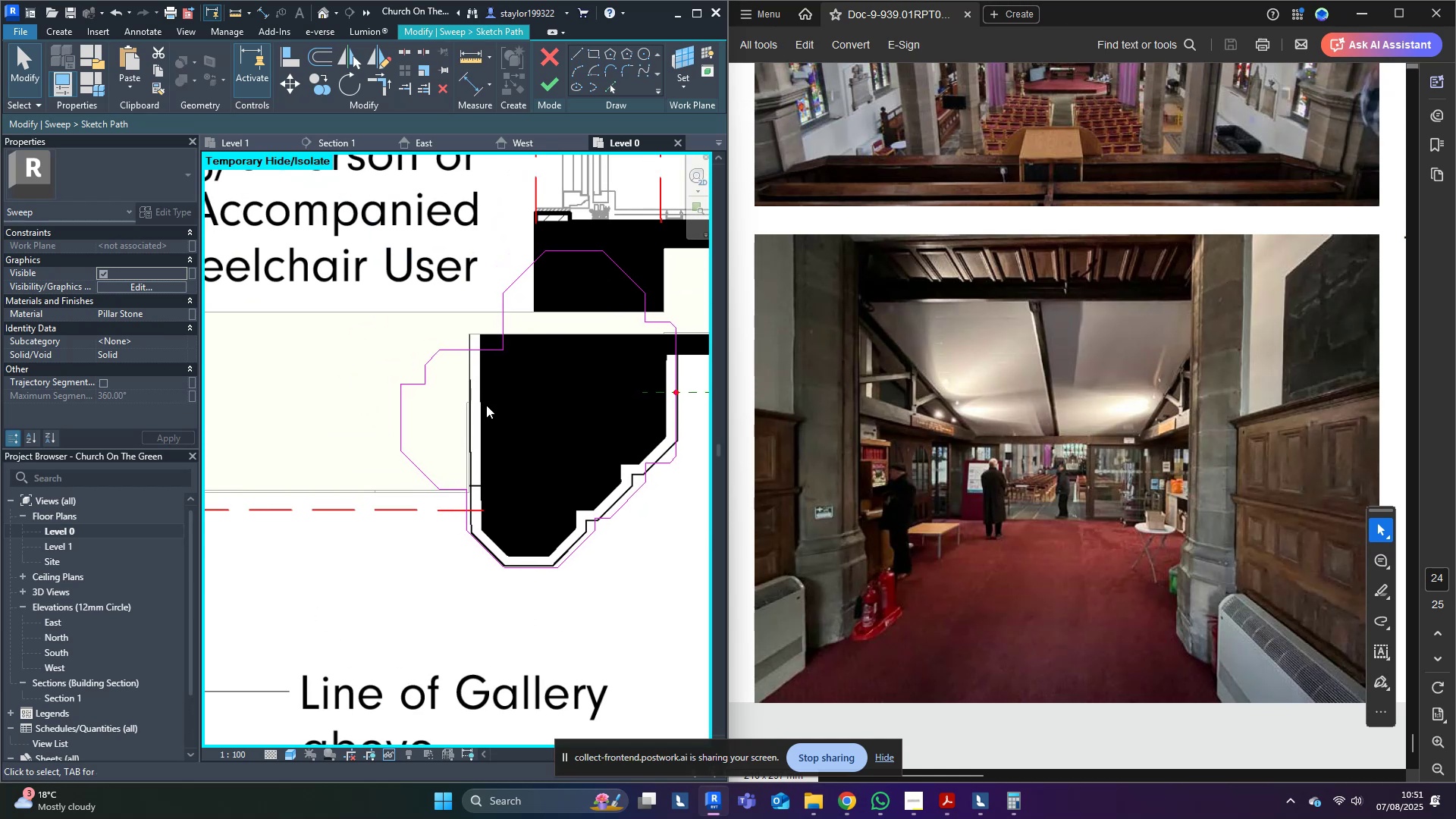 
left_click([605, 89])
 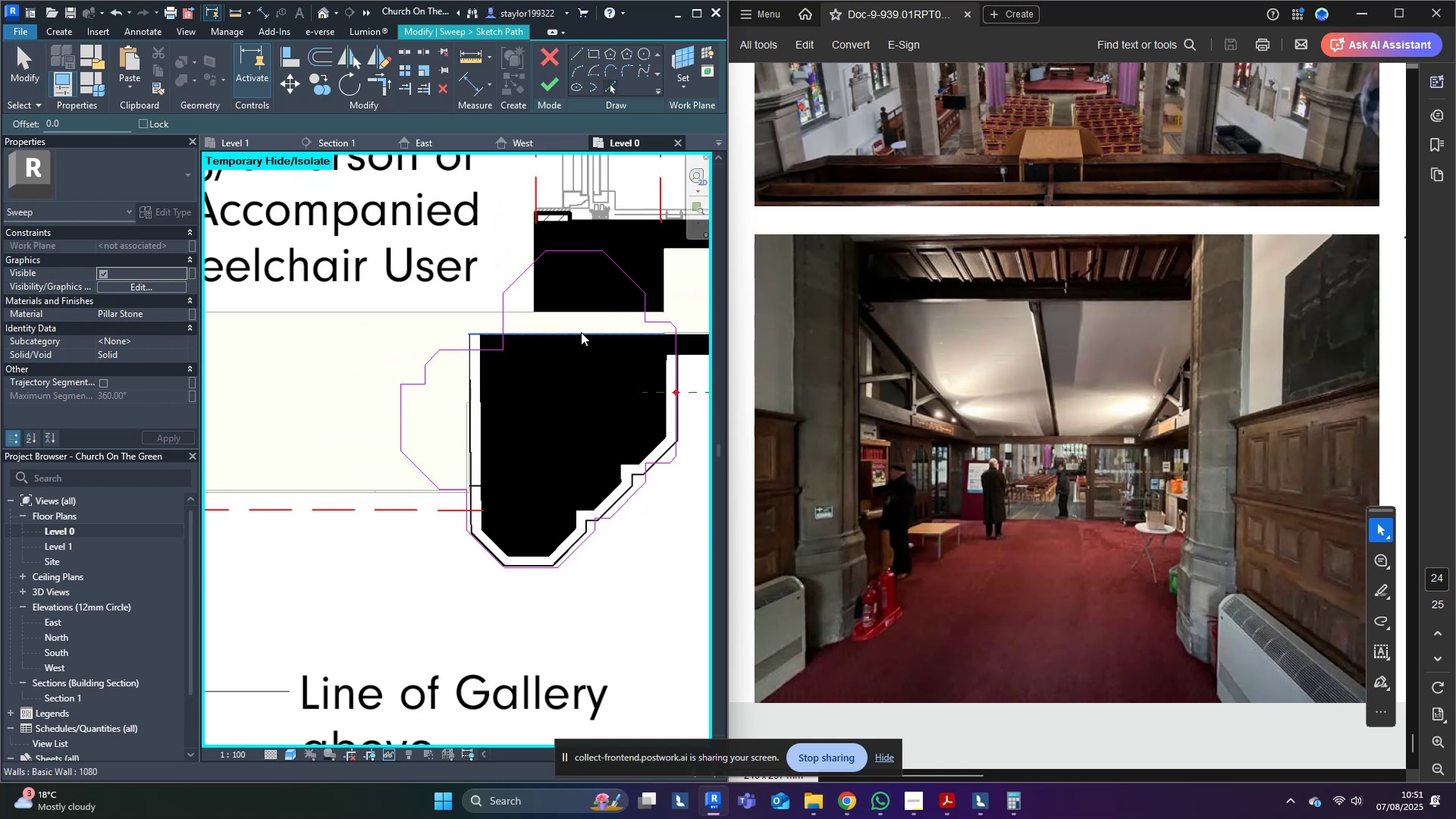 
left_click([581, 332])
 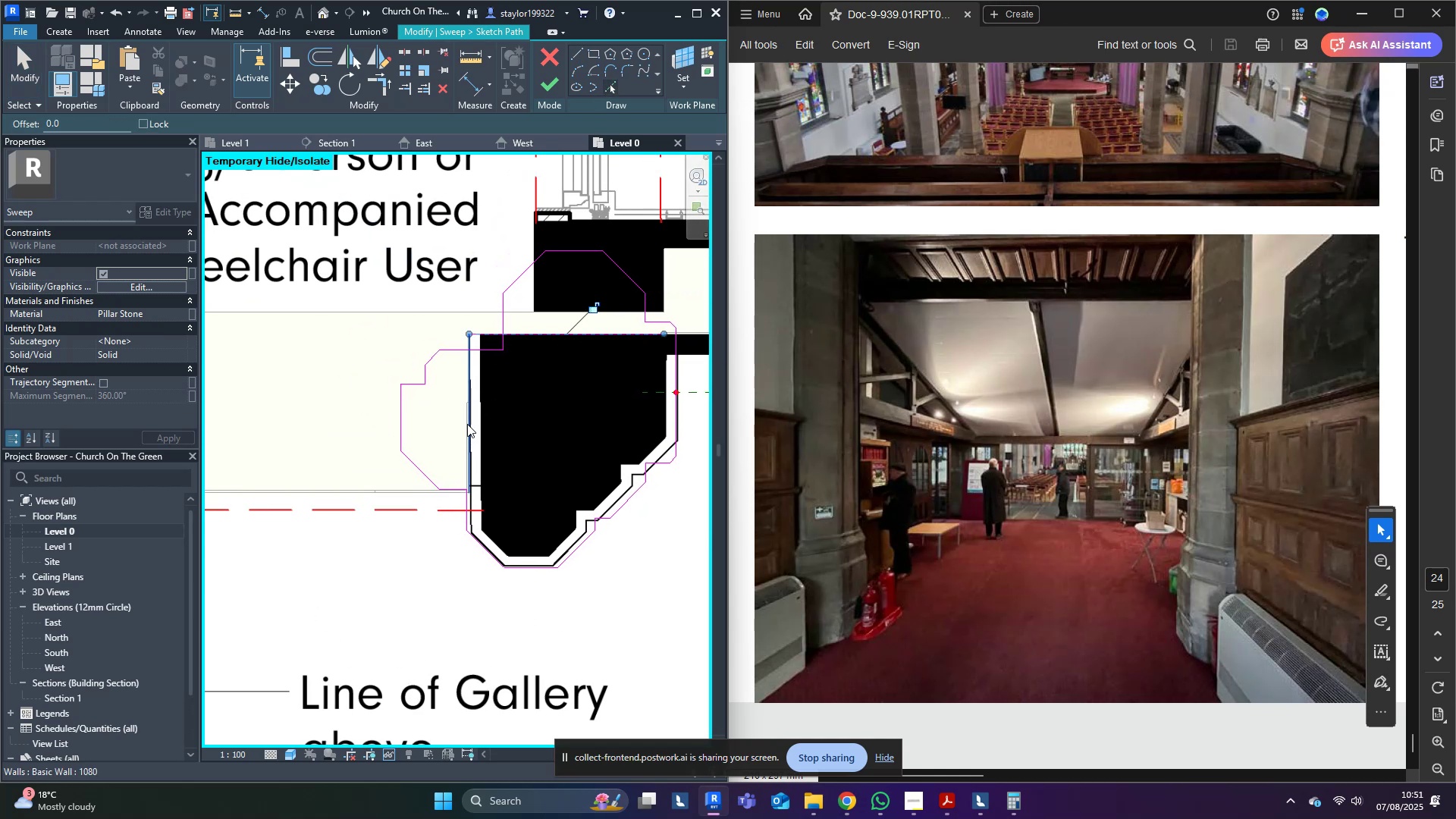 
left_click([467, 423])
 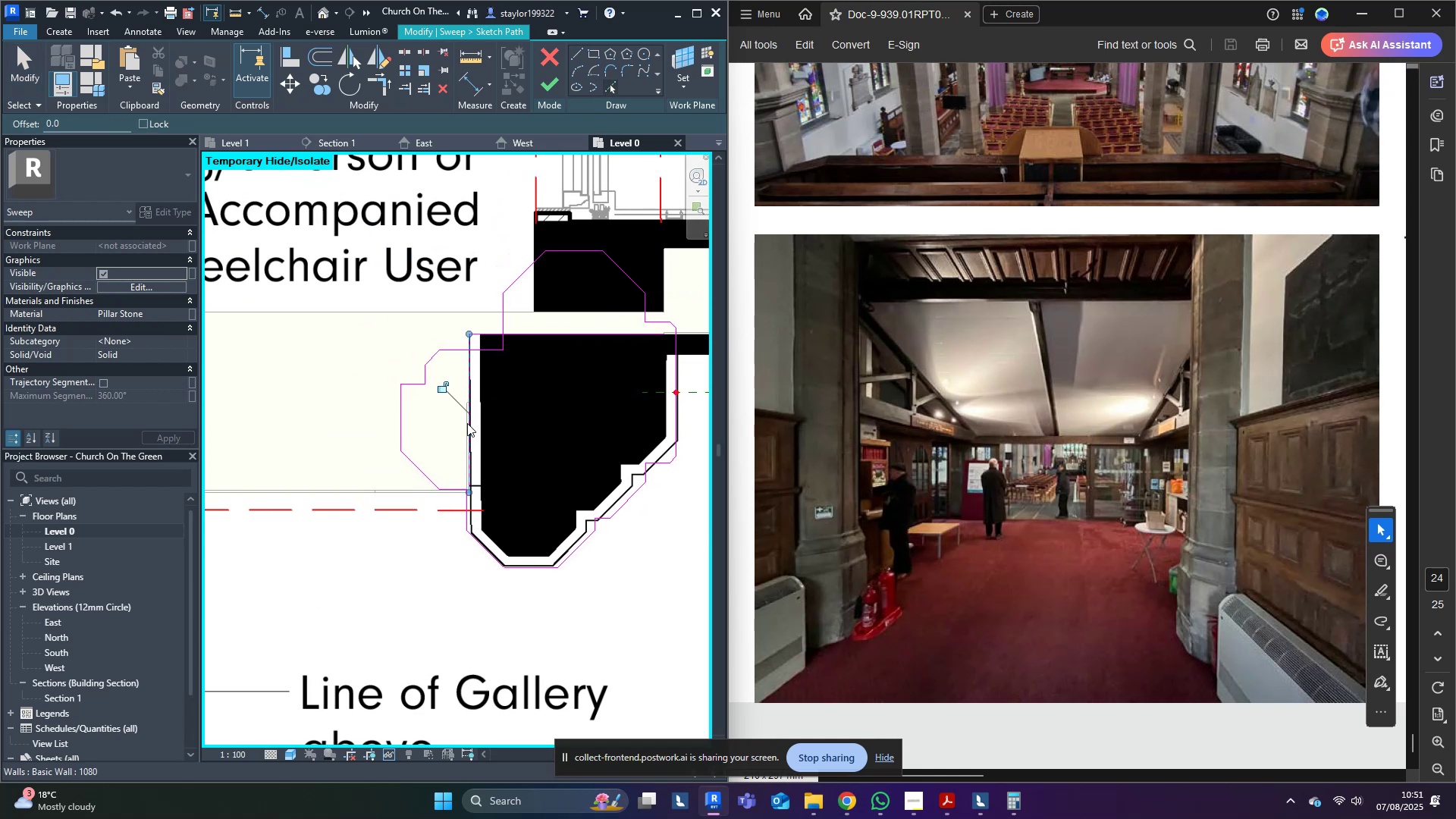 
hold_key(key=T, duration=5.78)
 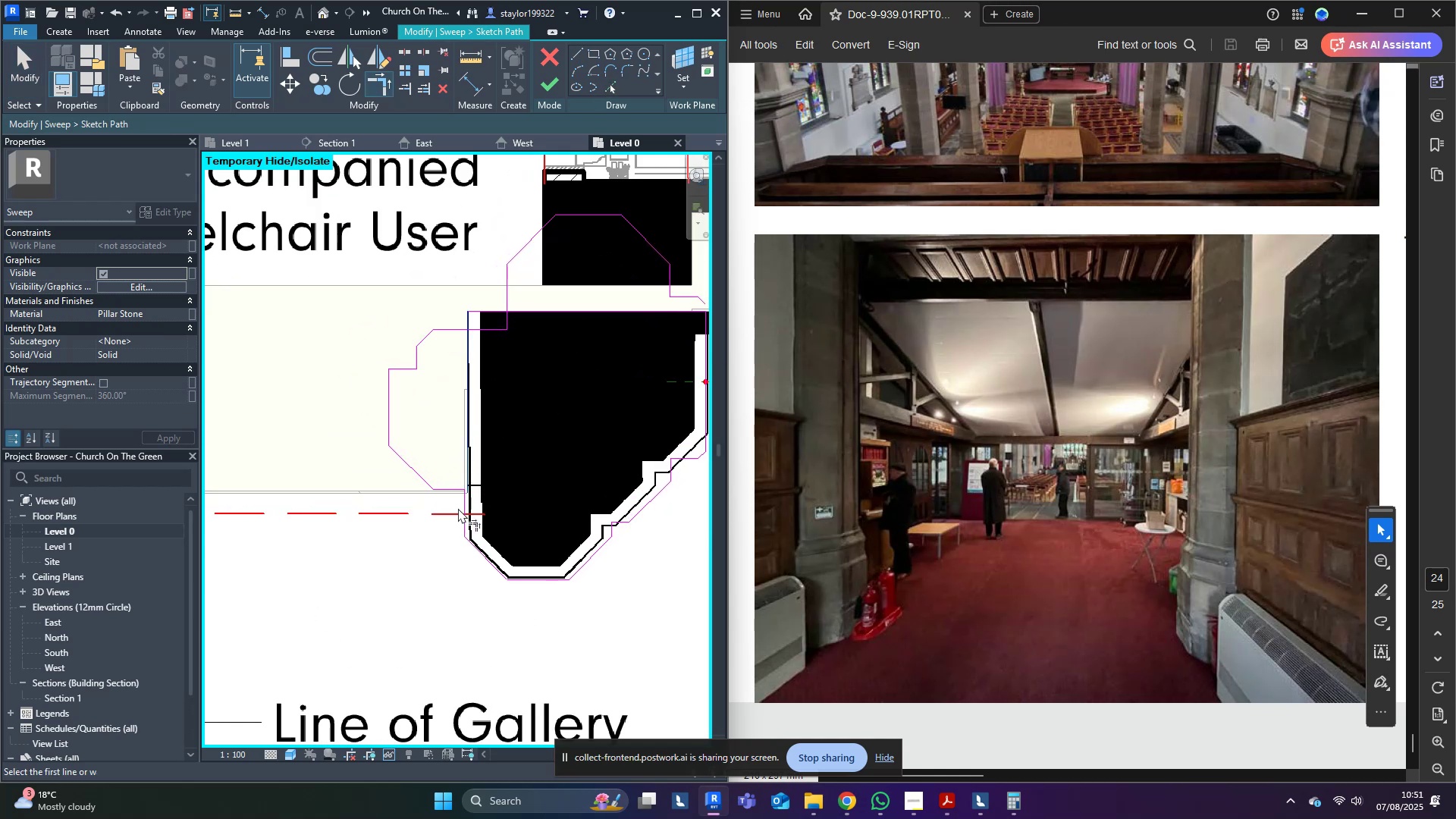 
key(R)
 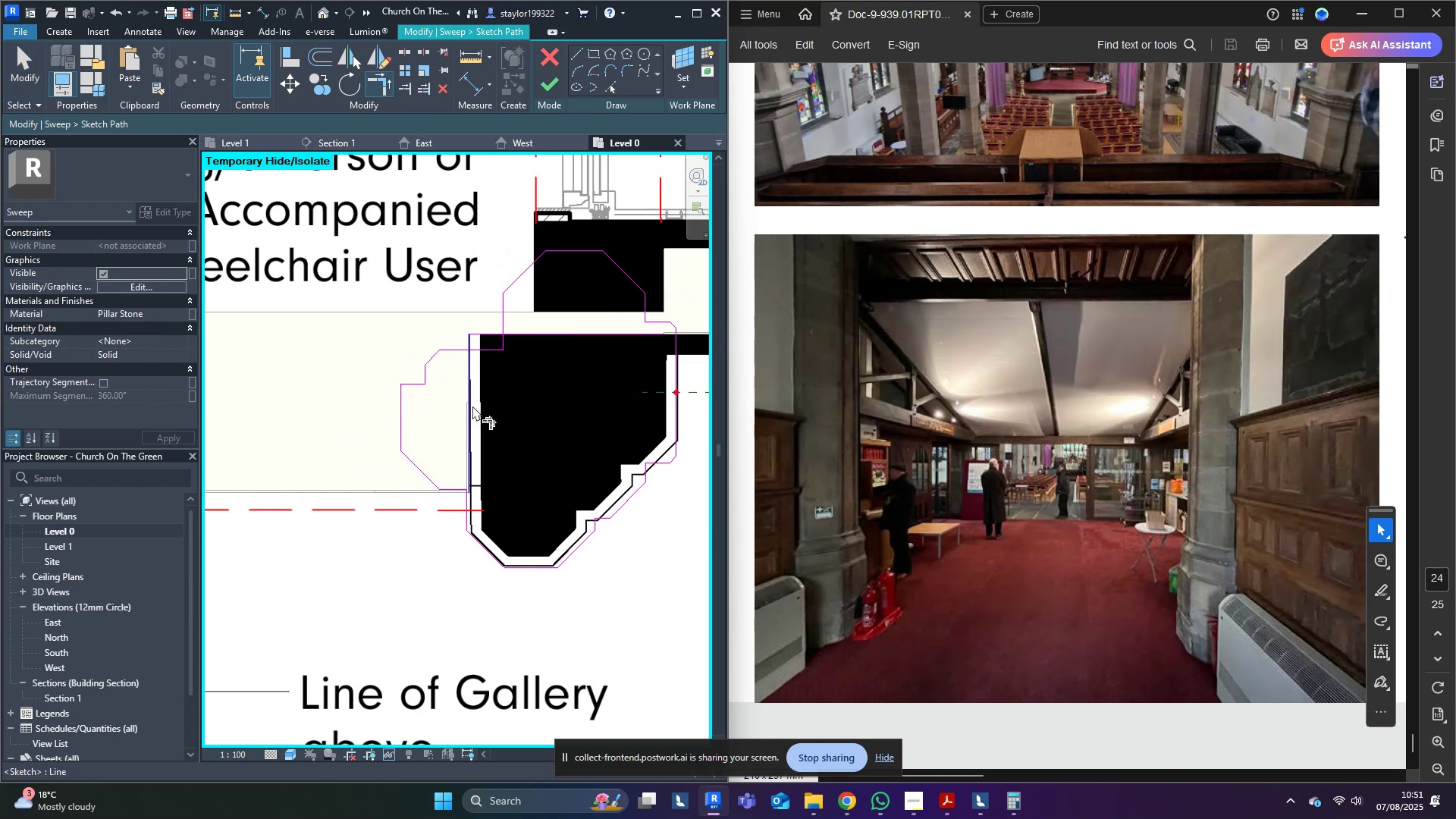 
left_click([467, 406])
 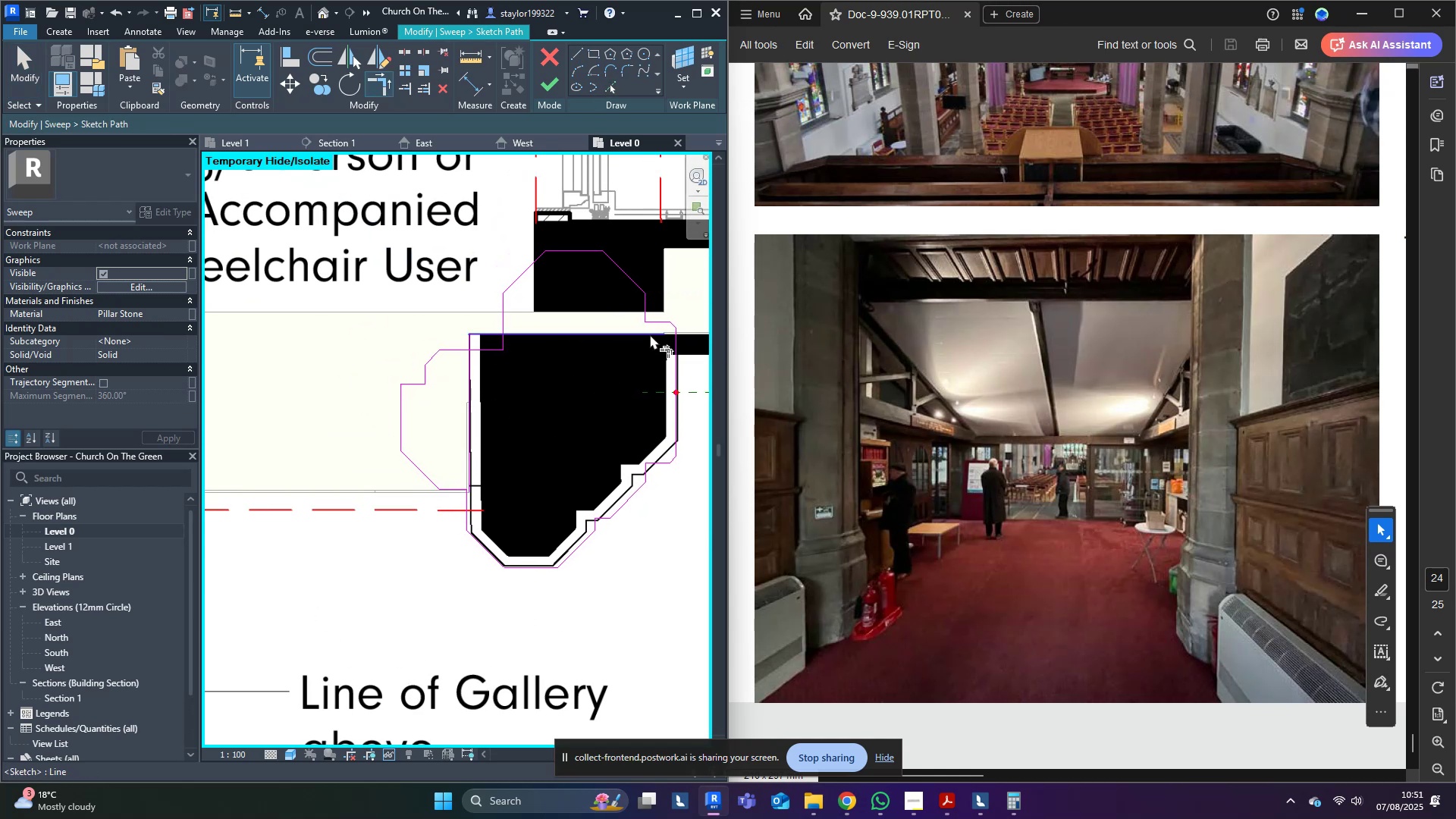 
triple_click([651, 331])
 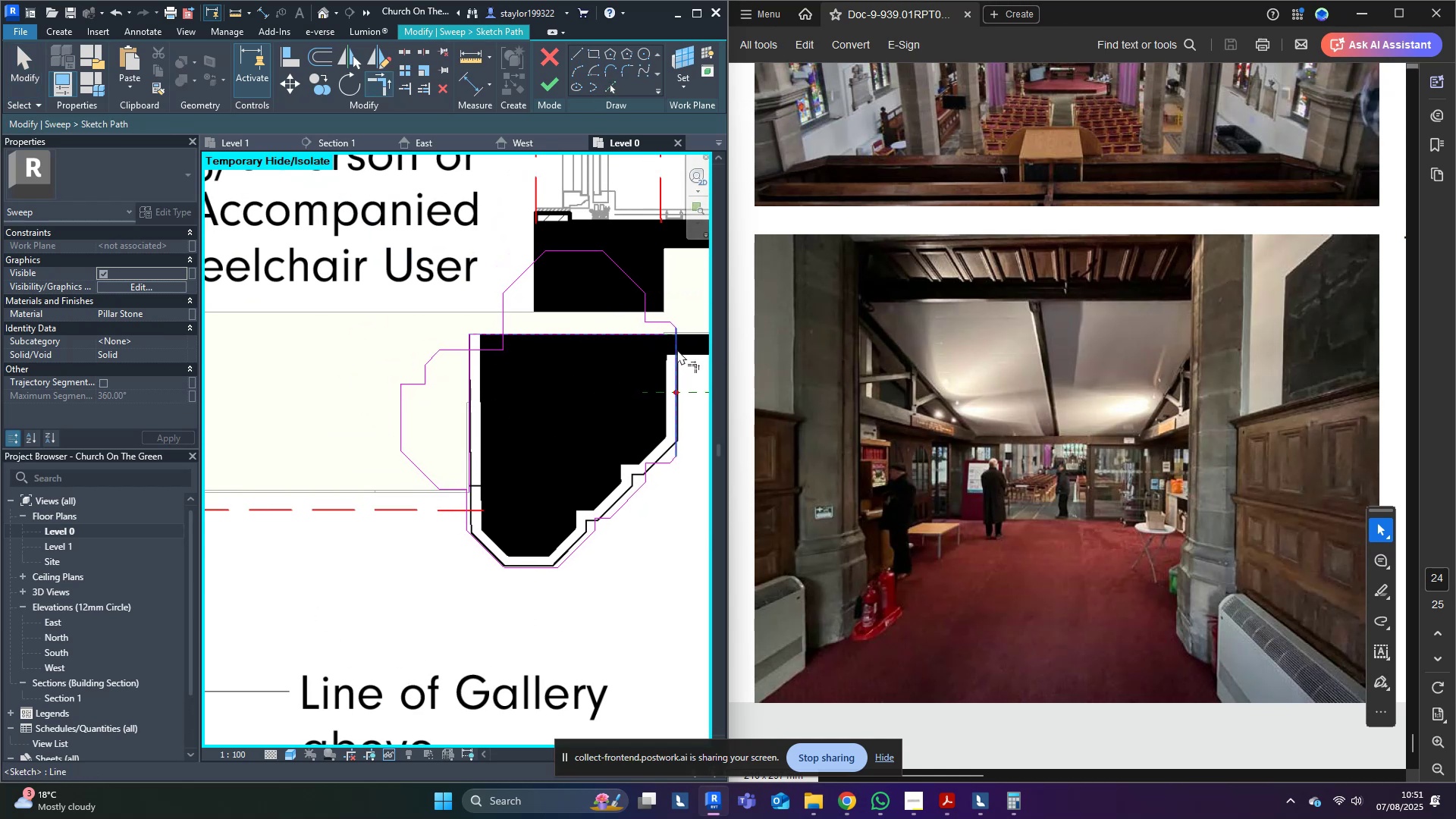 
triple_click([677, 350])
 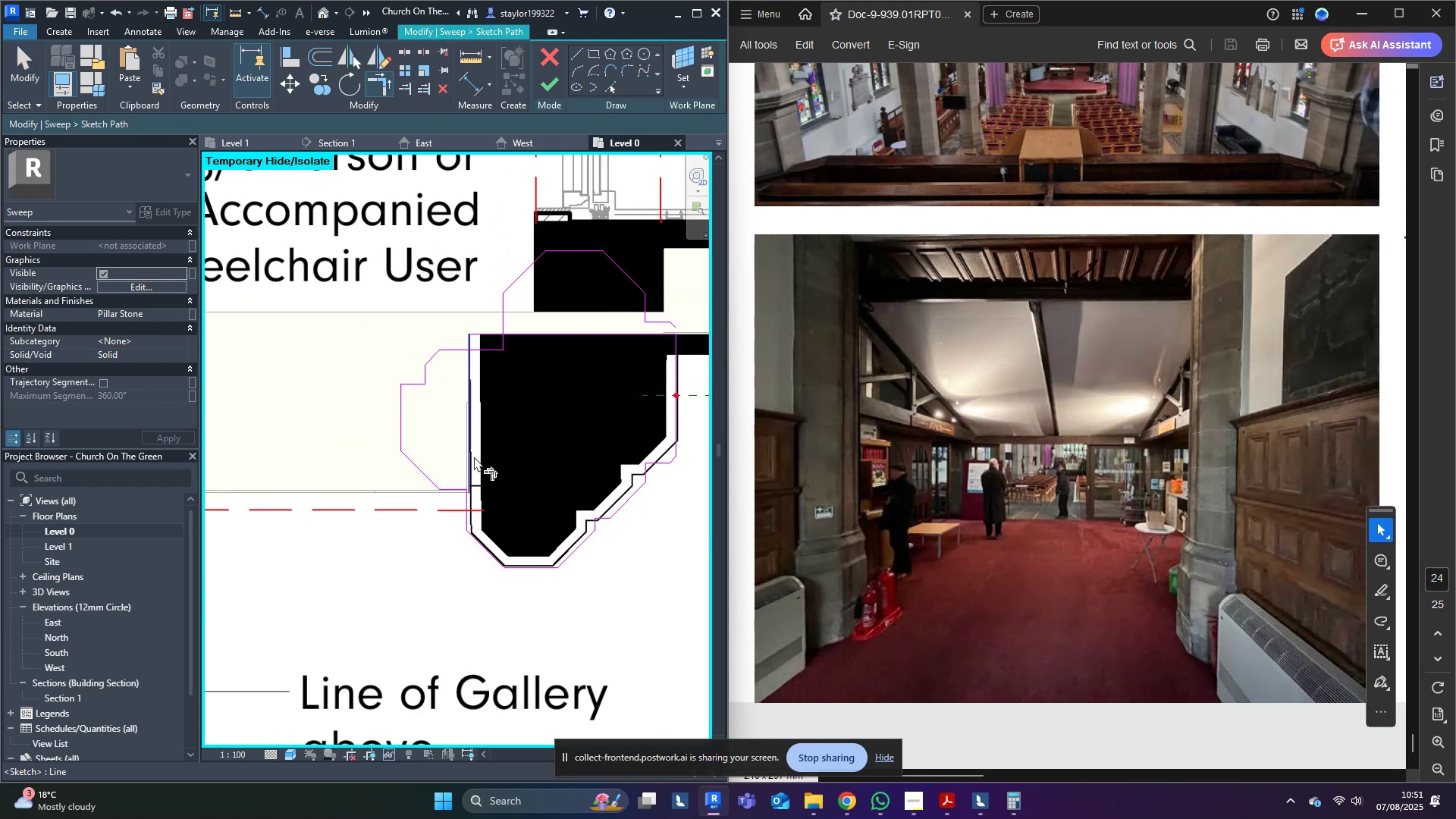 
left_click([468, 460])
 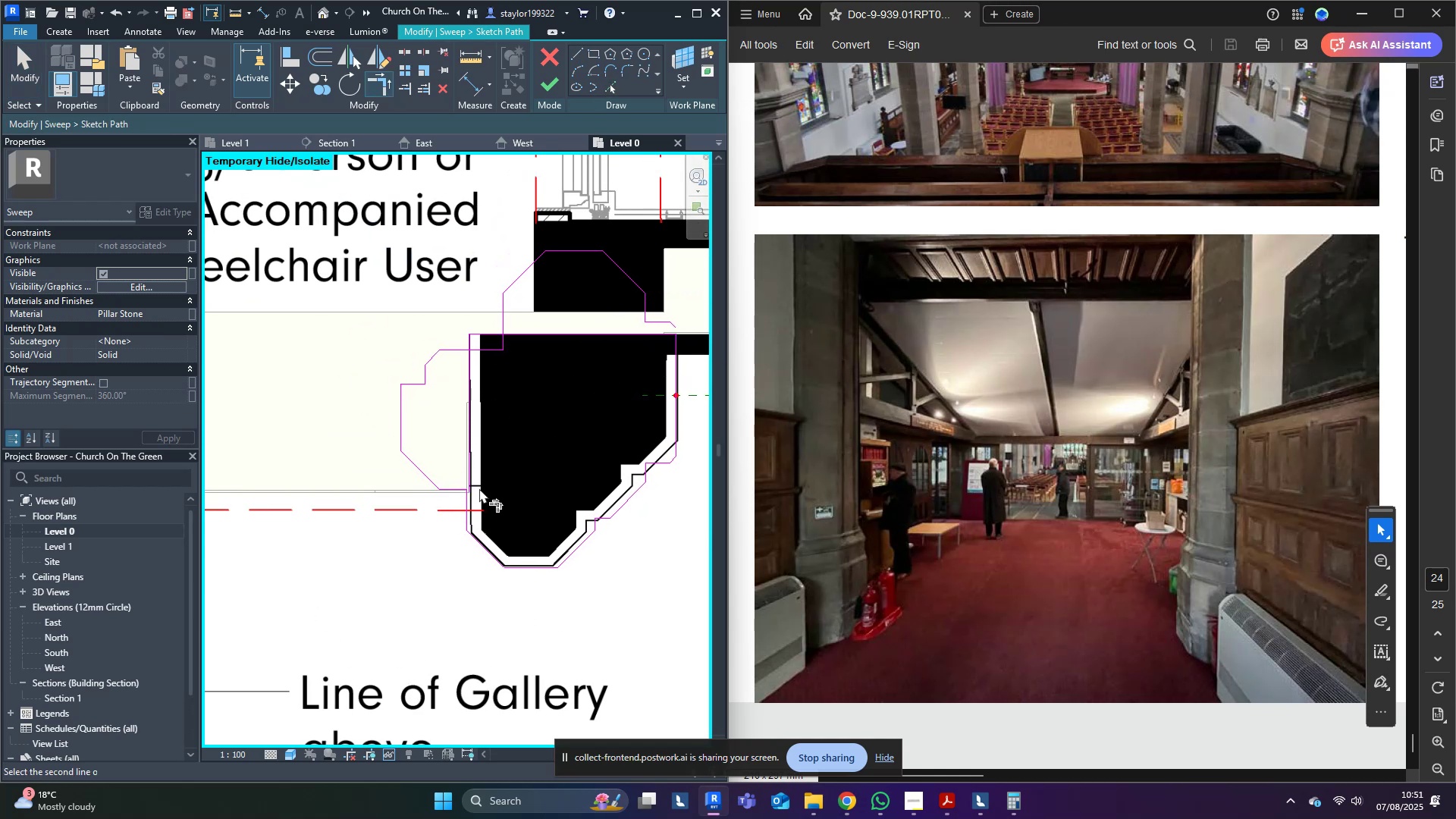 
scroll: coordinate [480, 488], scroll_direction: up, amount: 1.0
 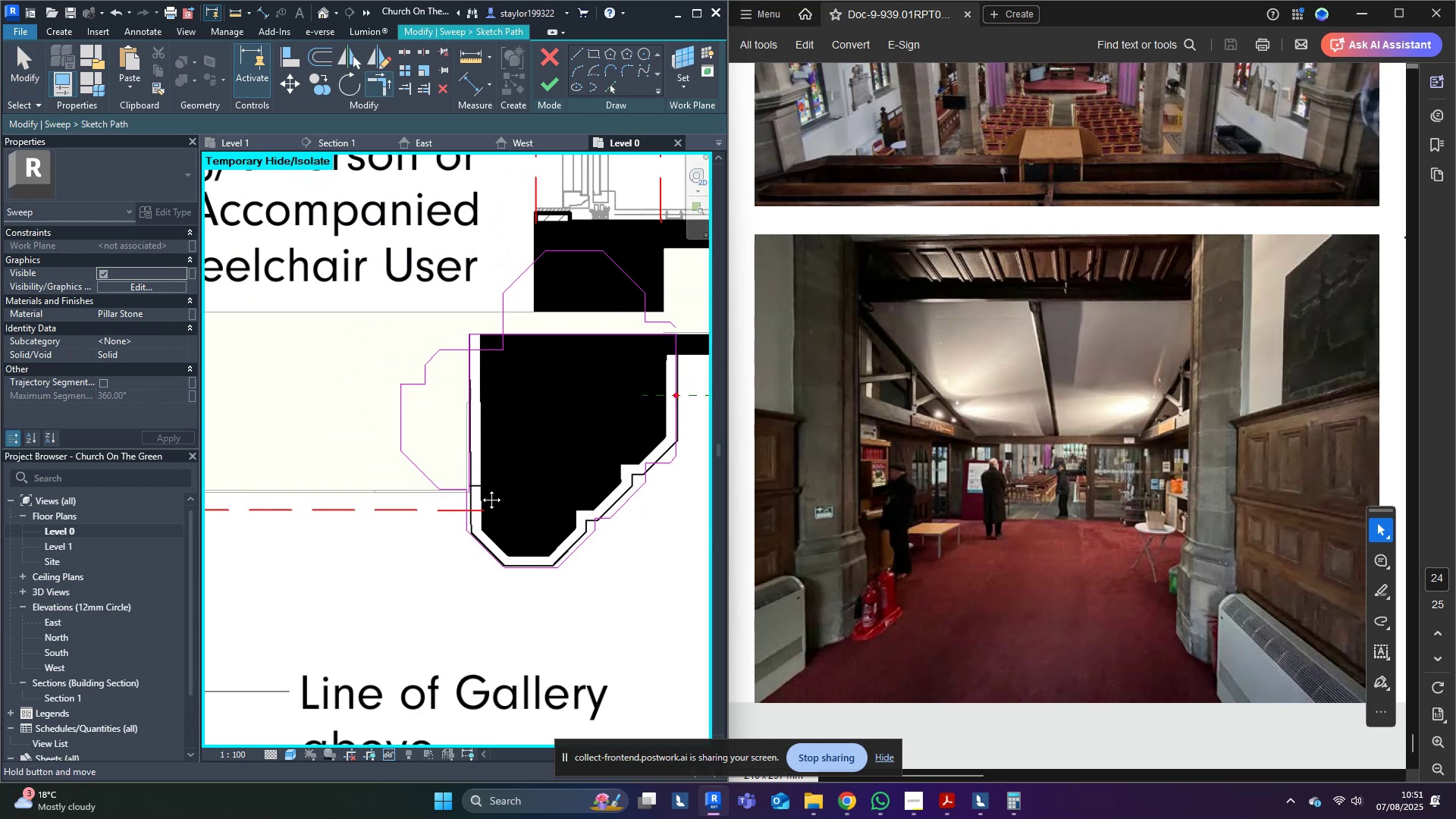 
middle_click([480, 488])
 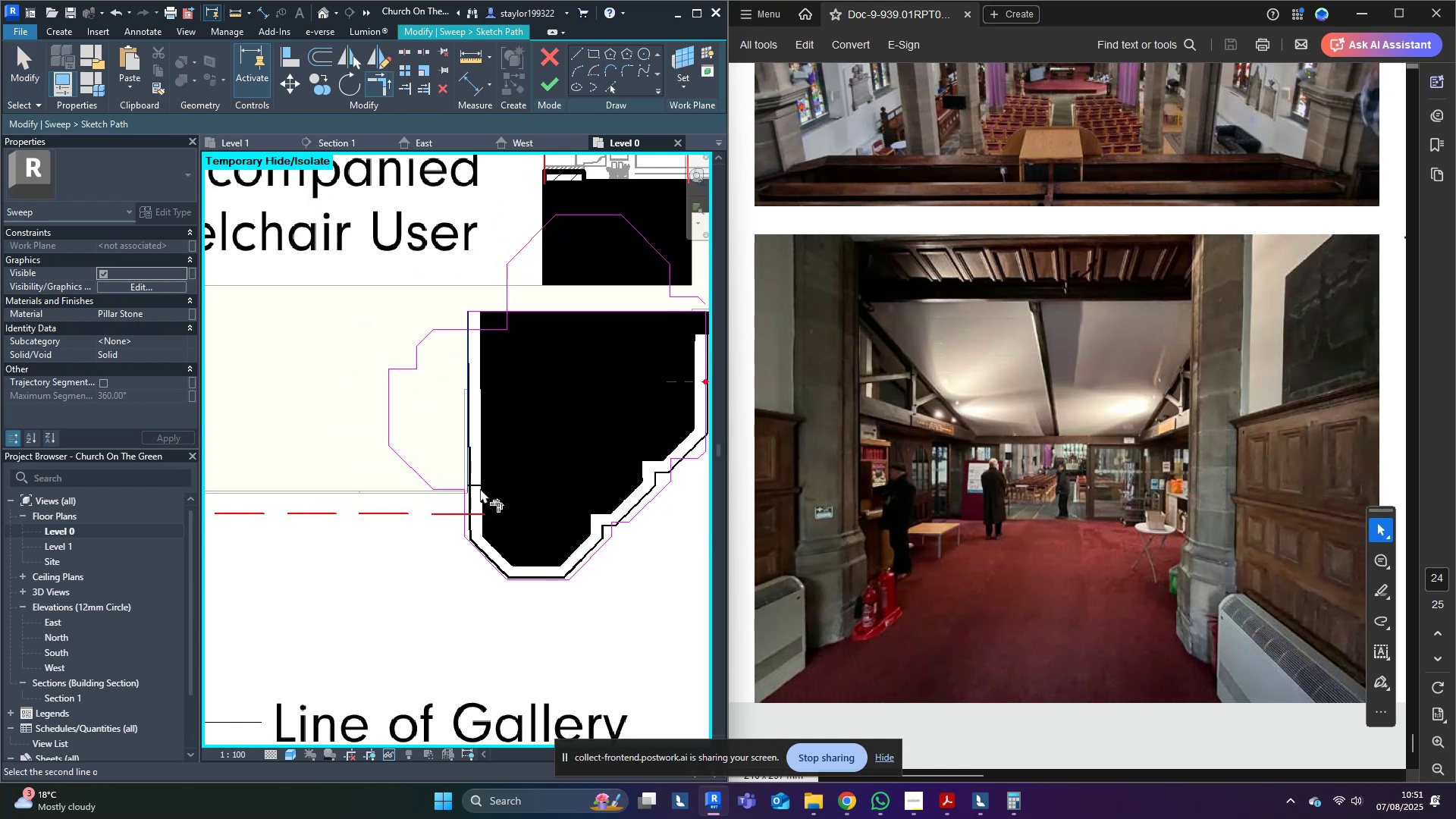 
hold_key(key=M, duration=3.61)
 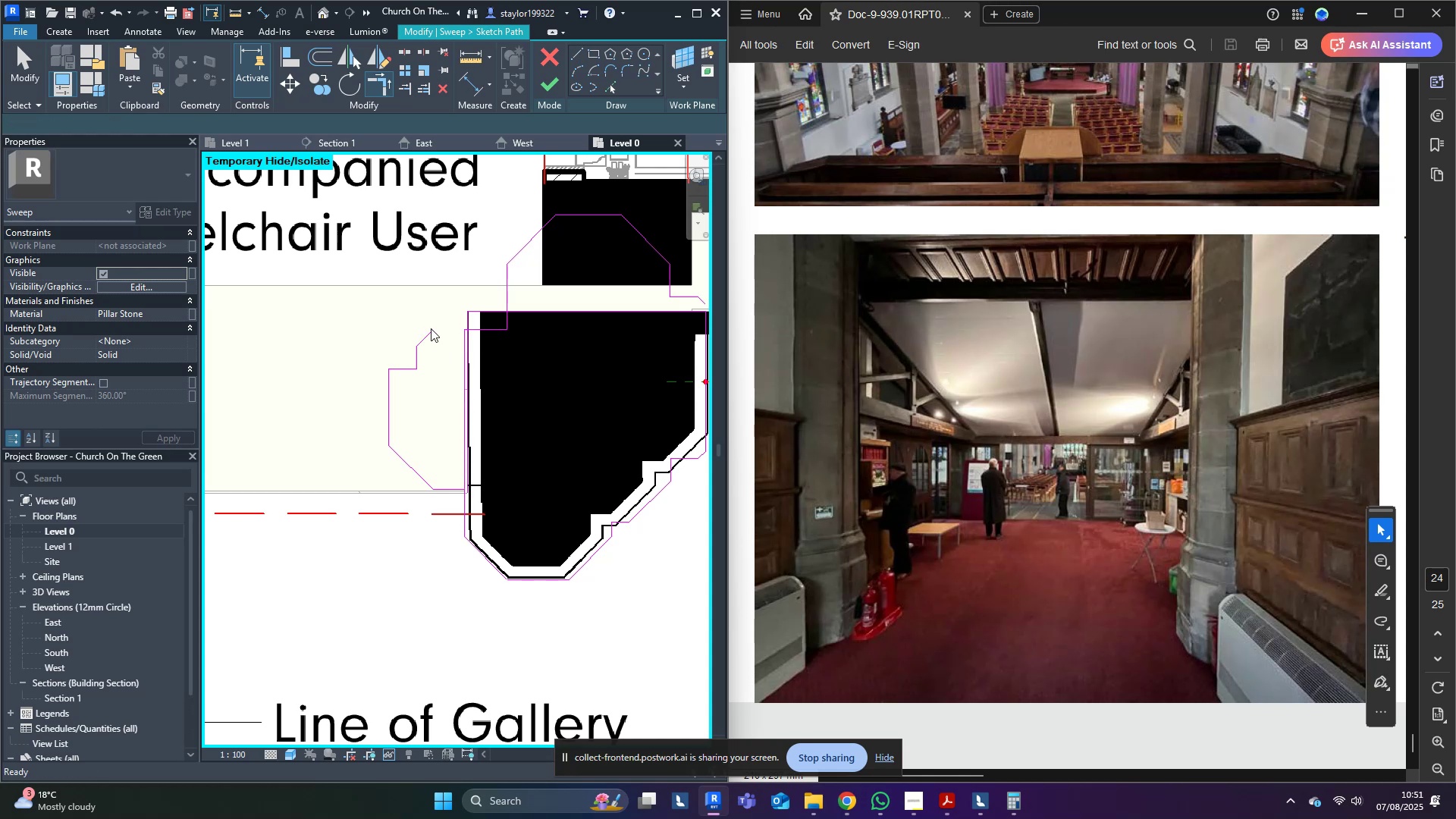 
type(dr)
 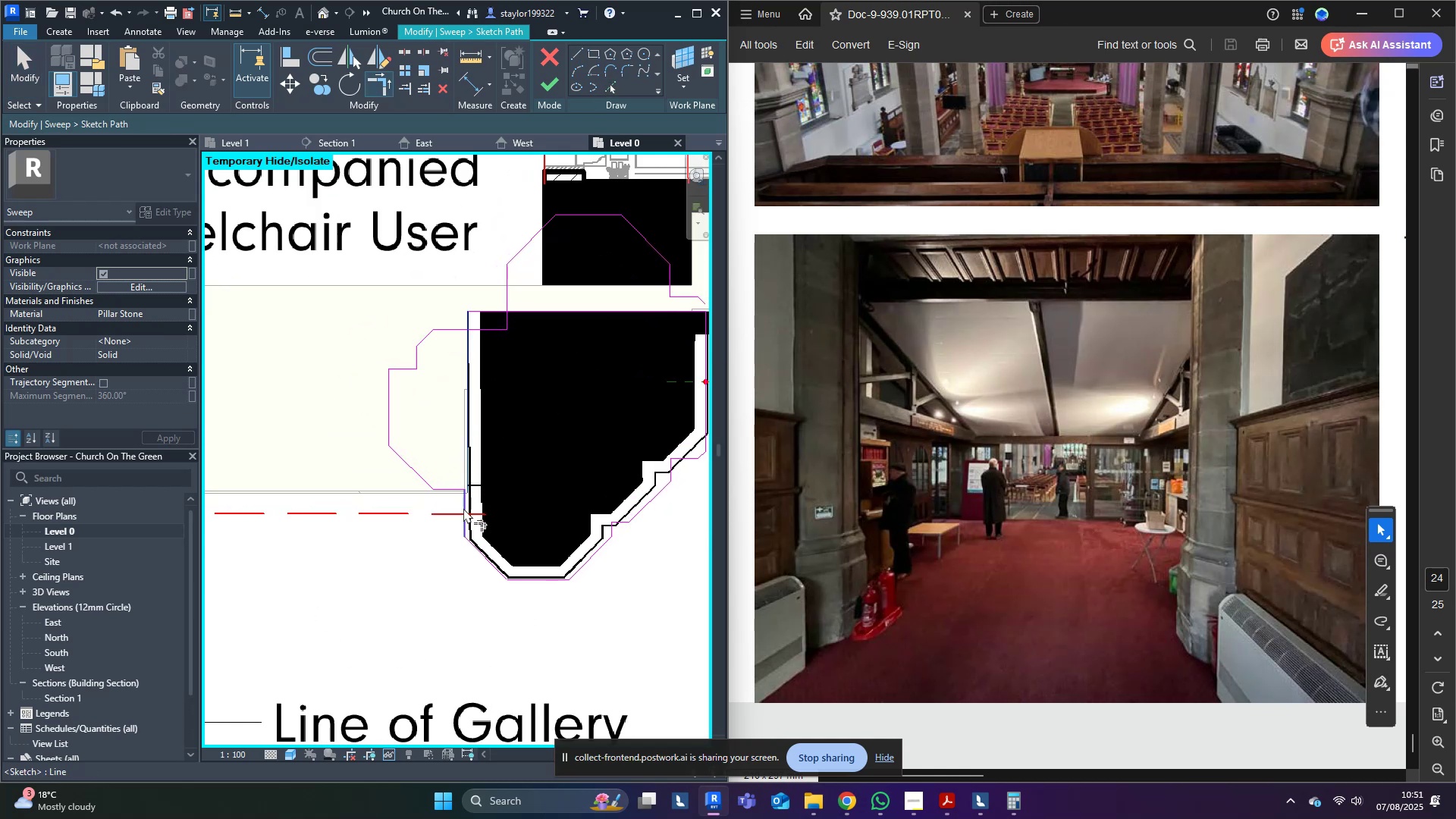 
left_click_drag(start_coordinate=[507, 435], to_coordinate=[529, 417])
 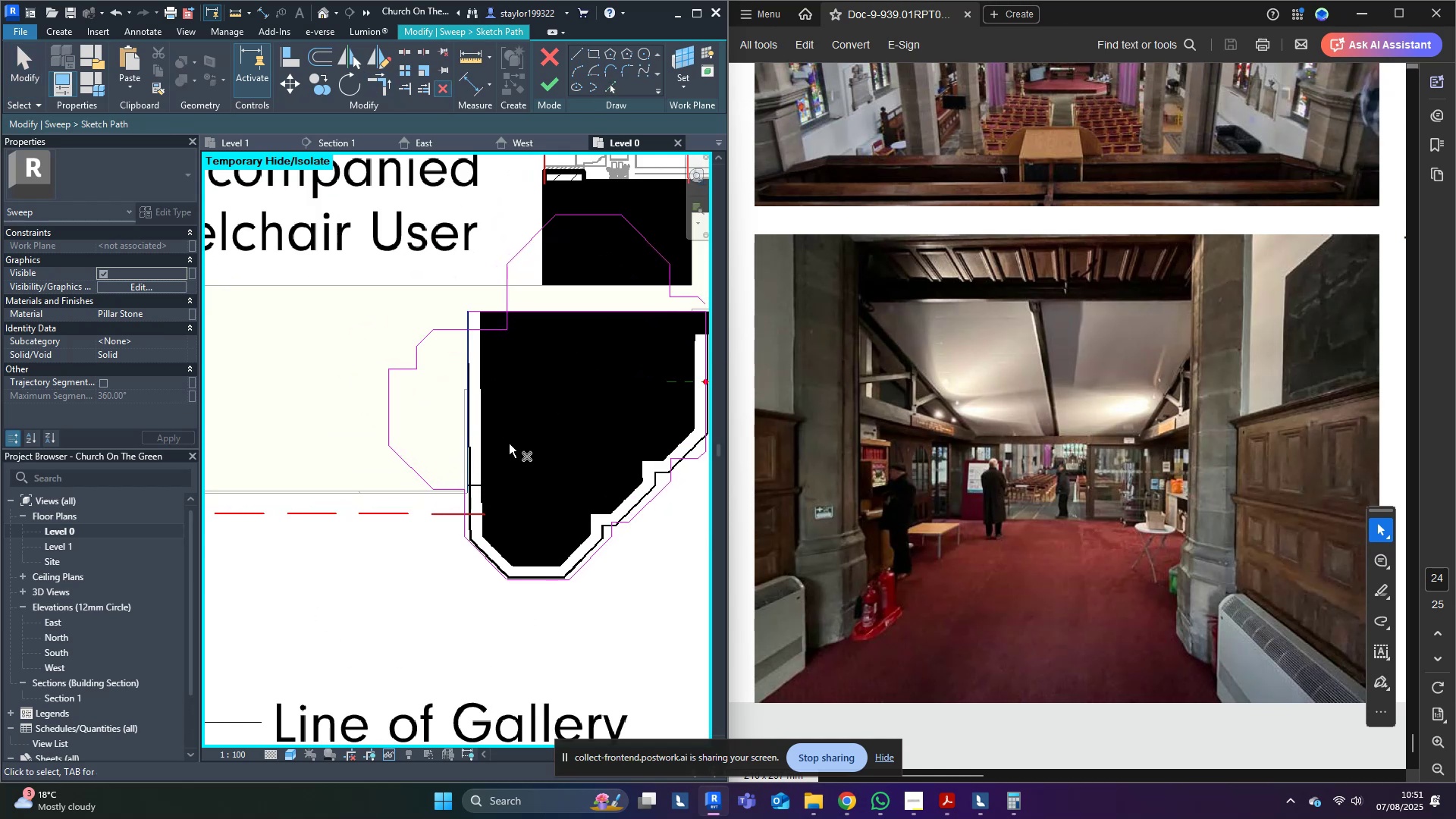 
hold_key(key=Delete, duration=4.21)
 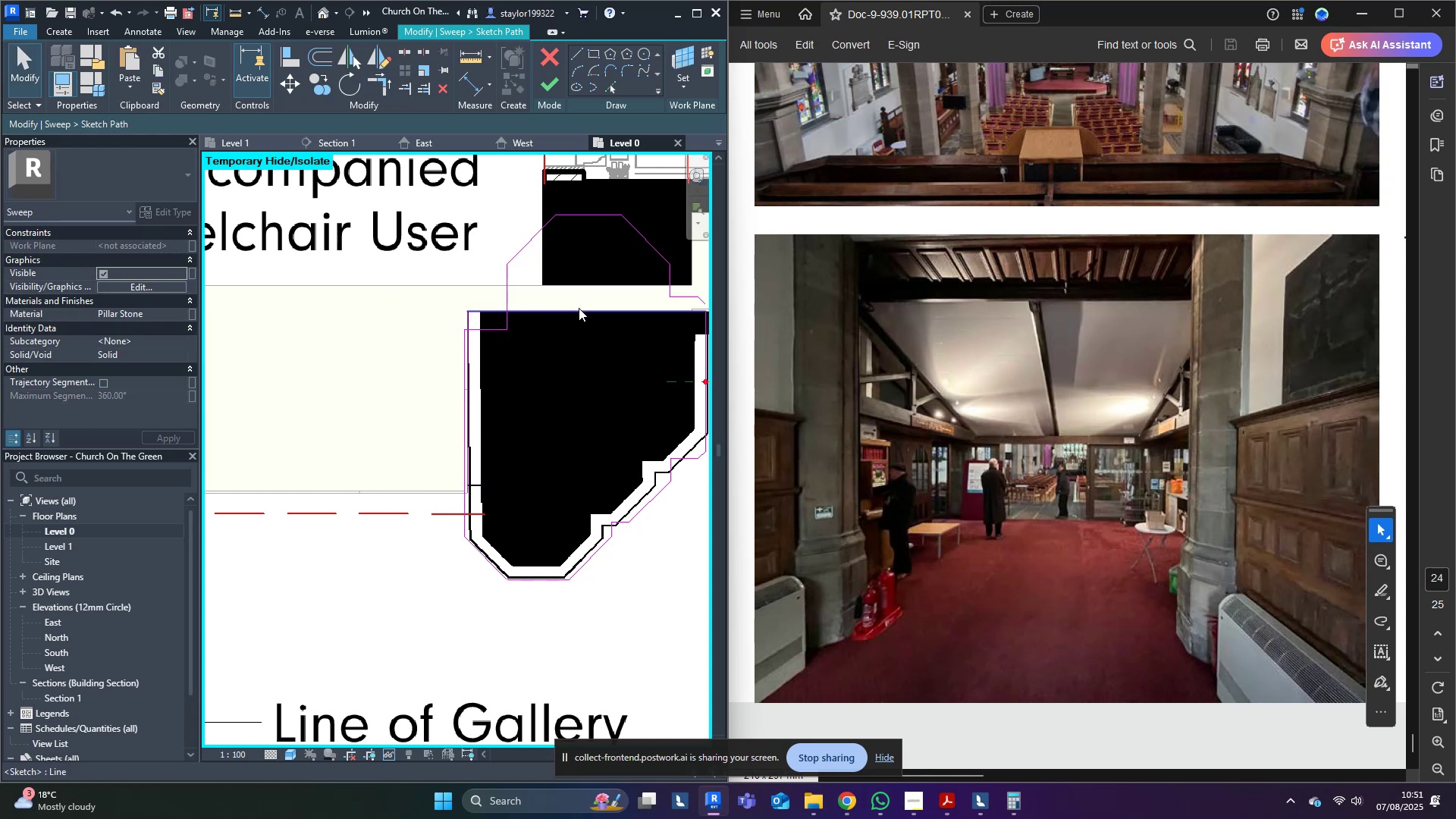 
left_click([463, 508])
 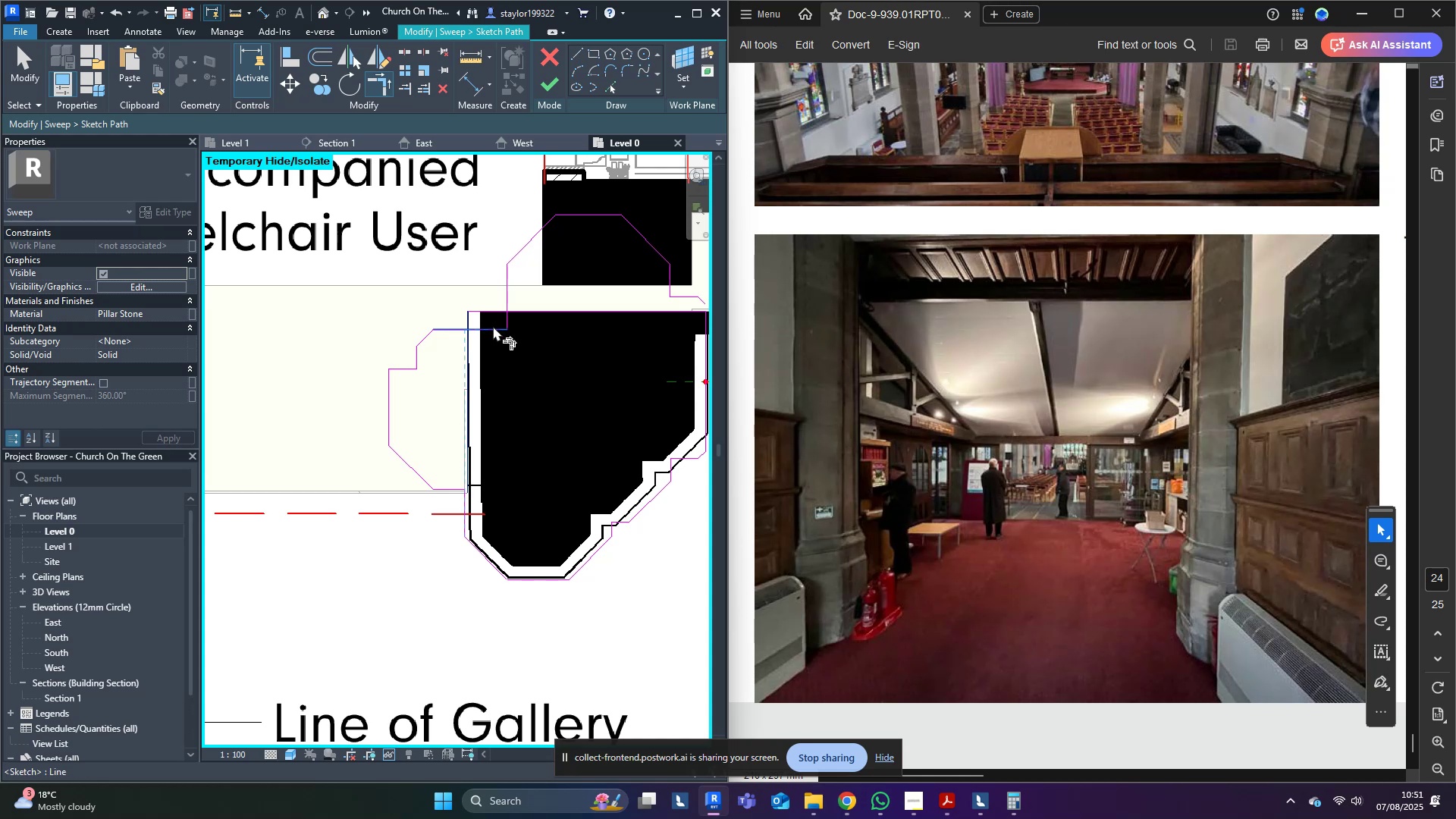 
left_click([493, 326])
 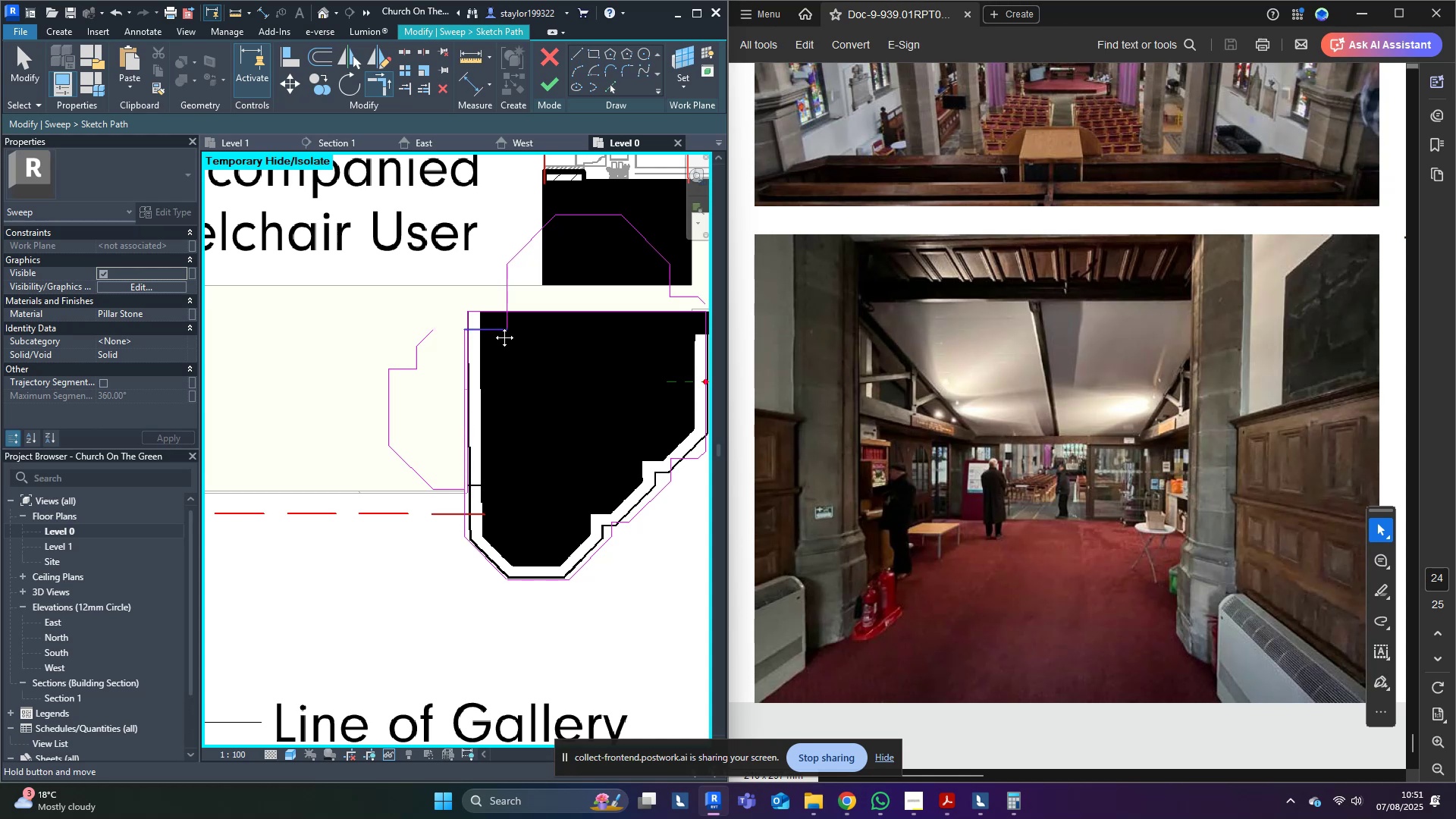 
middle_click([493, 326])
 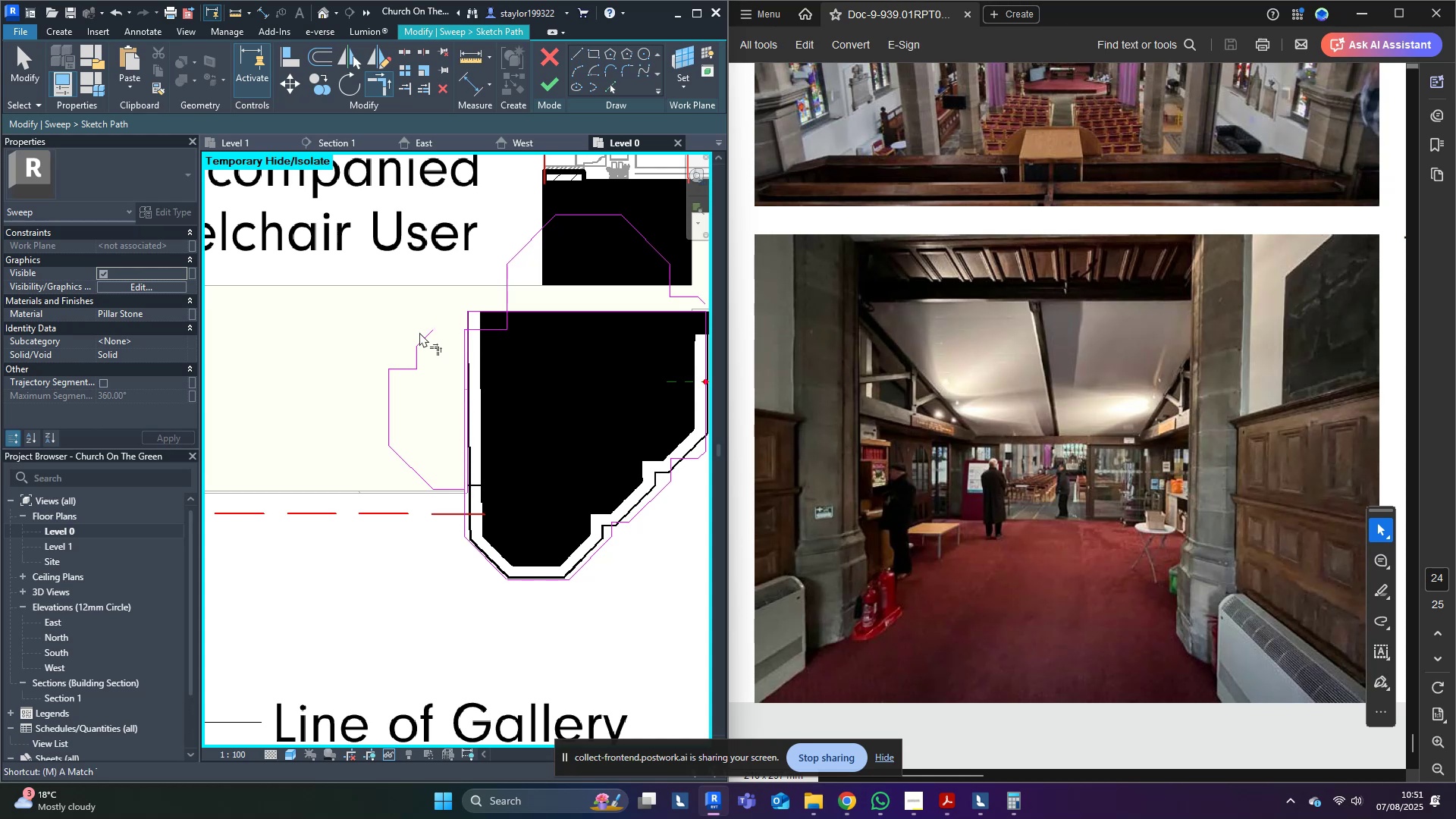 
key(D)
 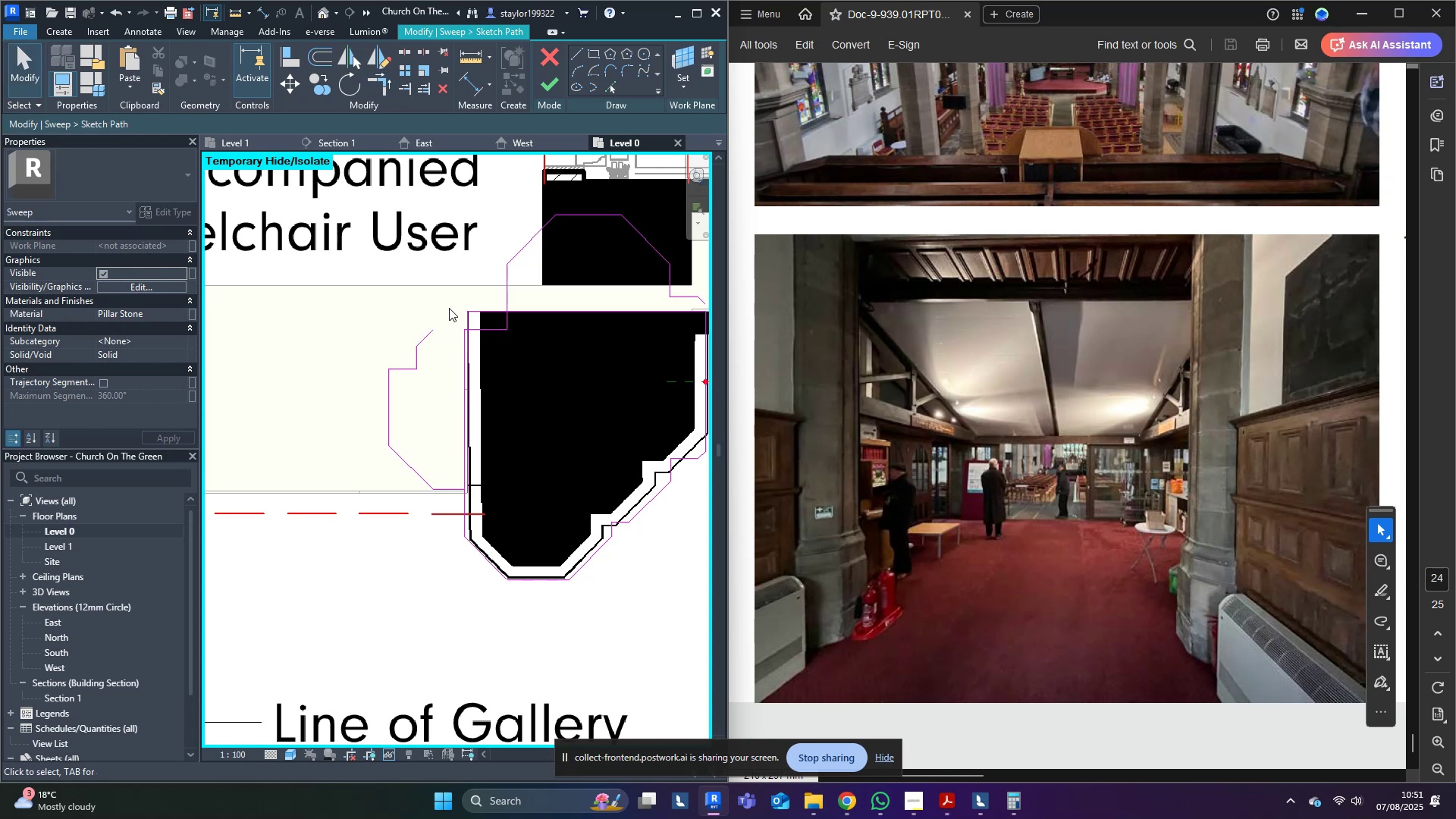 
left_click_drag(start_coordinate=[450, 304], to_coordinate=[328, 597])
 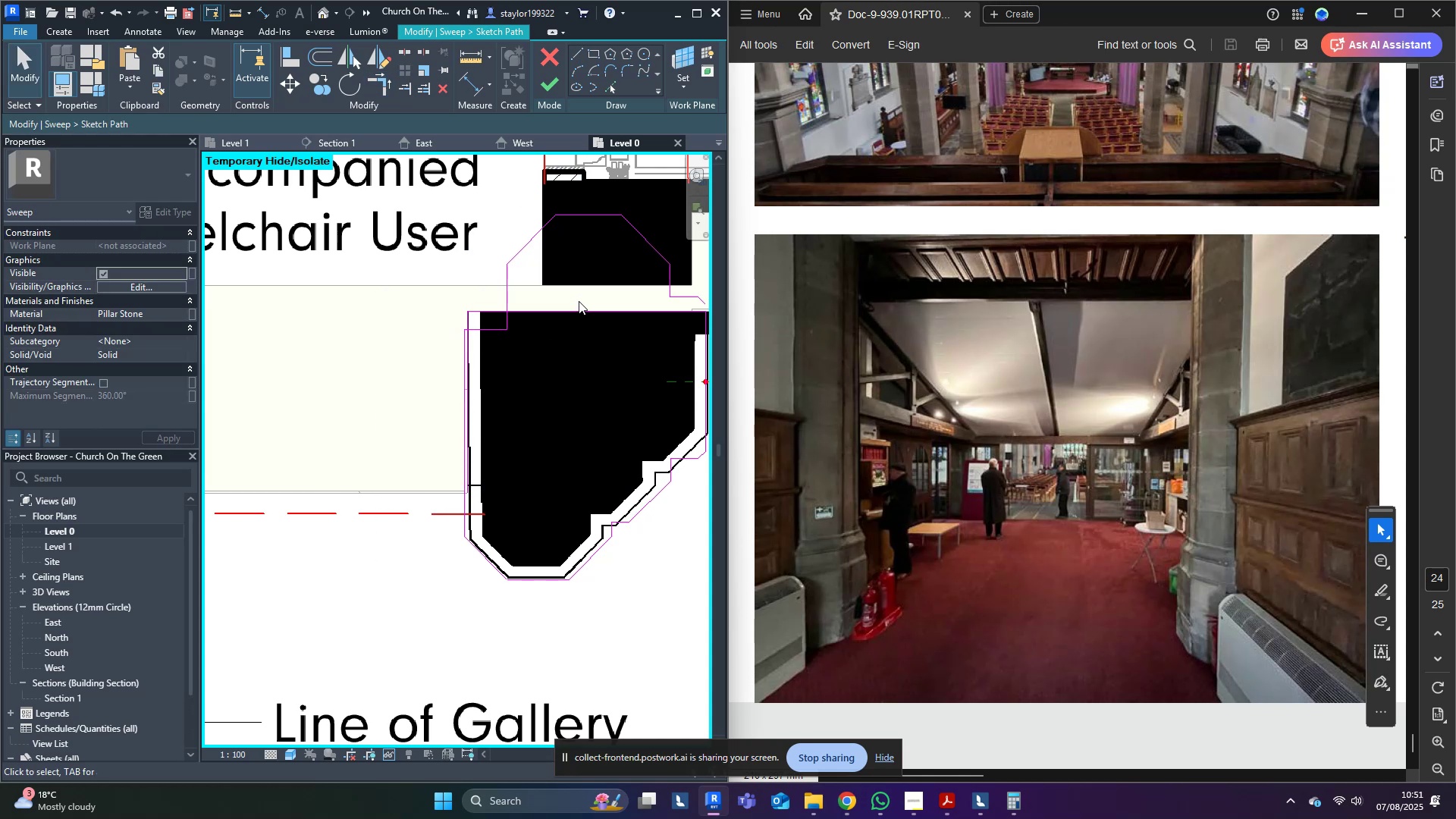 
double_click([579, 308])
 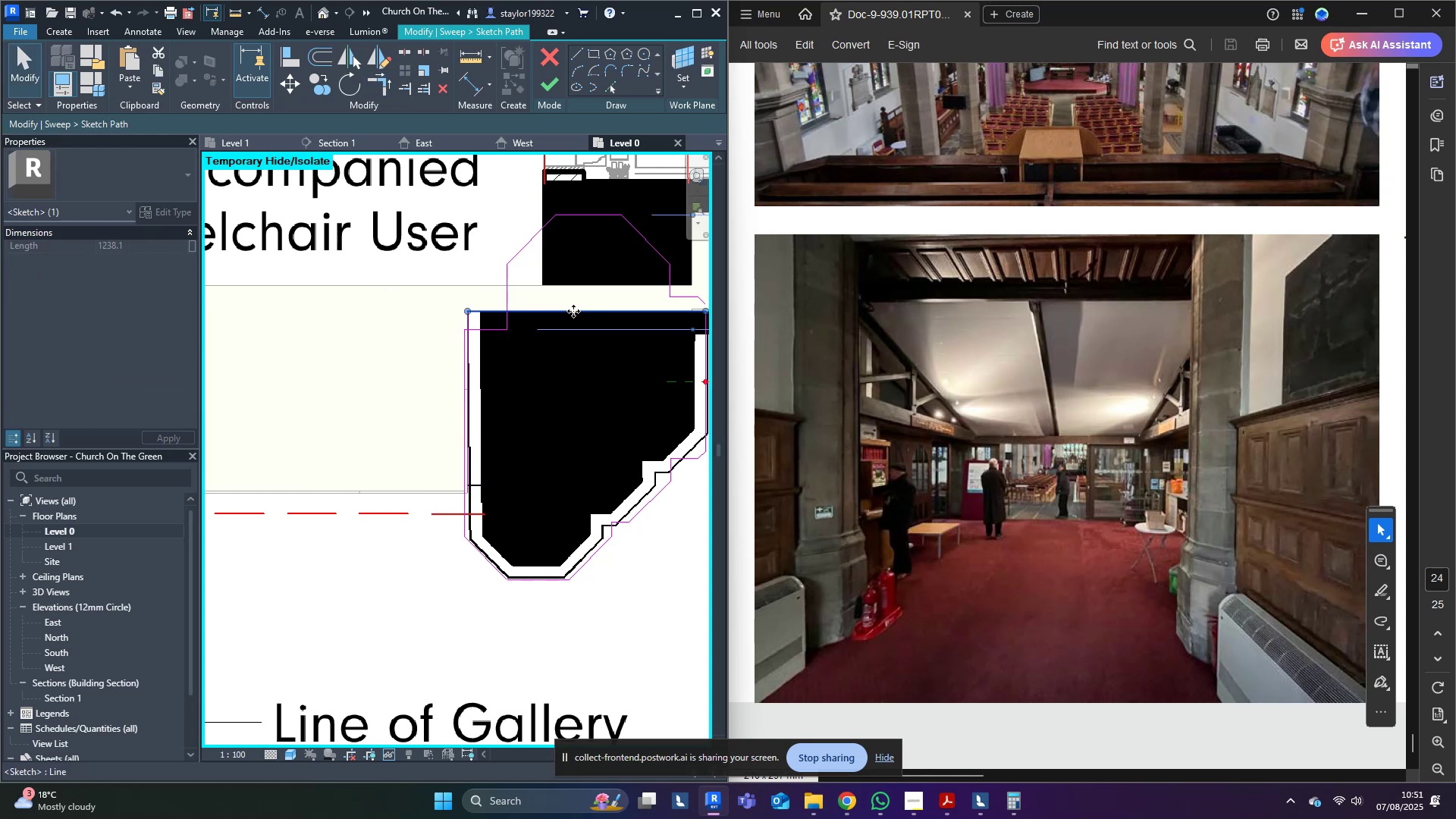 
left_click([510, 350])
 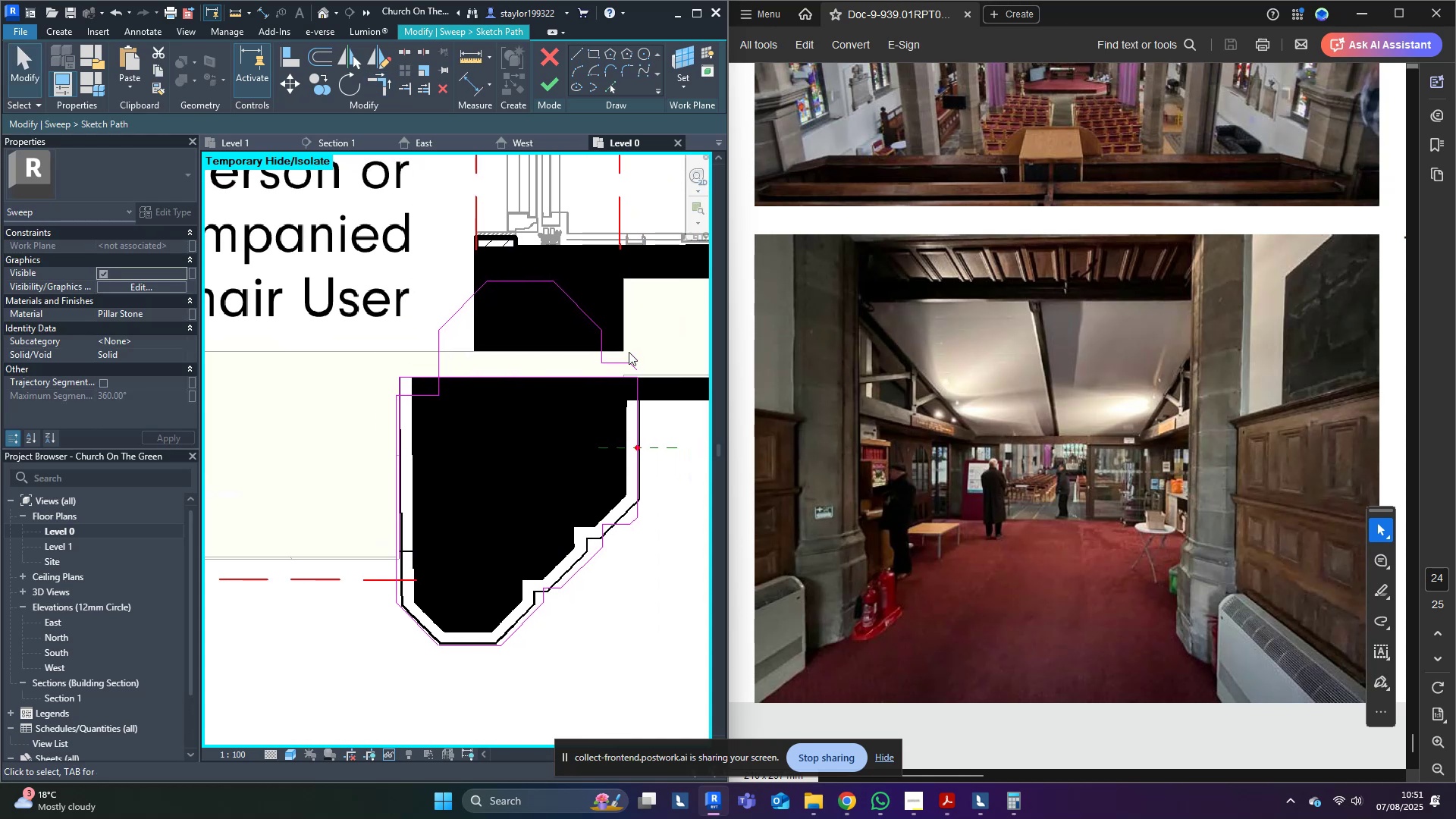 
left_click_drag(start_coordinate=[692, 269], to_coordinate=[431, 370])
 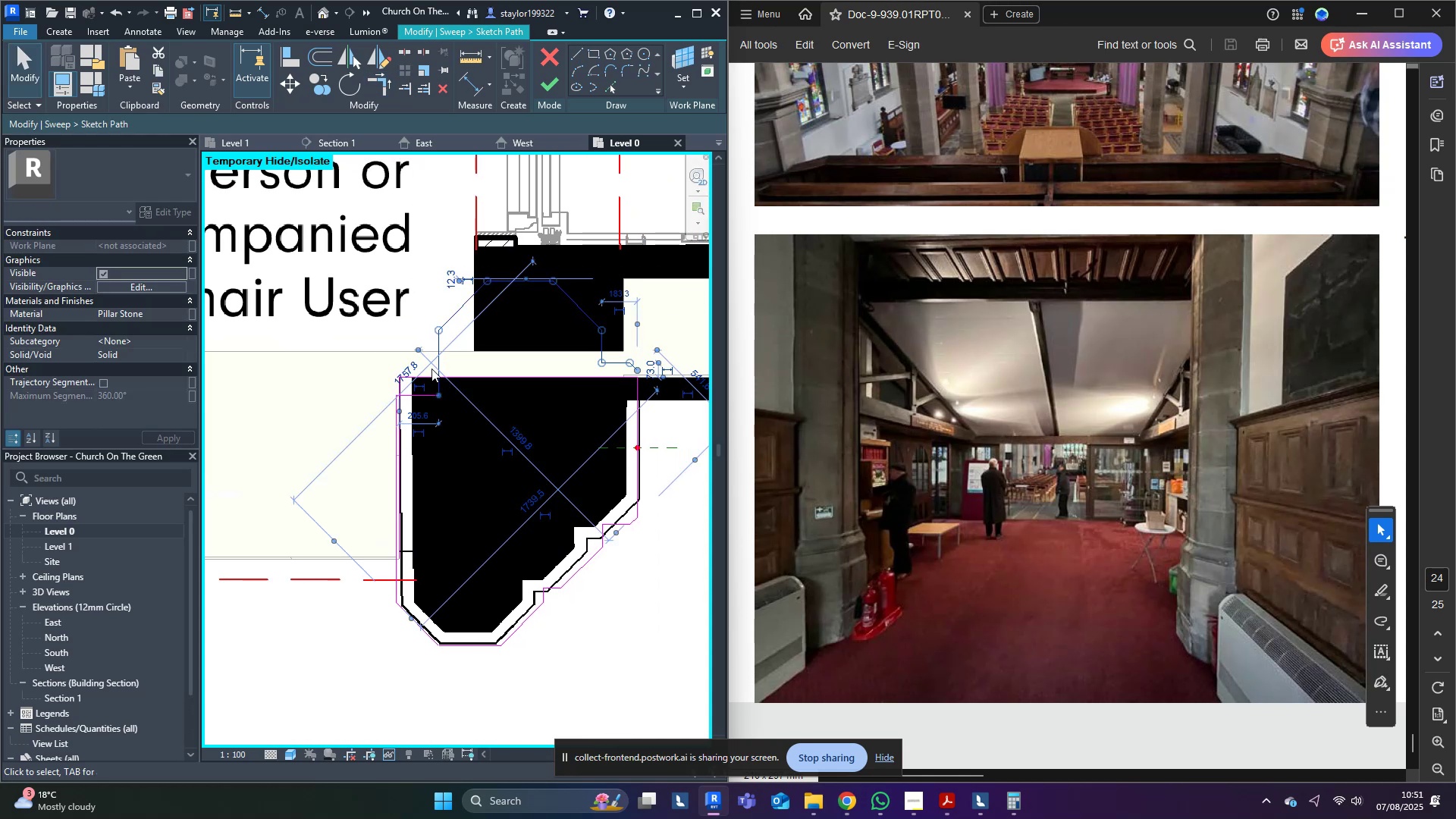 
key(Delete)
 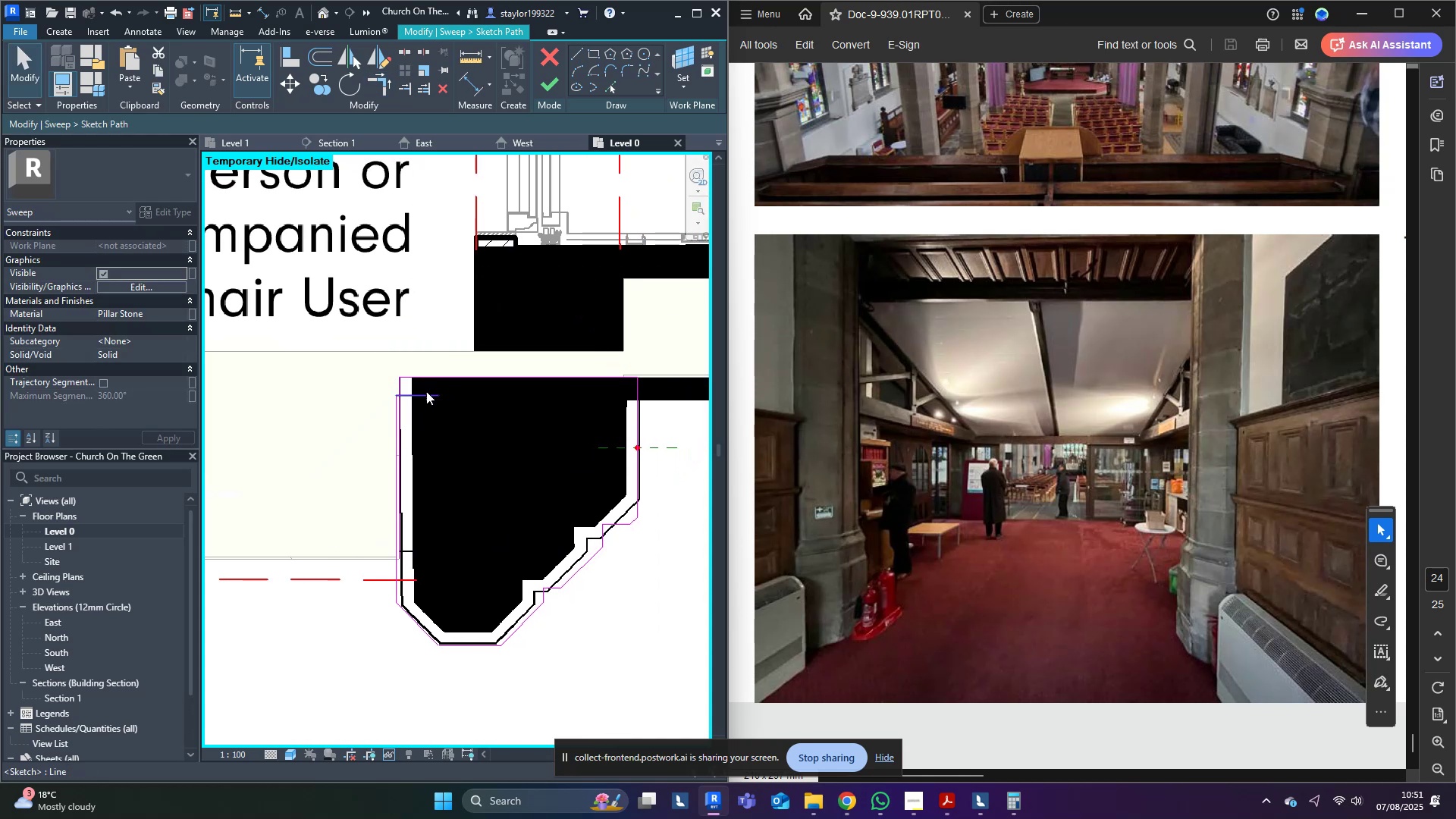 
left_click([425, 392])
 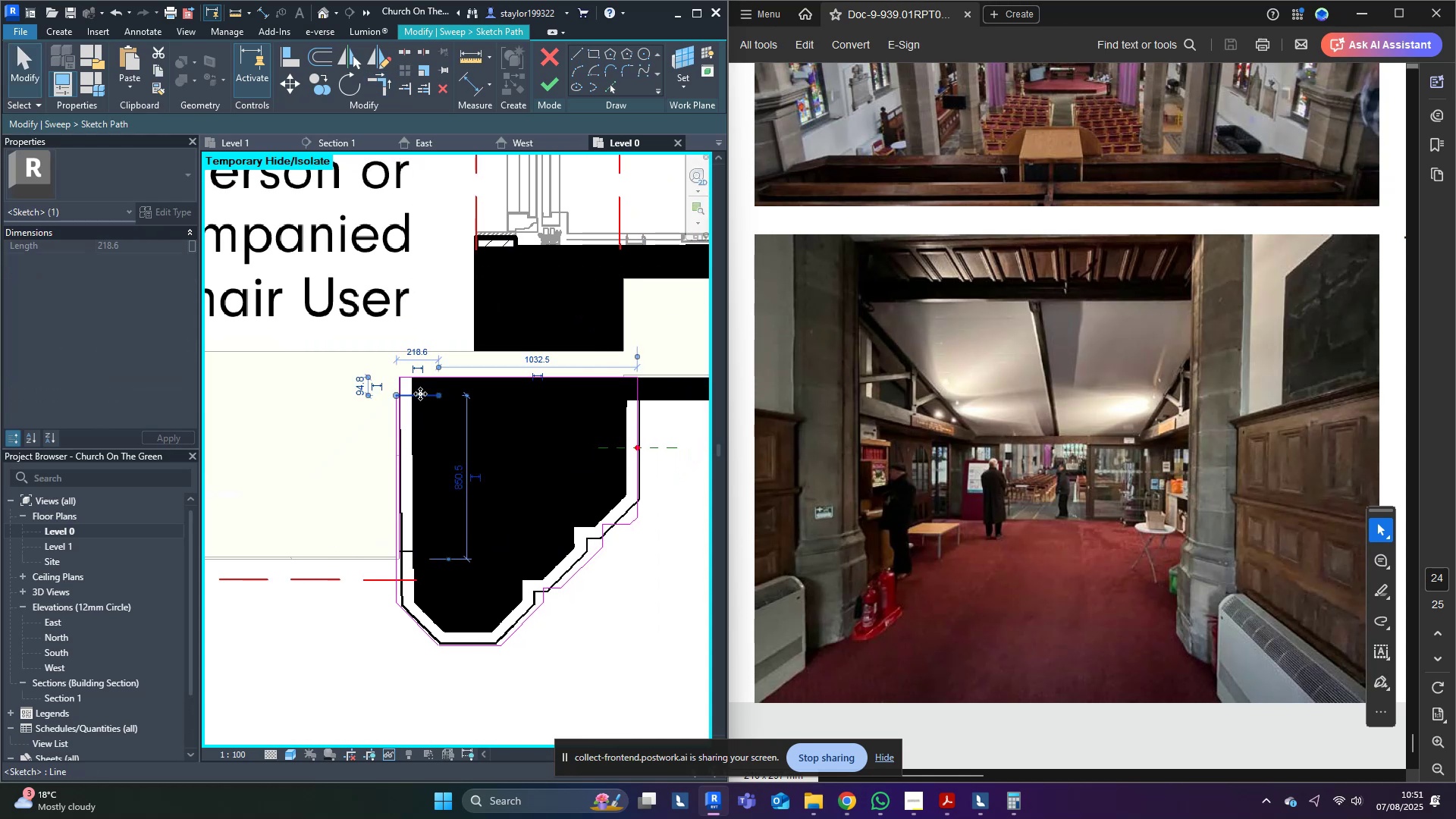 
key(Delete)
 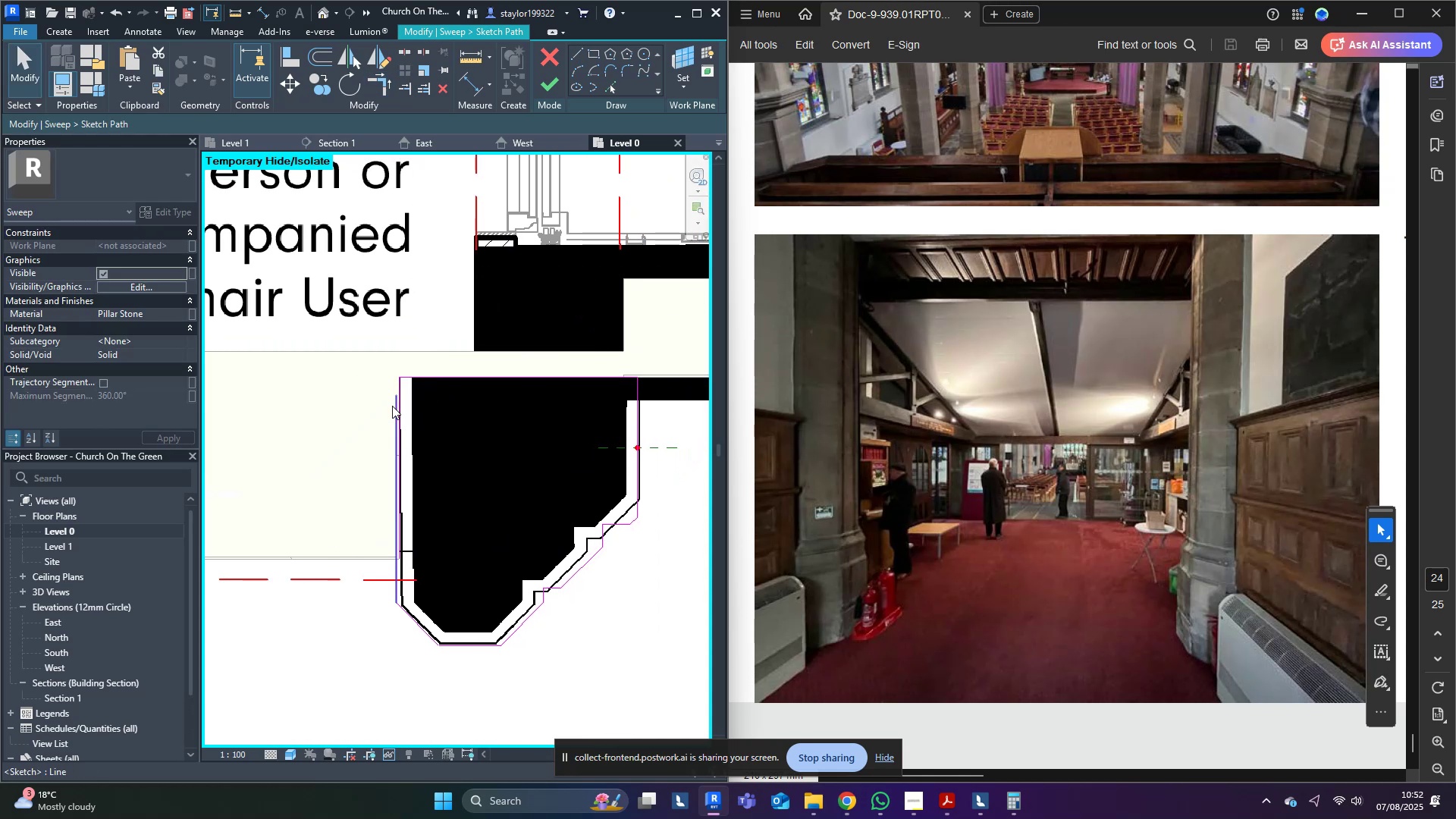 
scroll: coordinate [392, 406], scroll_direction: up, amount: 5.0
 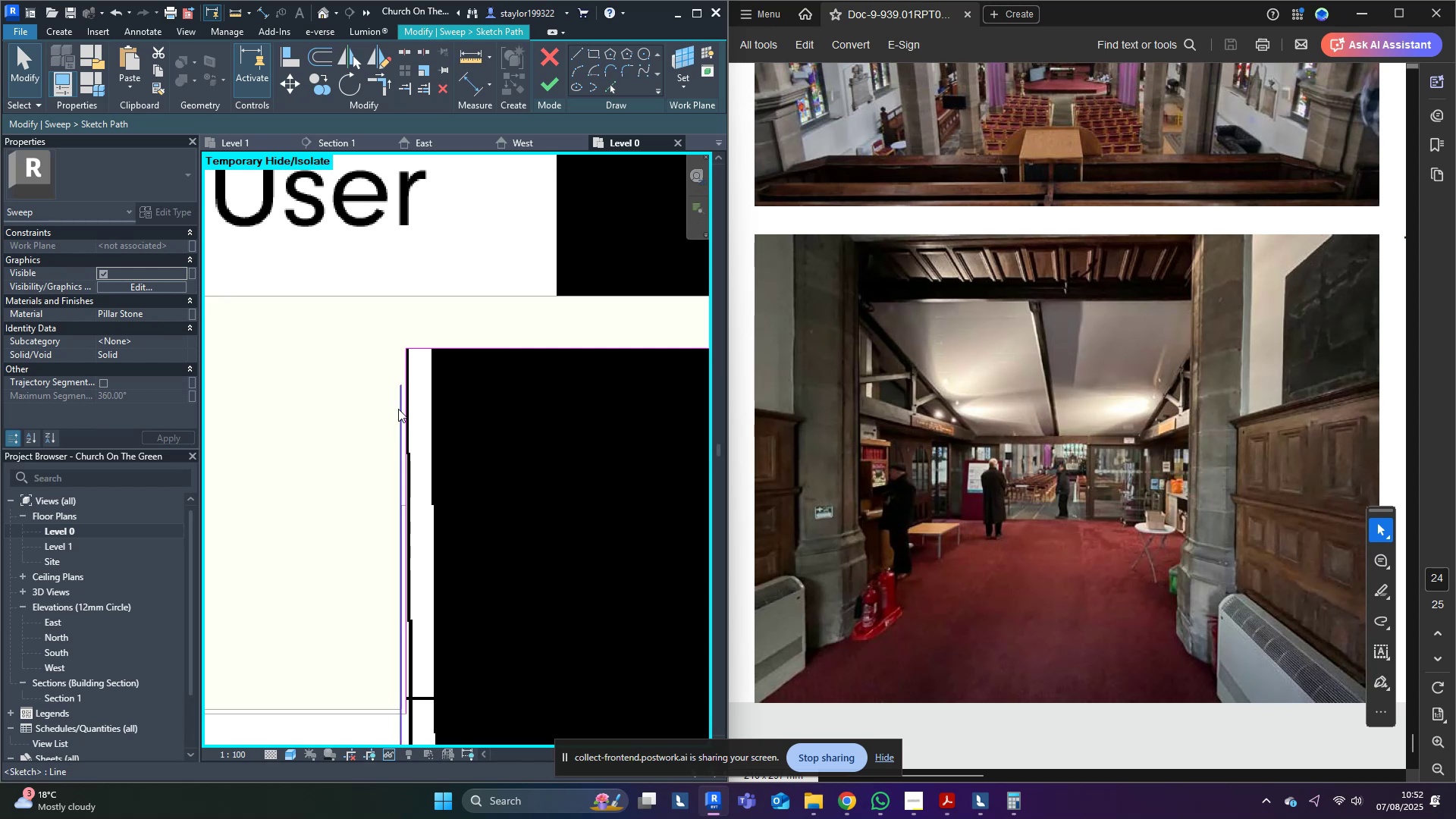 
left_click([398, 409])
 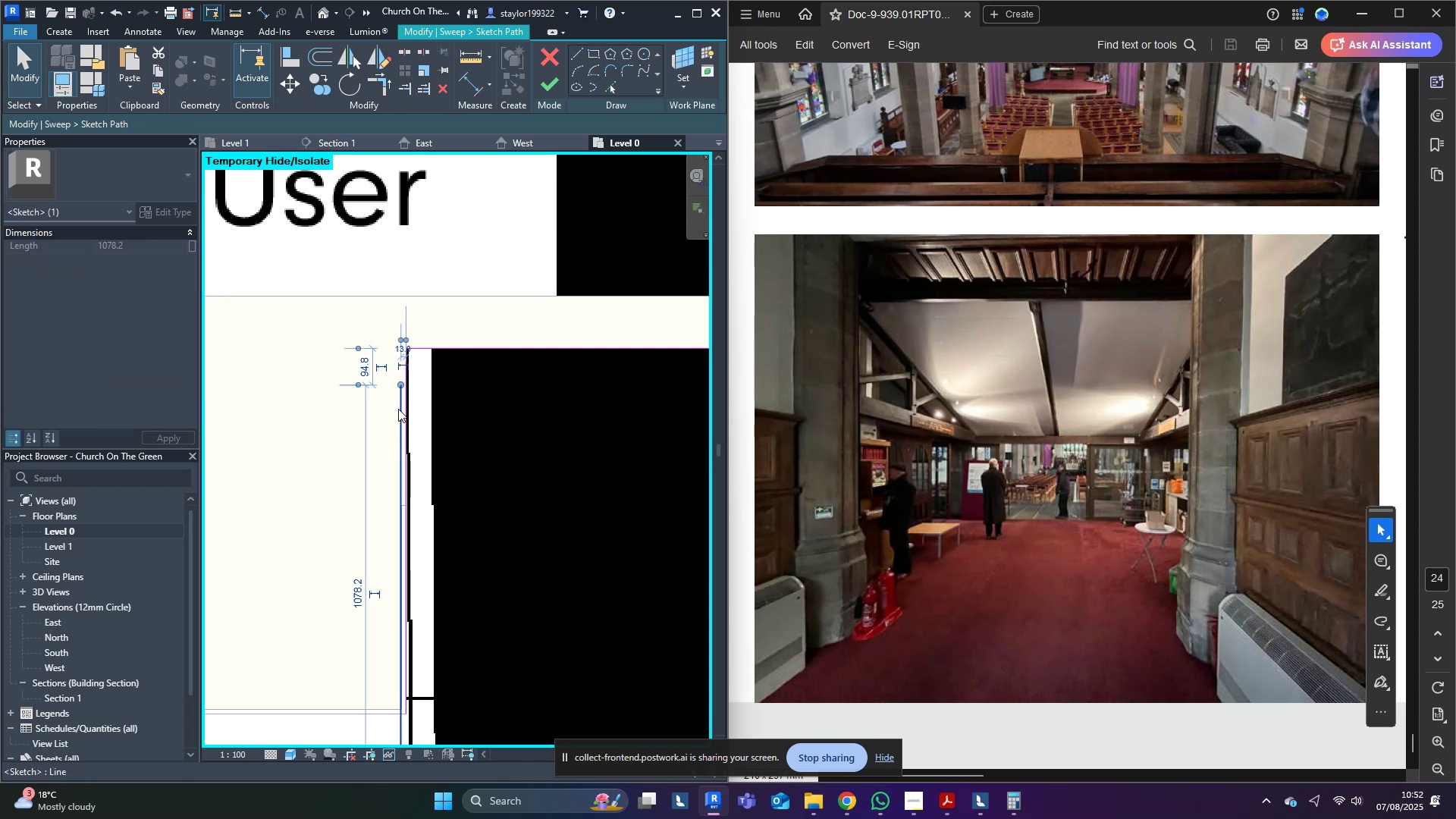 
key(Delete)
 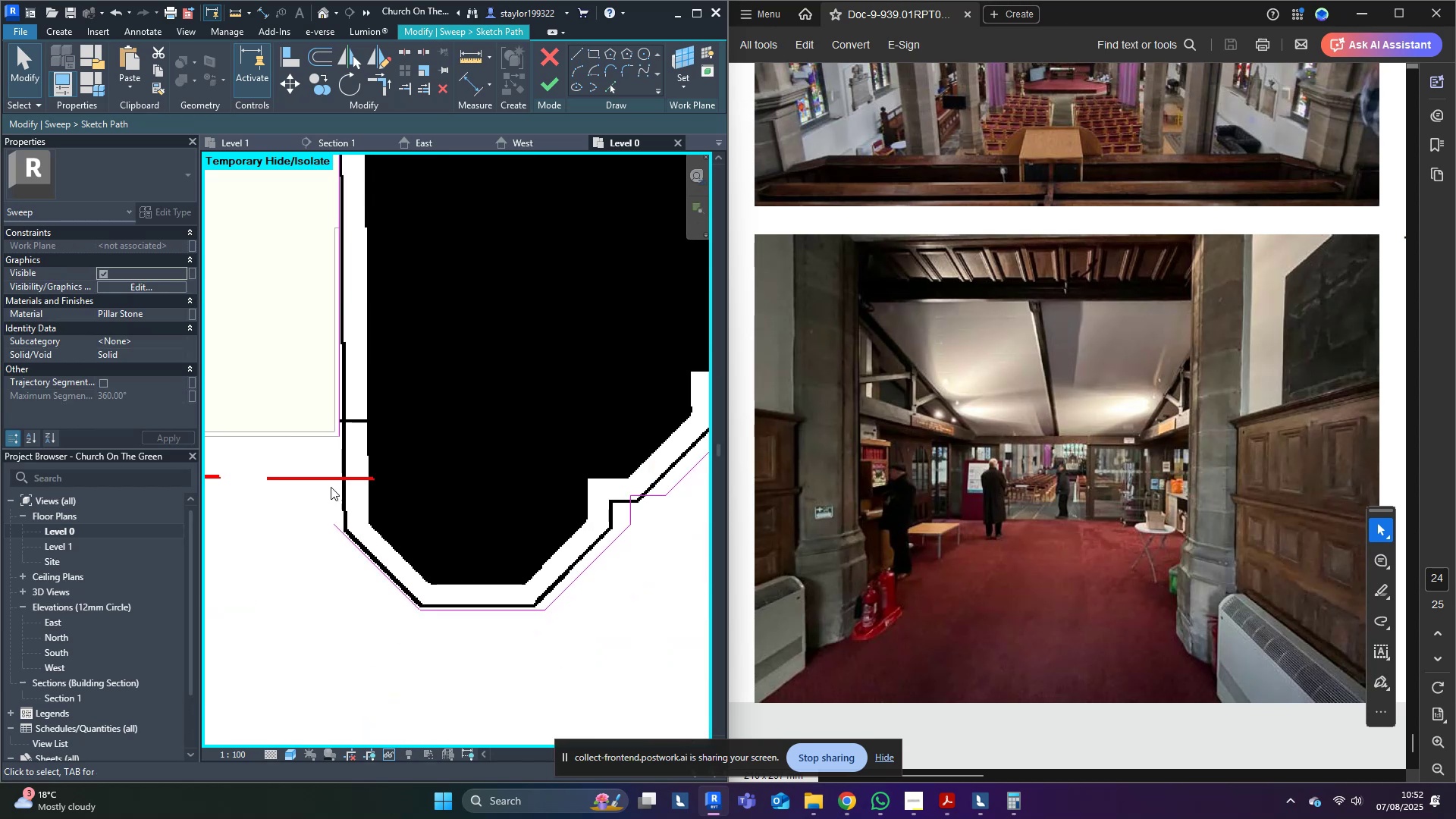 
key(R)
 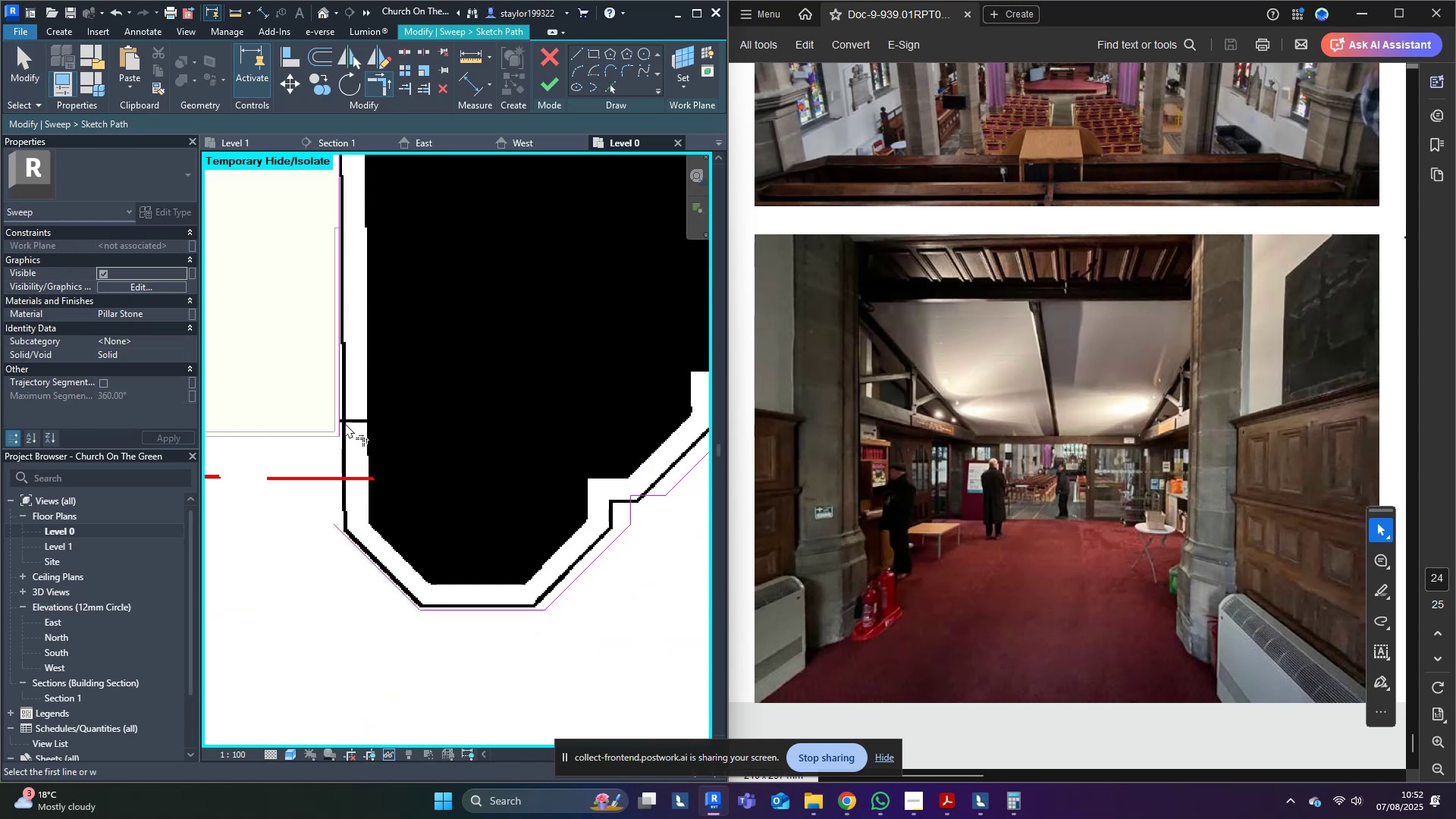 
left_click([340, 422])
 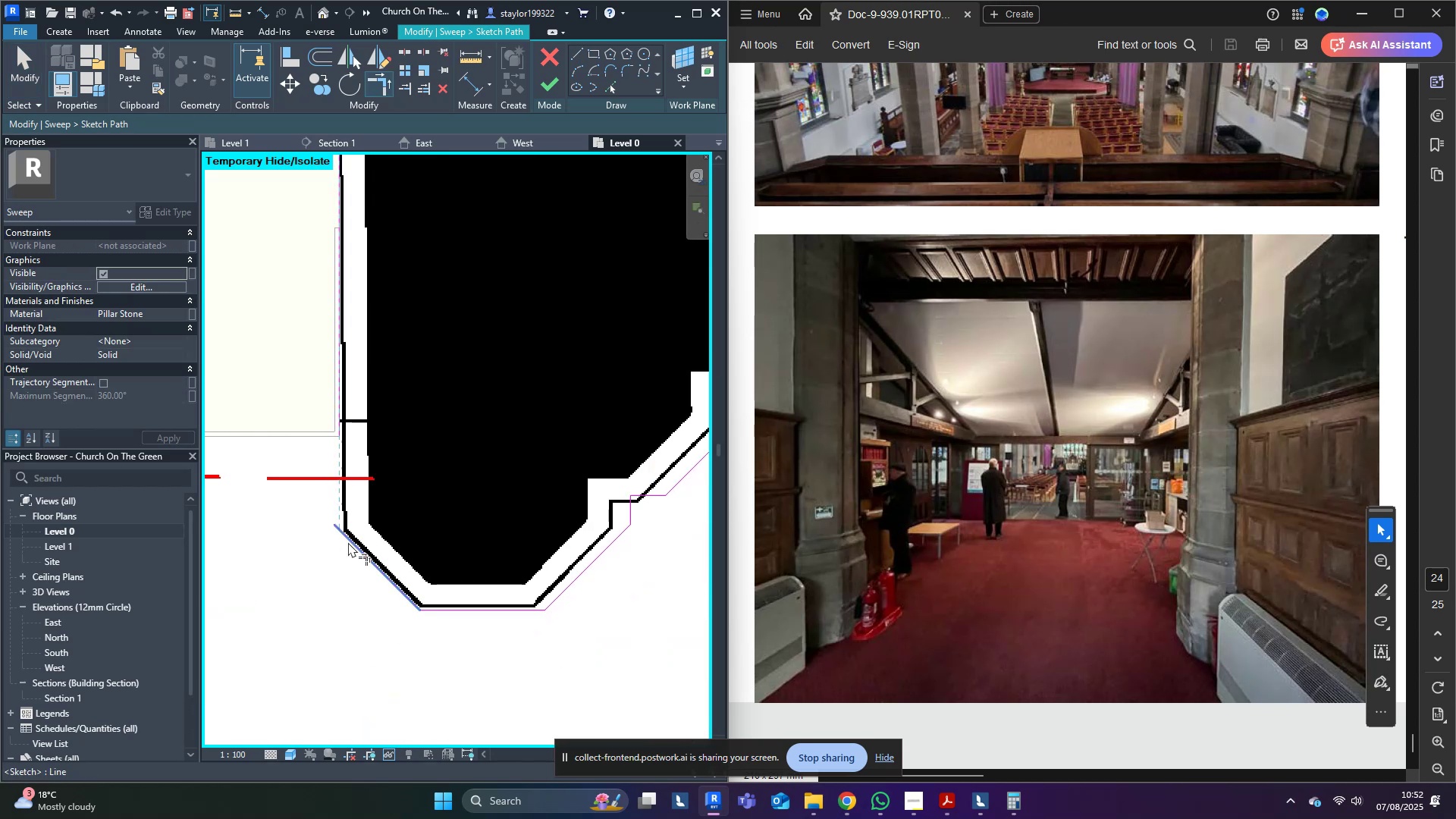 
left_click([350, 539])
 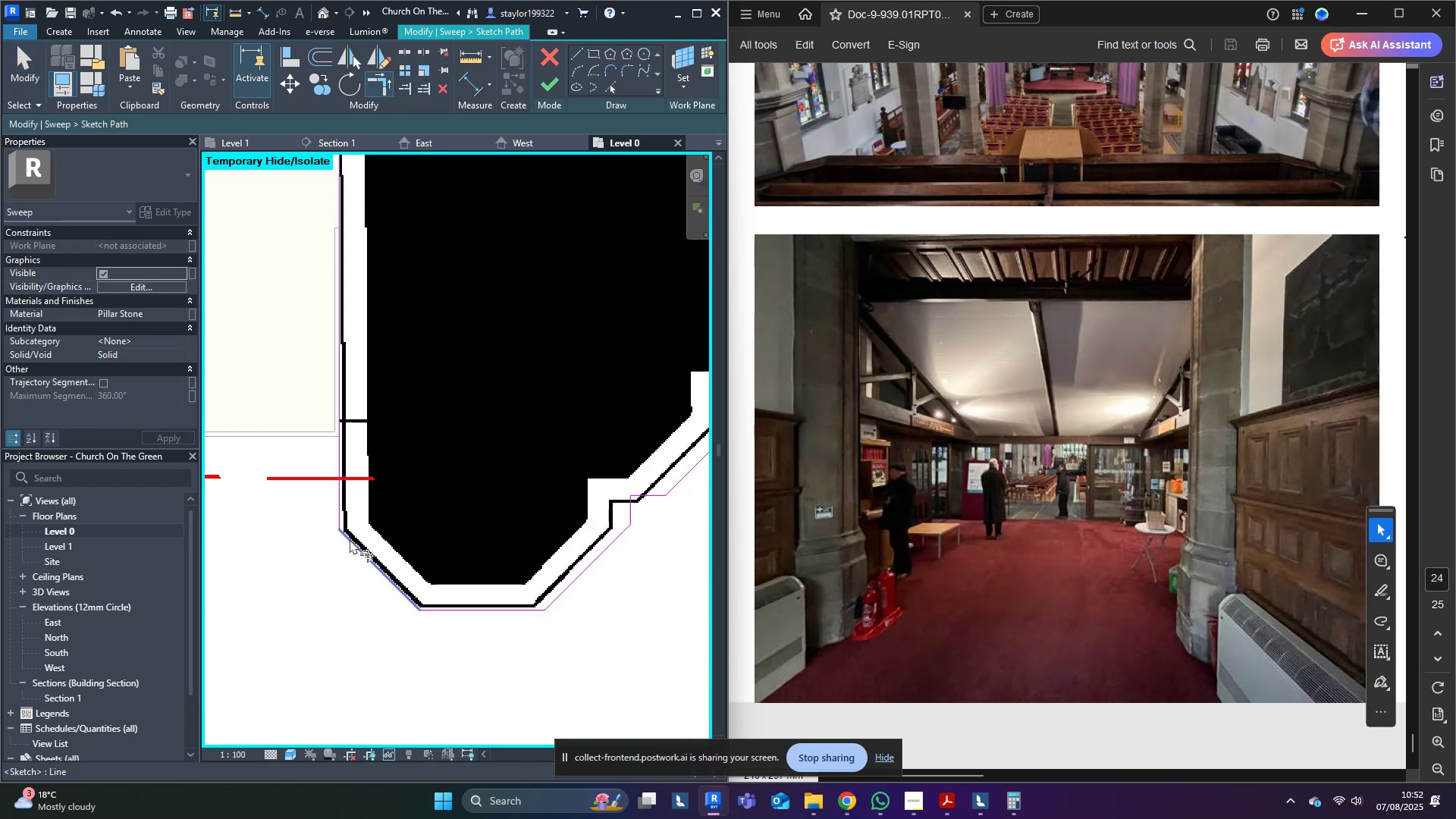 
type(sdal)
key(Escape)
type(sd)
 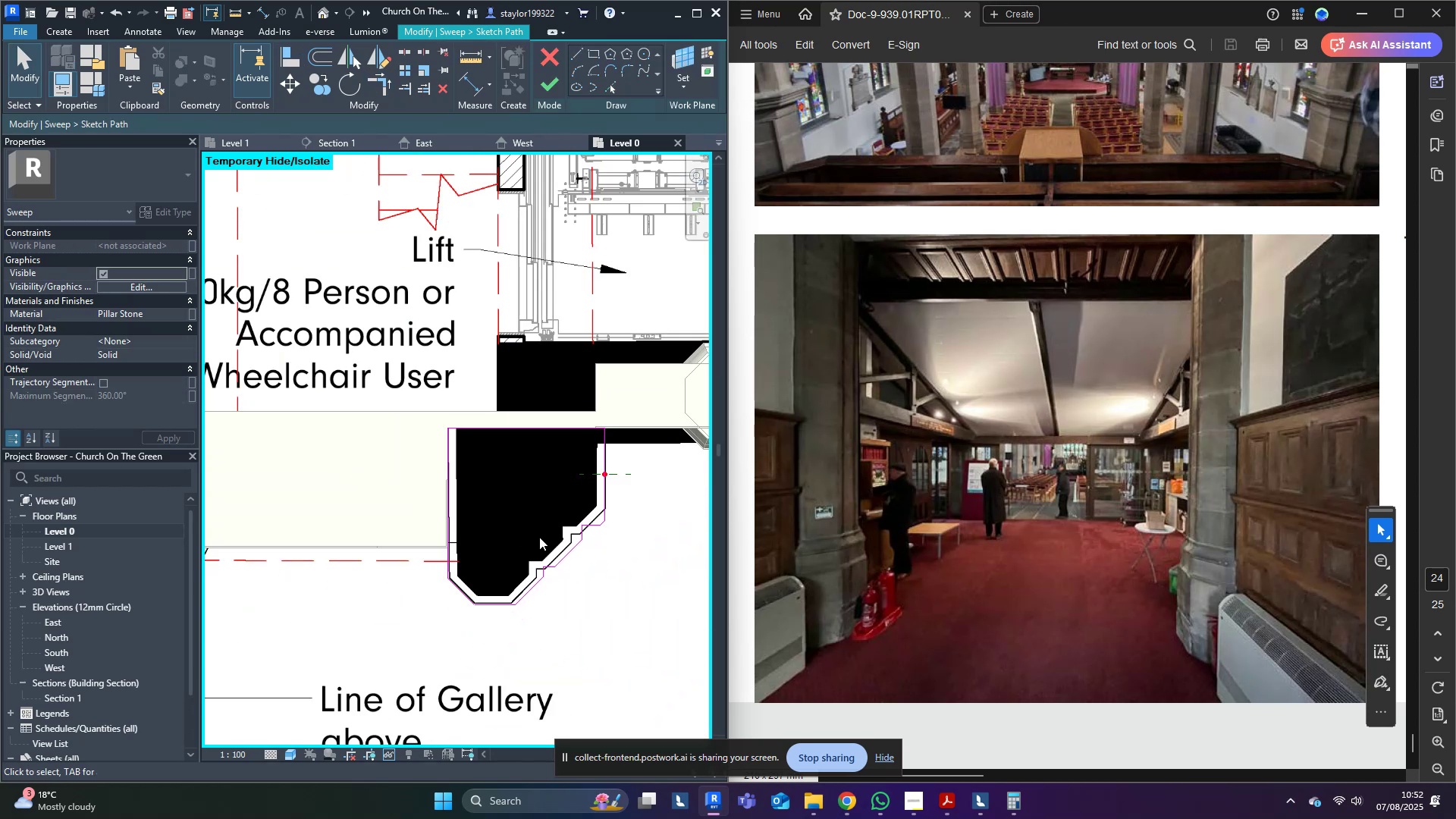 
scroll: coordinate [337, 457], scroll_direction: up, amount: 9.0
 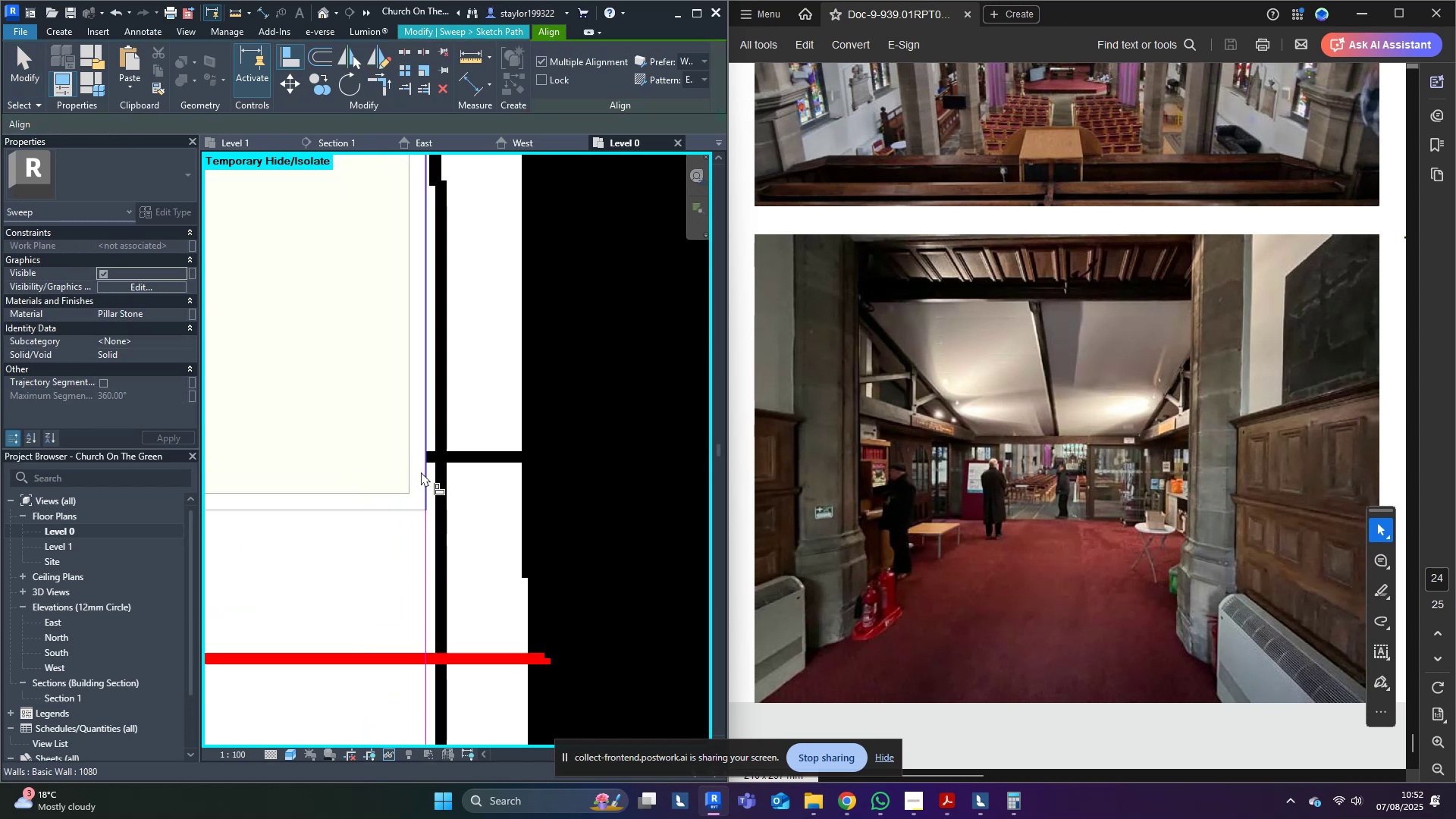 
scroll: coordinate [450, 551], scroll_direction: down, amount: 17.0
 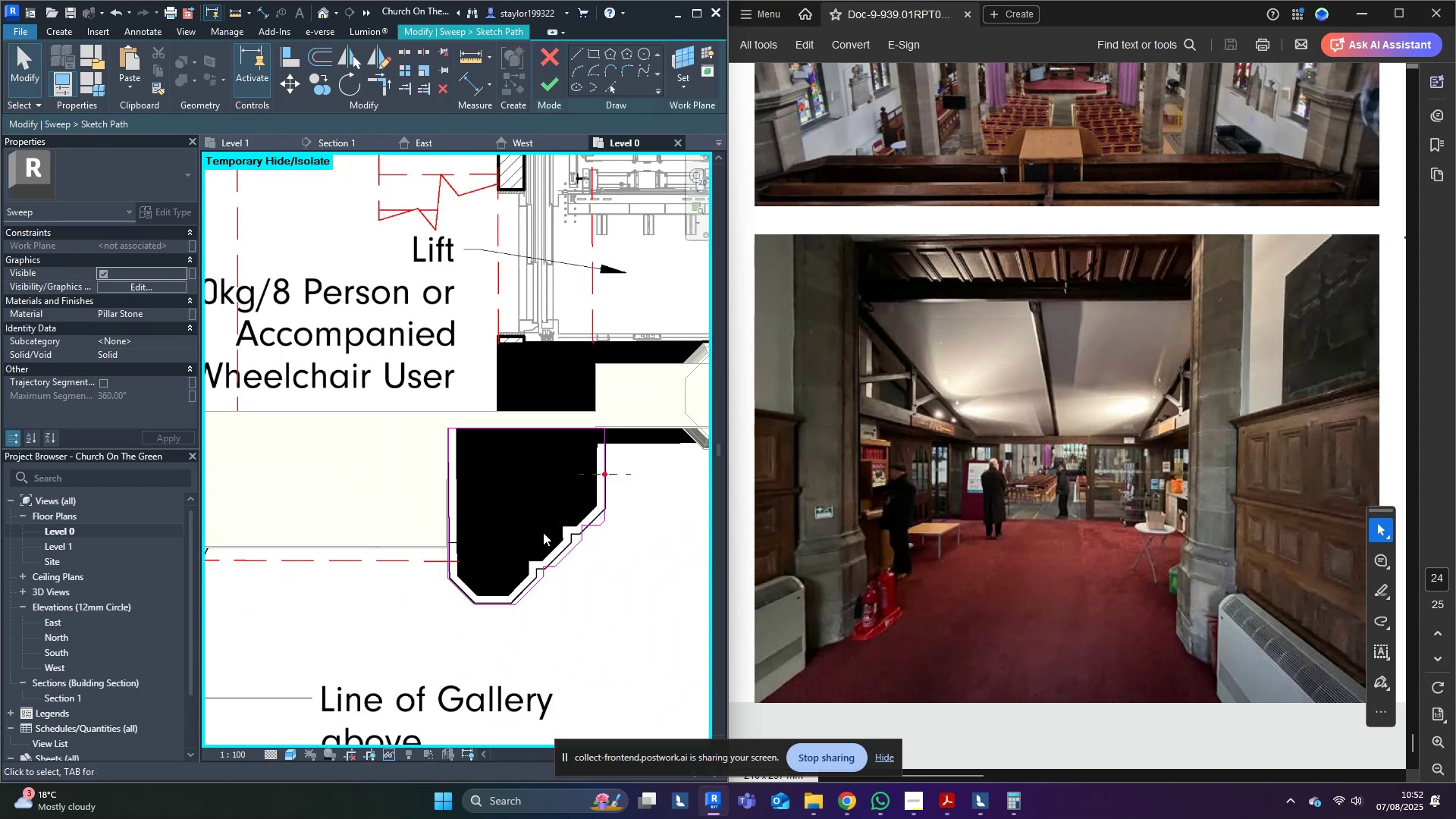 
left_click([497, 524])
 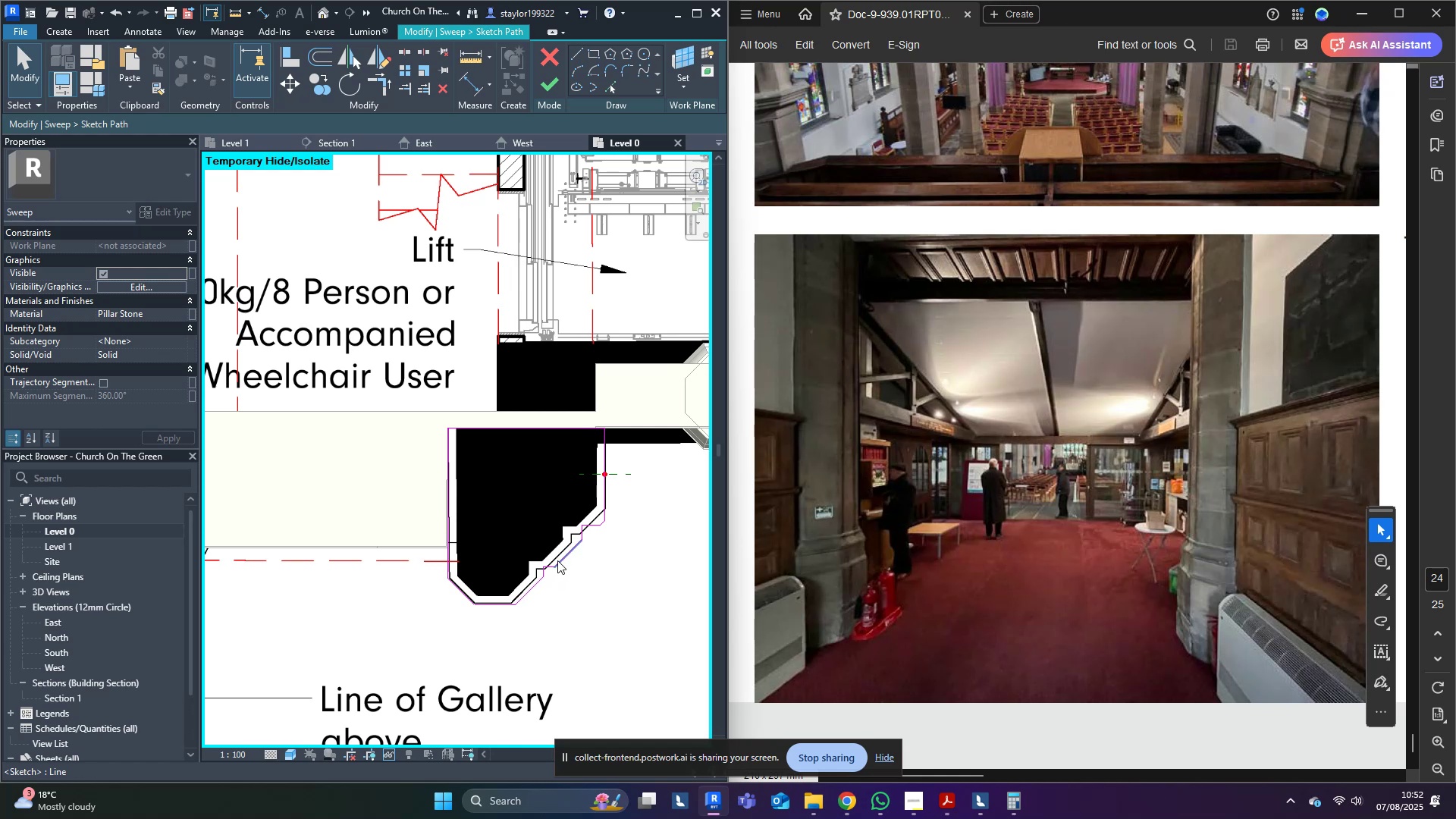 
scroll: coordinate [610, 503], scroll_direction: up, amount: 3.0
 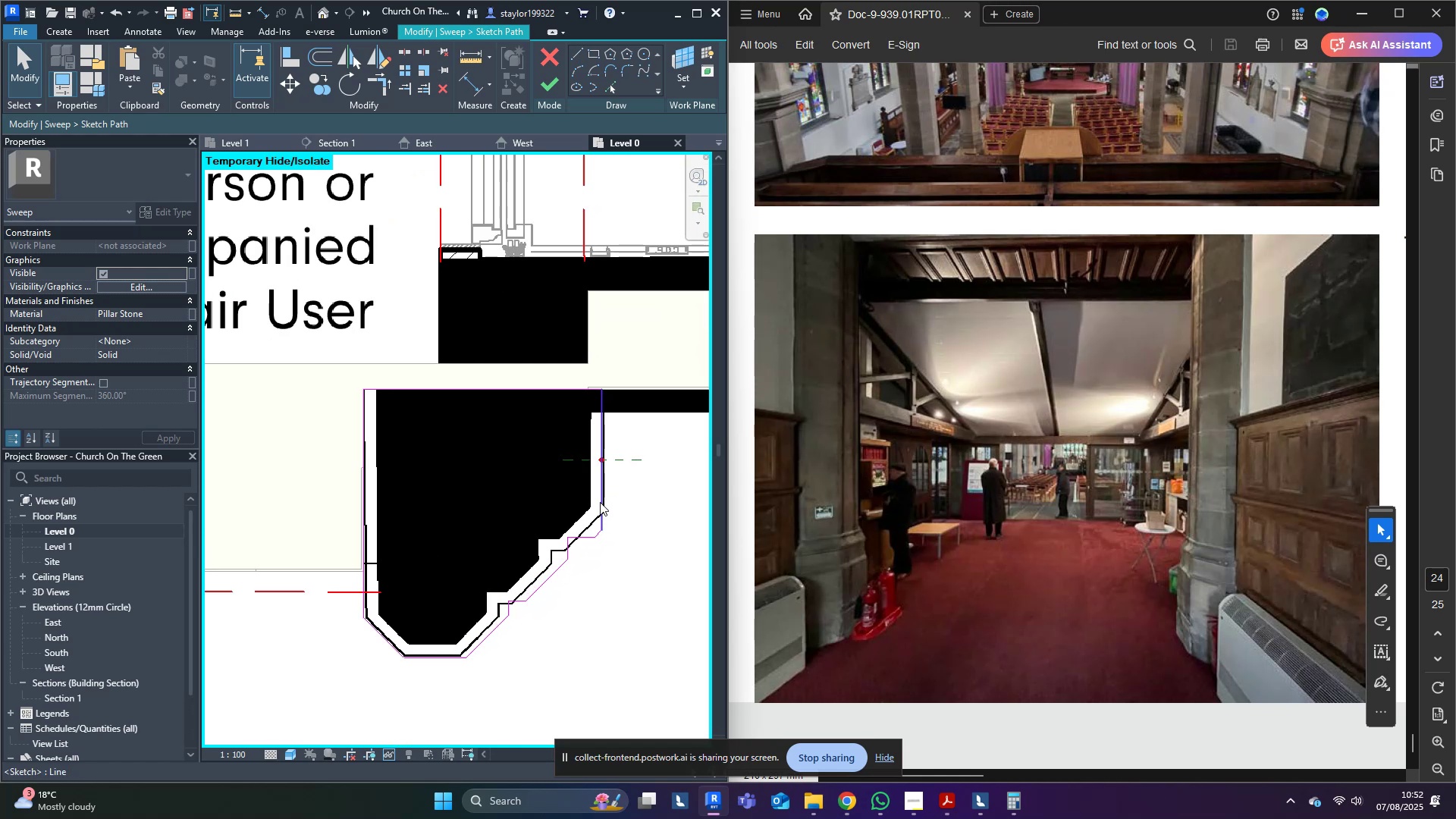 
left_click_drag(start_coordinate=[600, 502], to_coordinate=[617, 494])
 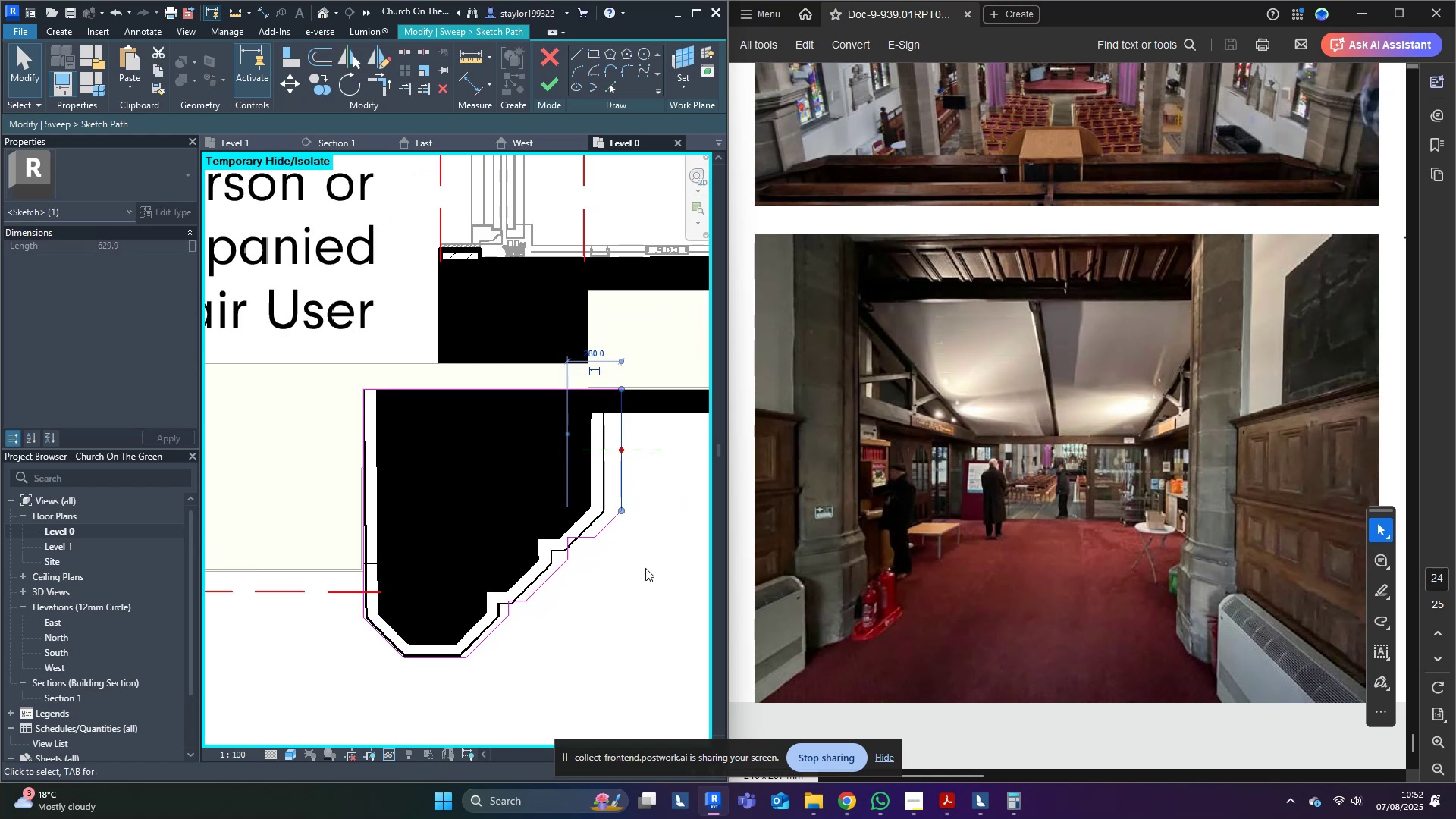 
left_click([642, 579])
 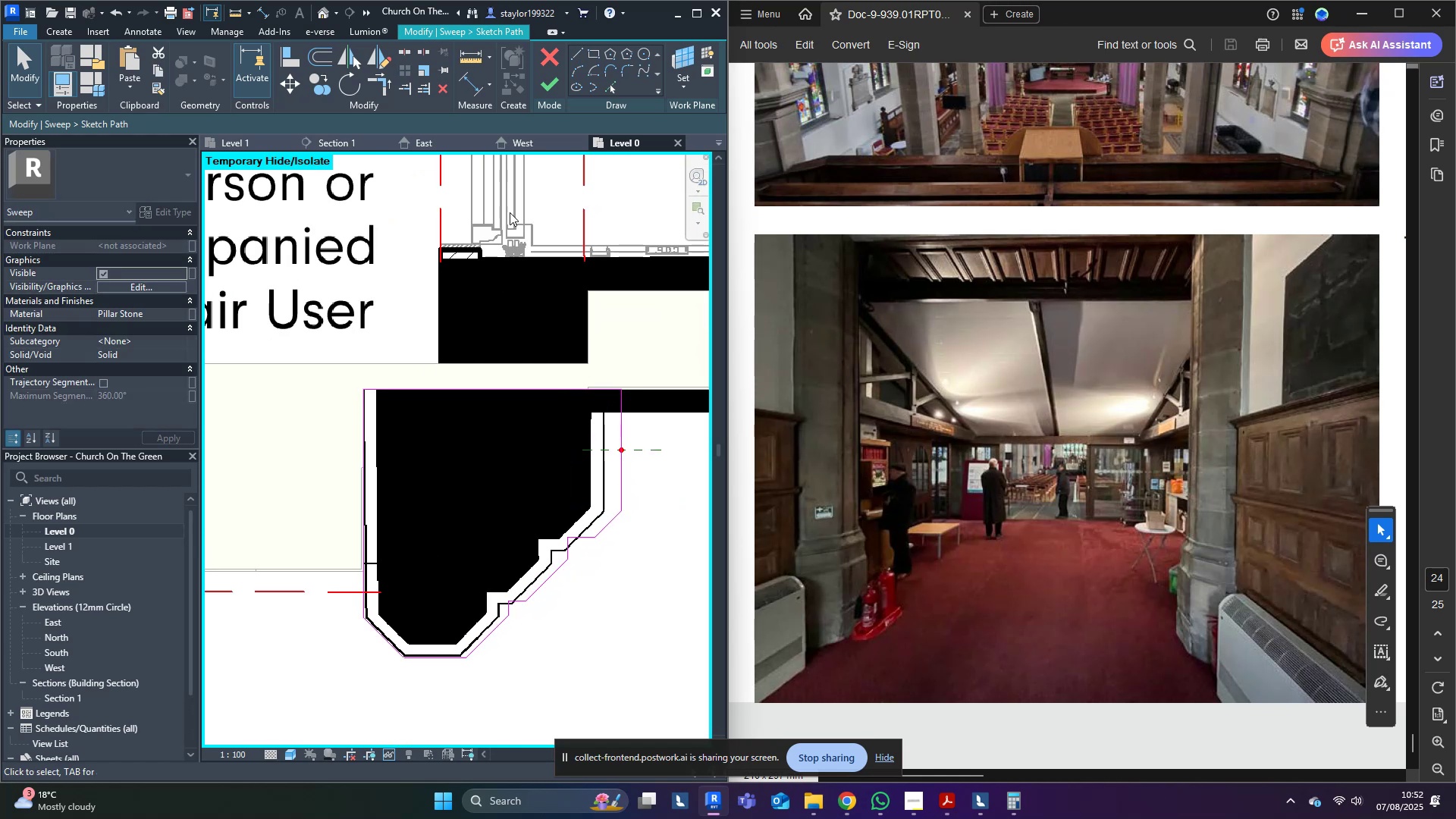 
left_click([549, 81])
 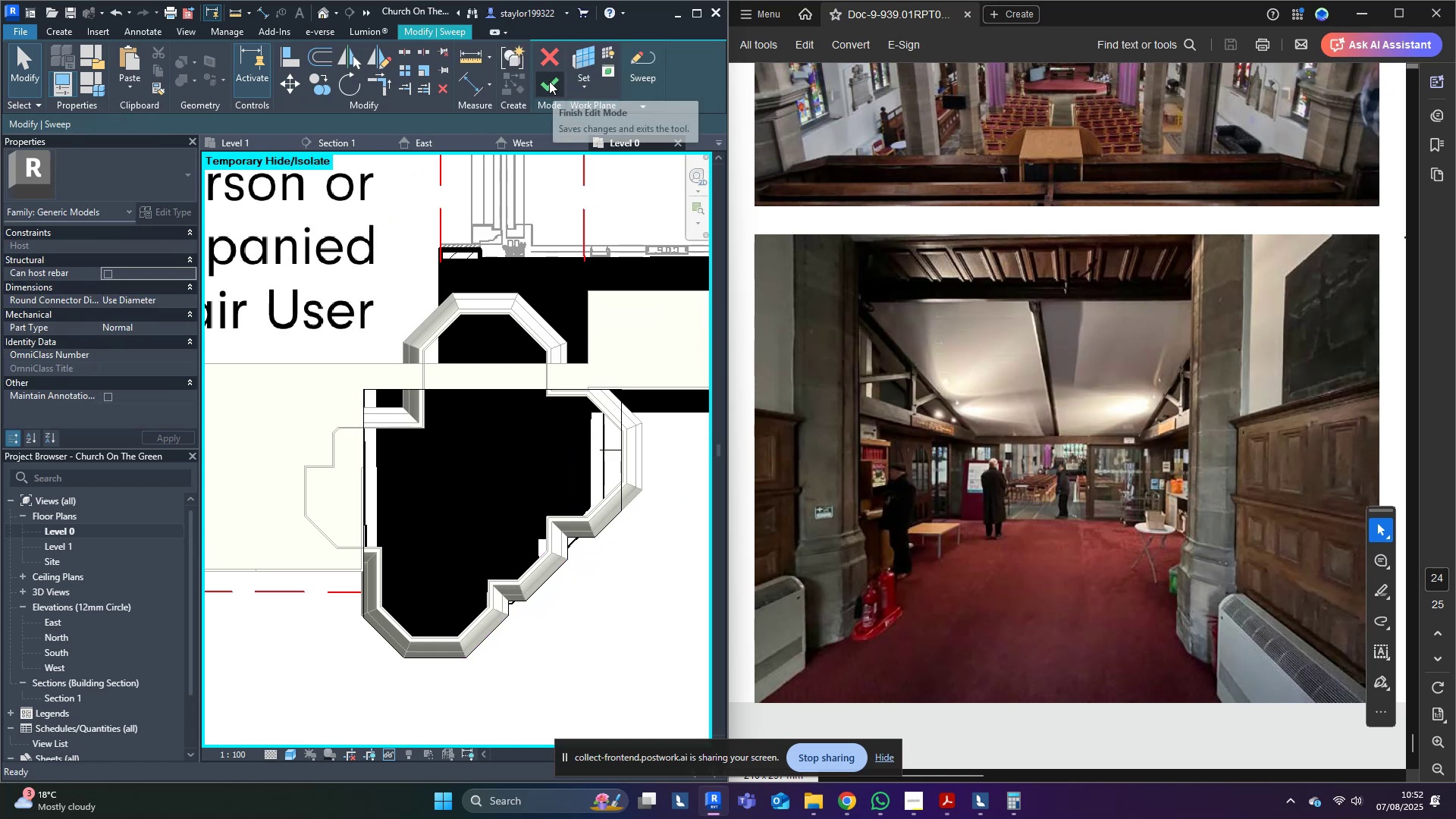 
left_click([549, 81])
 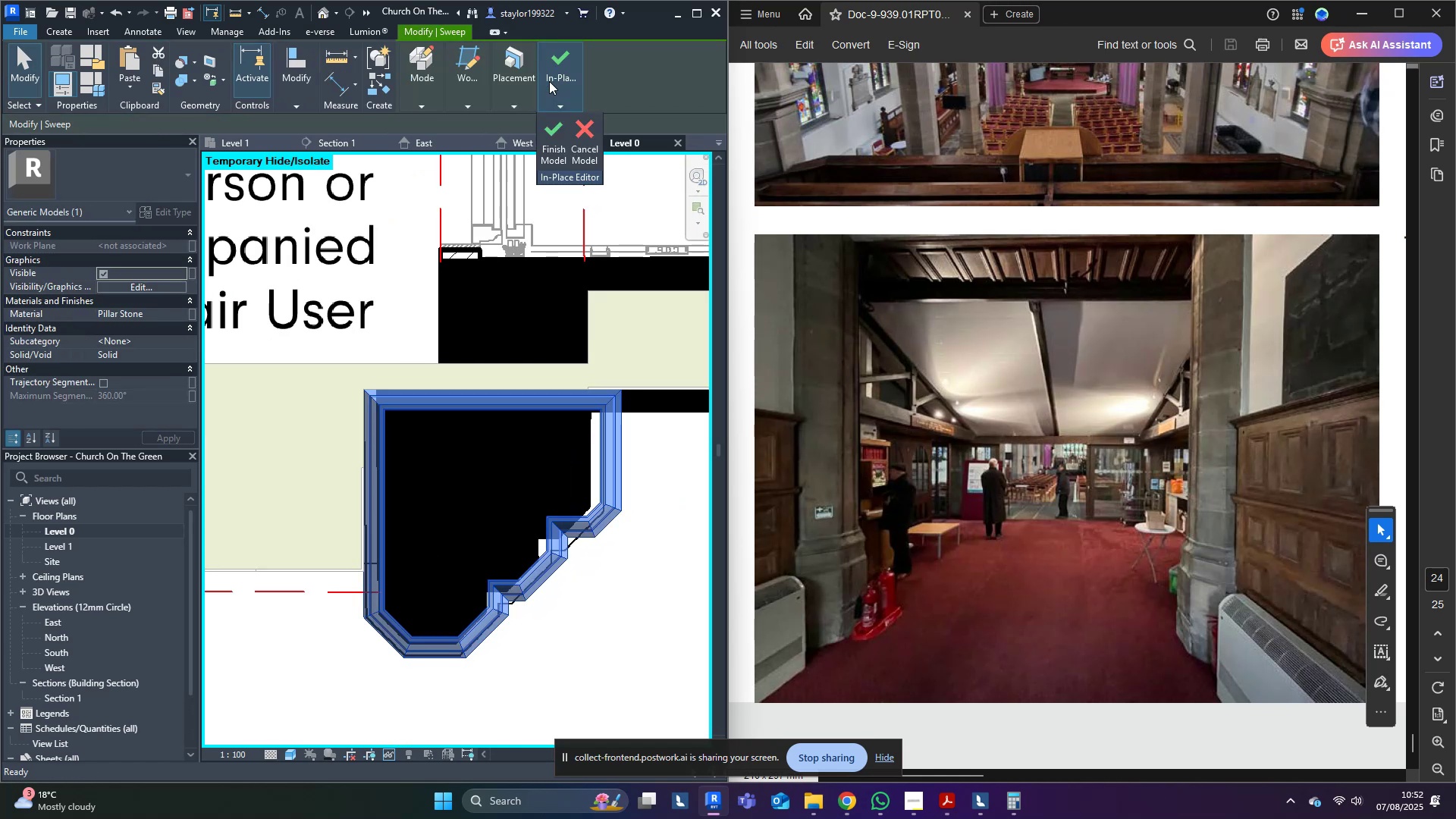 
type(sd)
 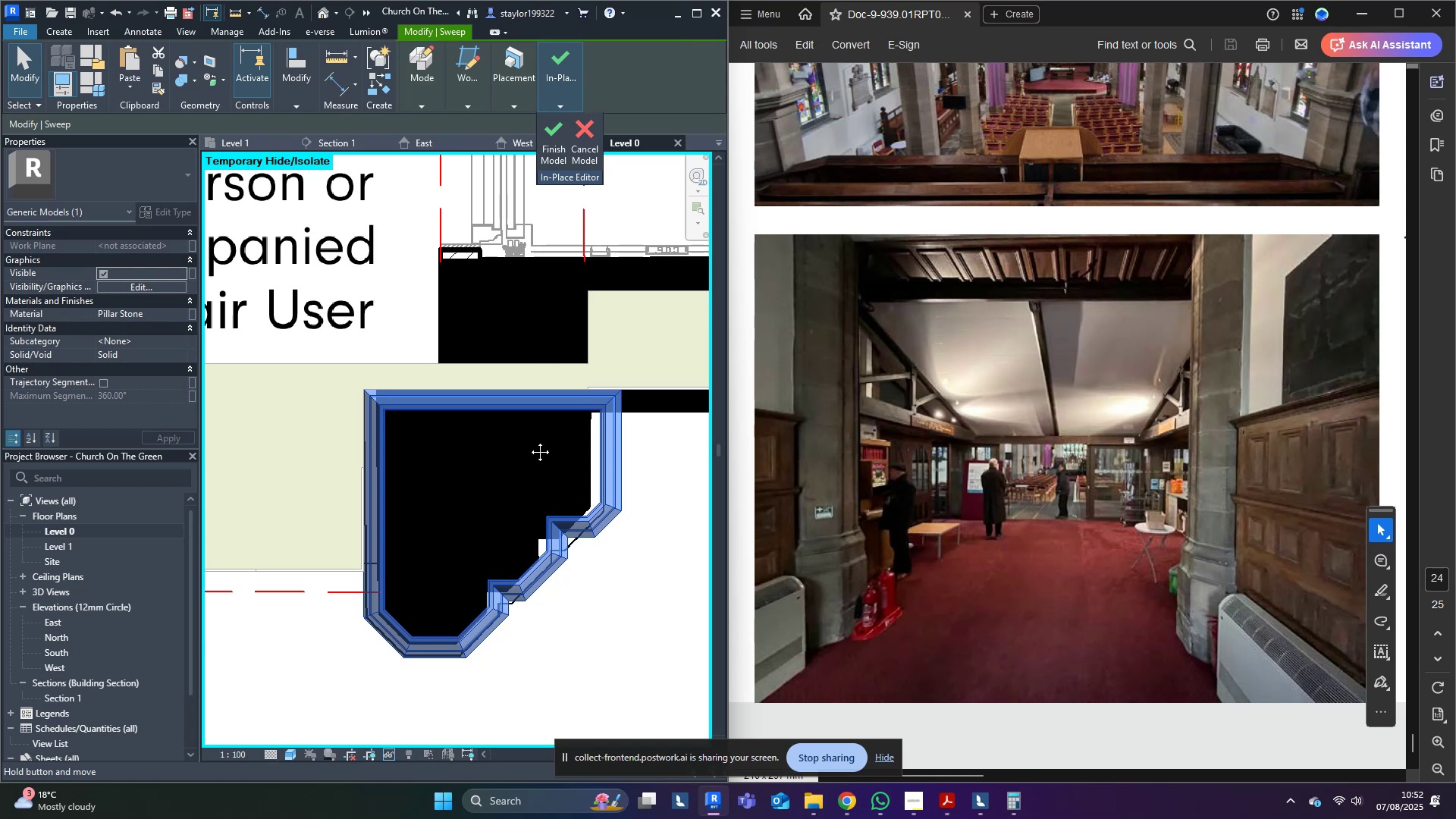 
middle_click([529, 441])
 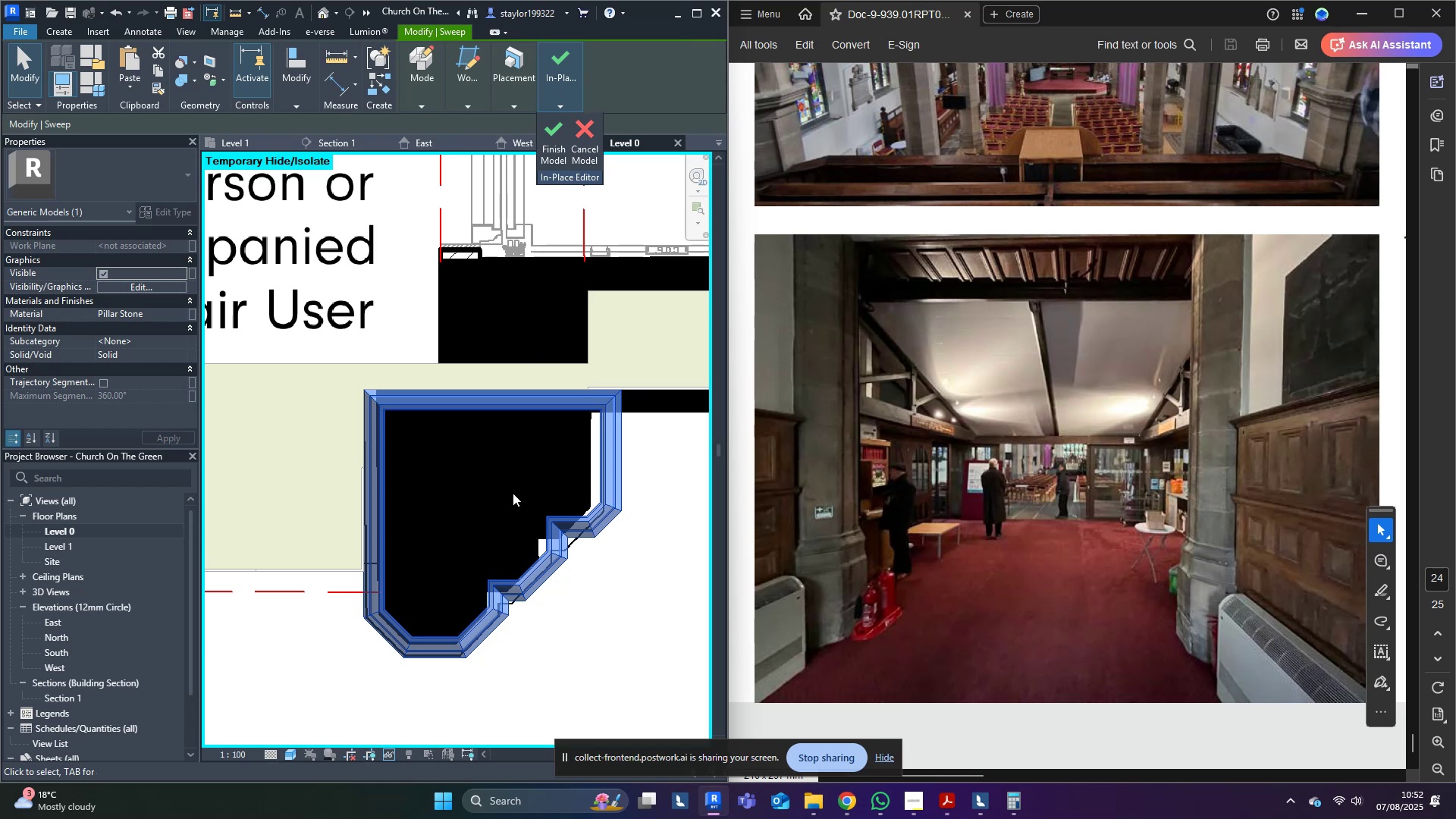 
scroll: coordinate [489, 544], scroll_direction: down, amount: 12.0
 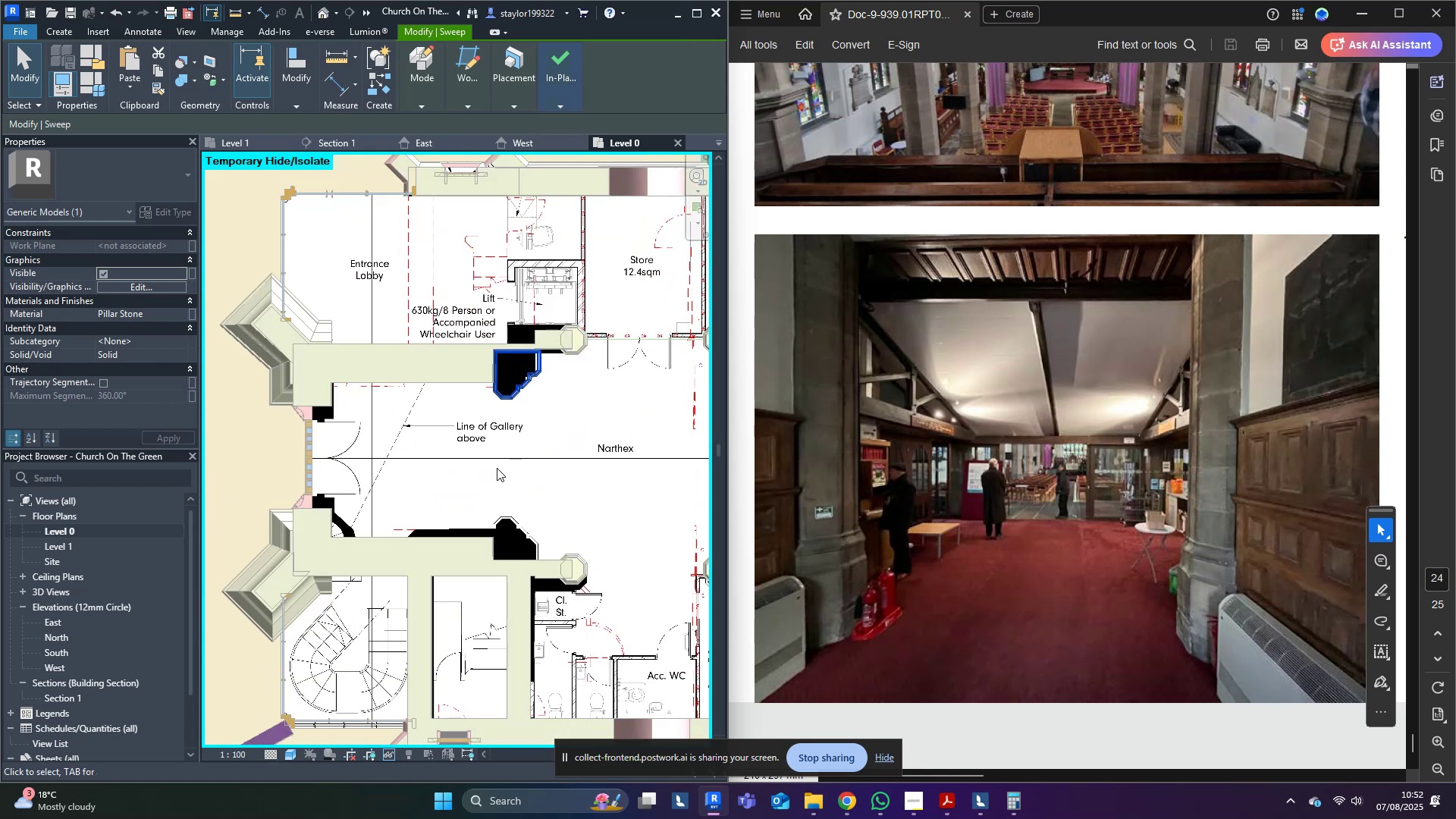 
type(dm)
 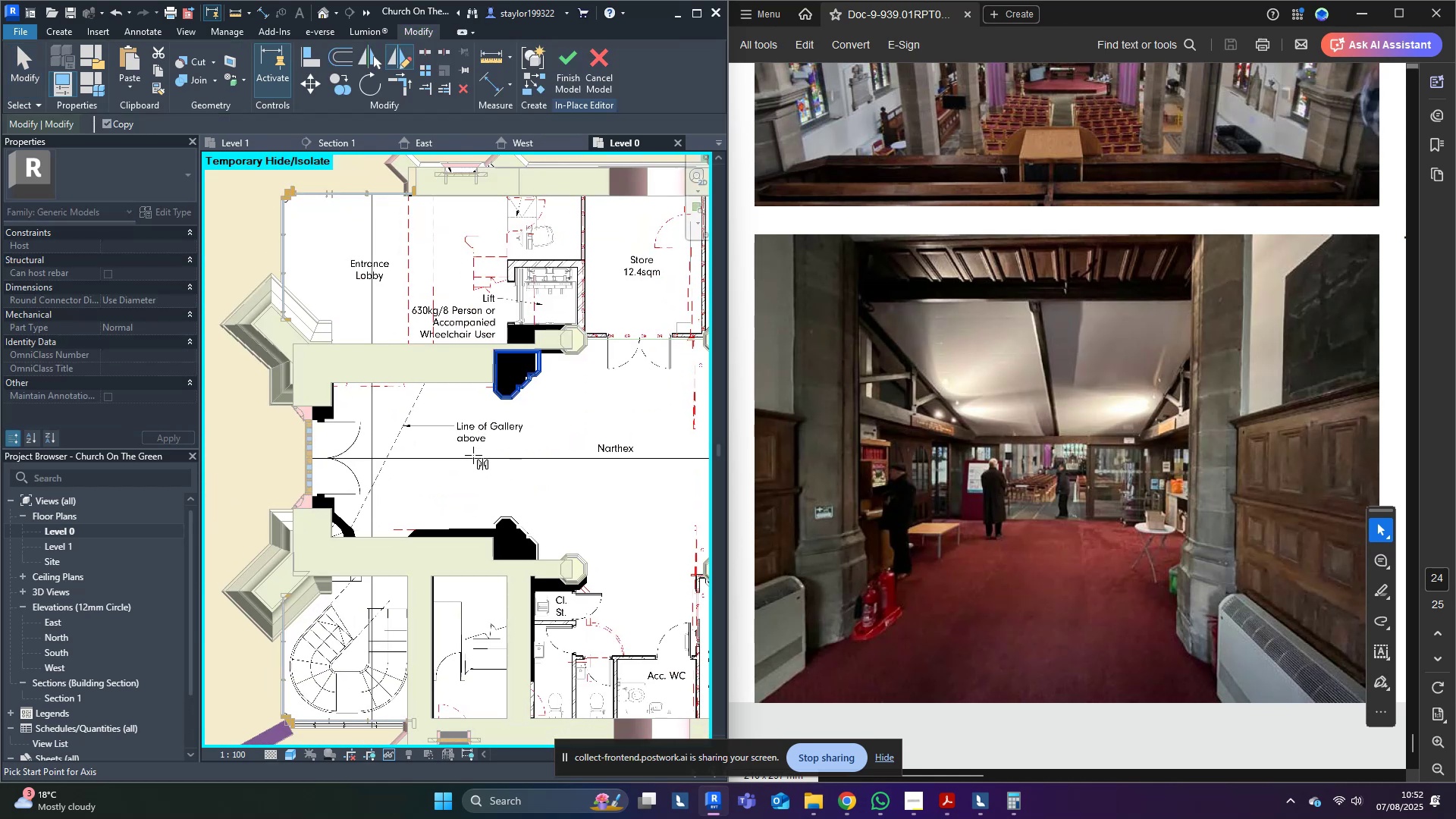 
scroll: coordinate [273, 466], scroll_direction: up, amount: 4.0
 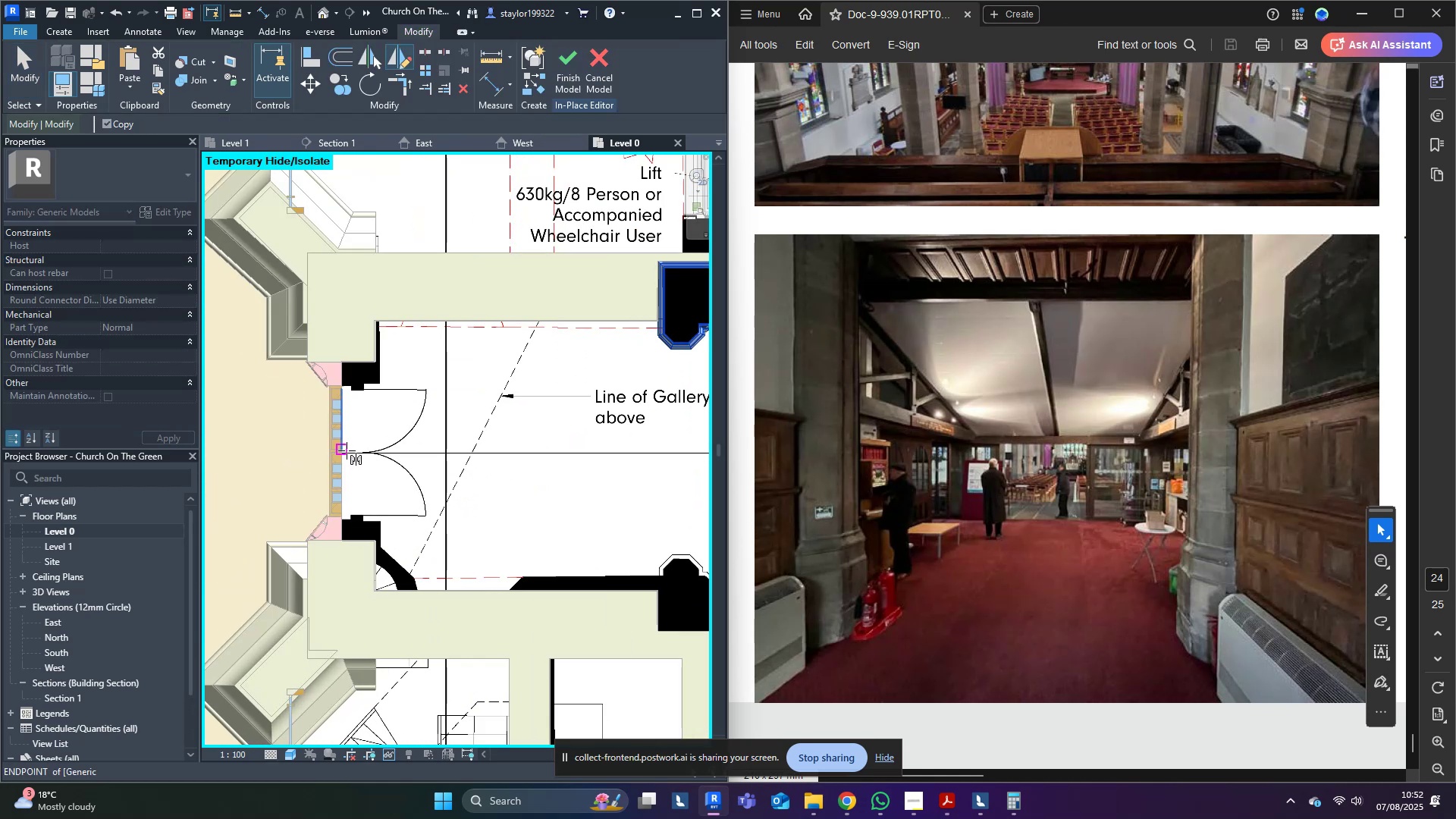 
left_click([347, 450])
 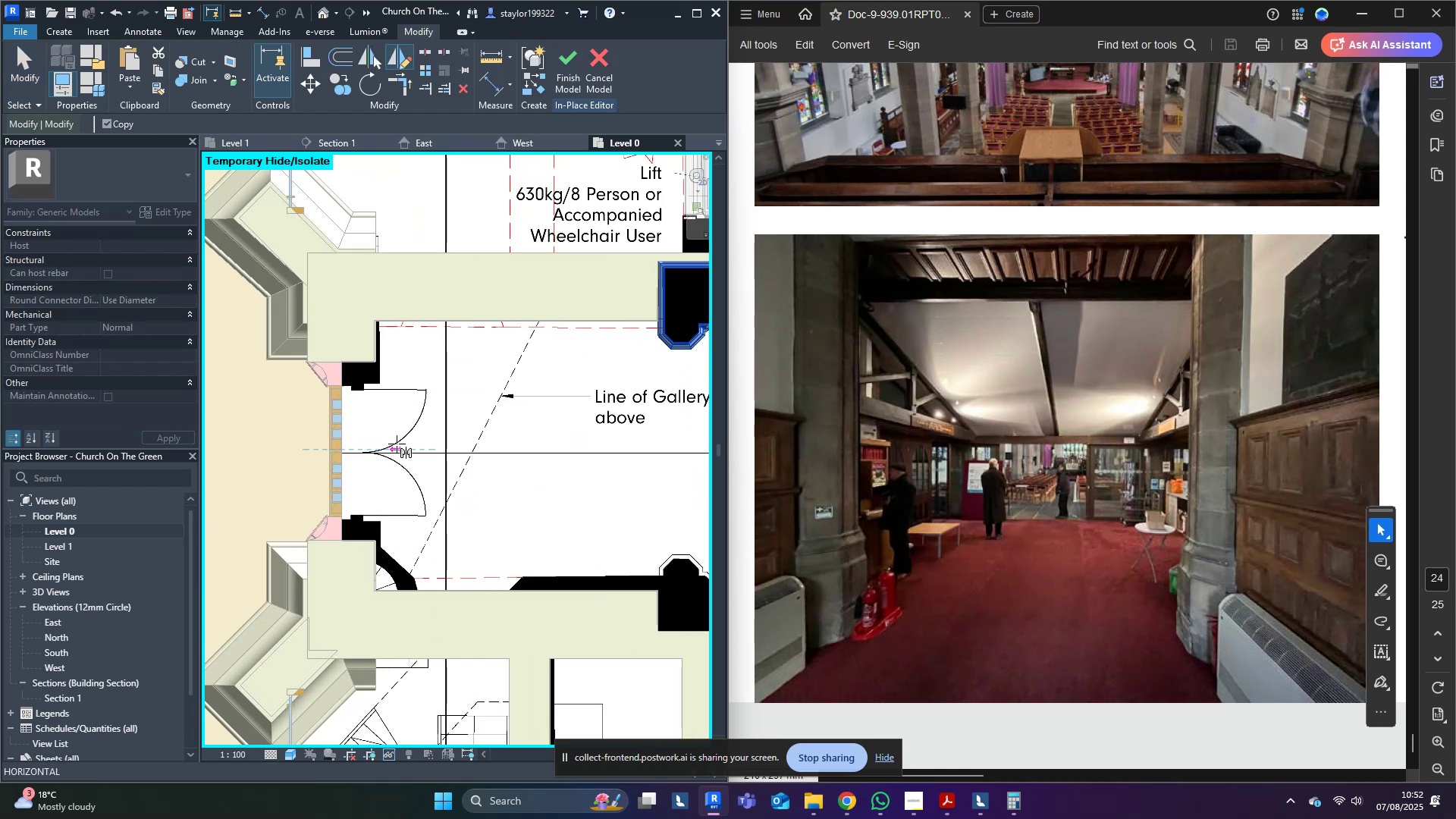 
left_click([397, 444])
 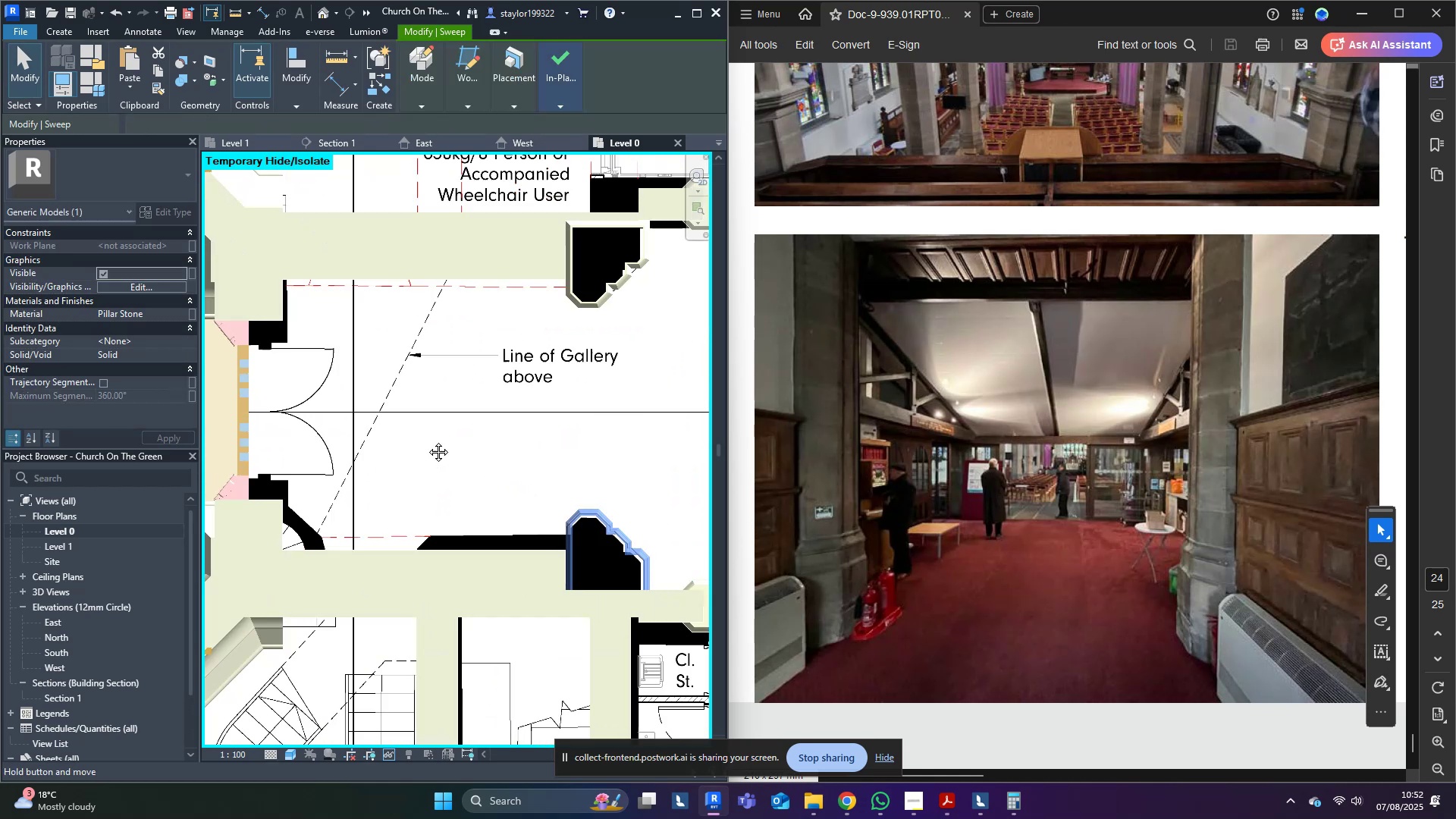 
scroll: coordinate [506, 512], scroll_direction: up, amount: 5.0
 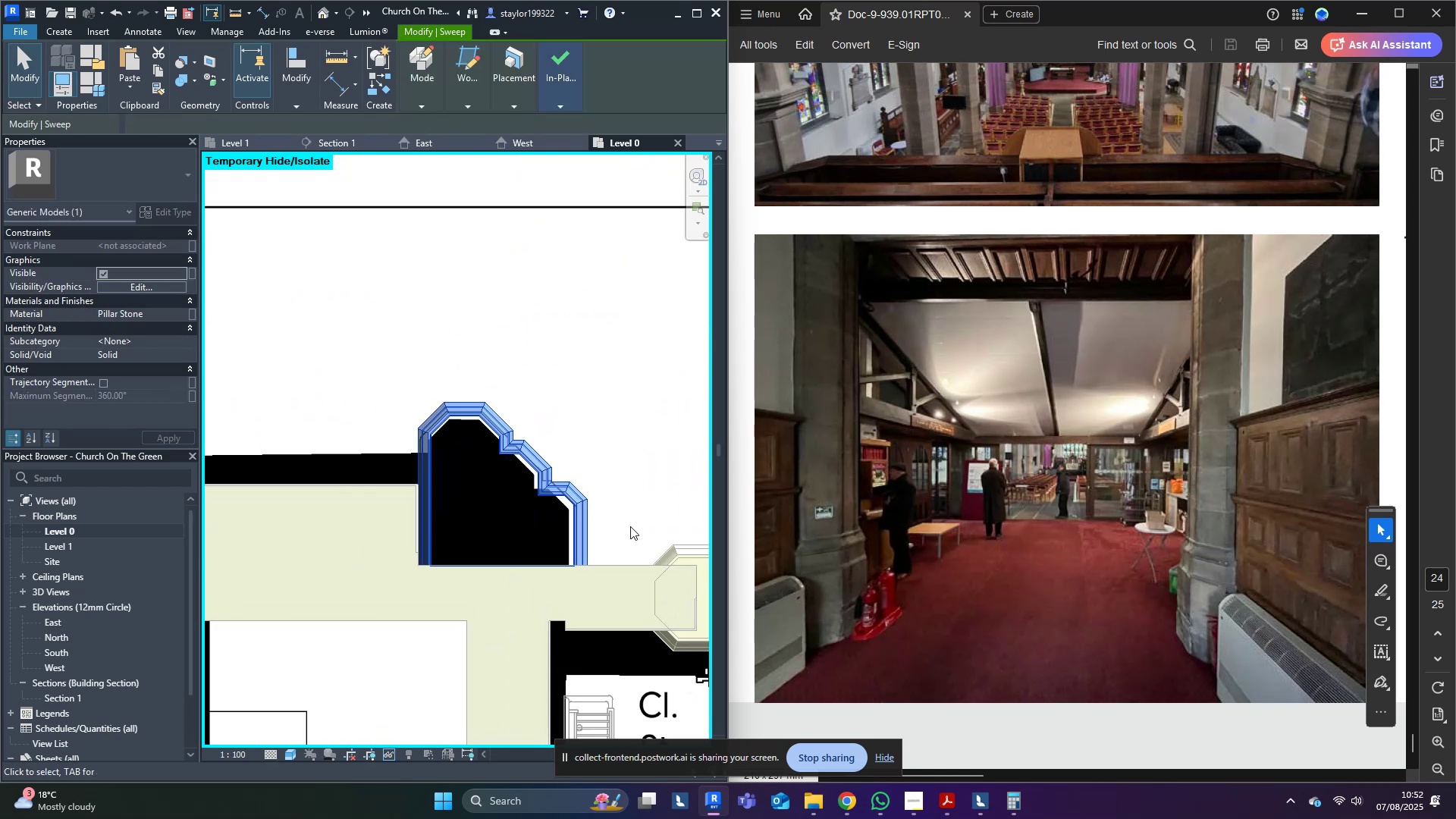 
type(wf)
 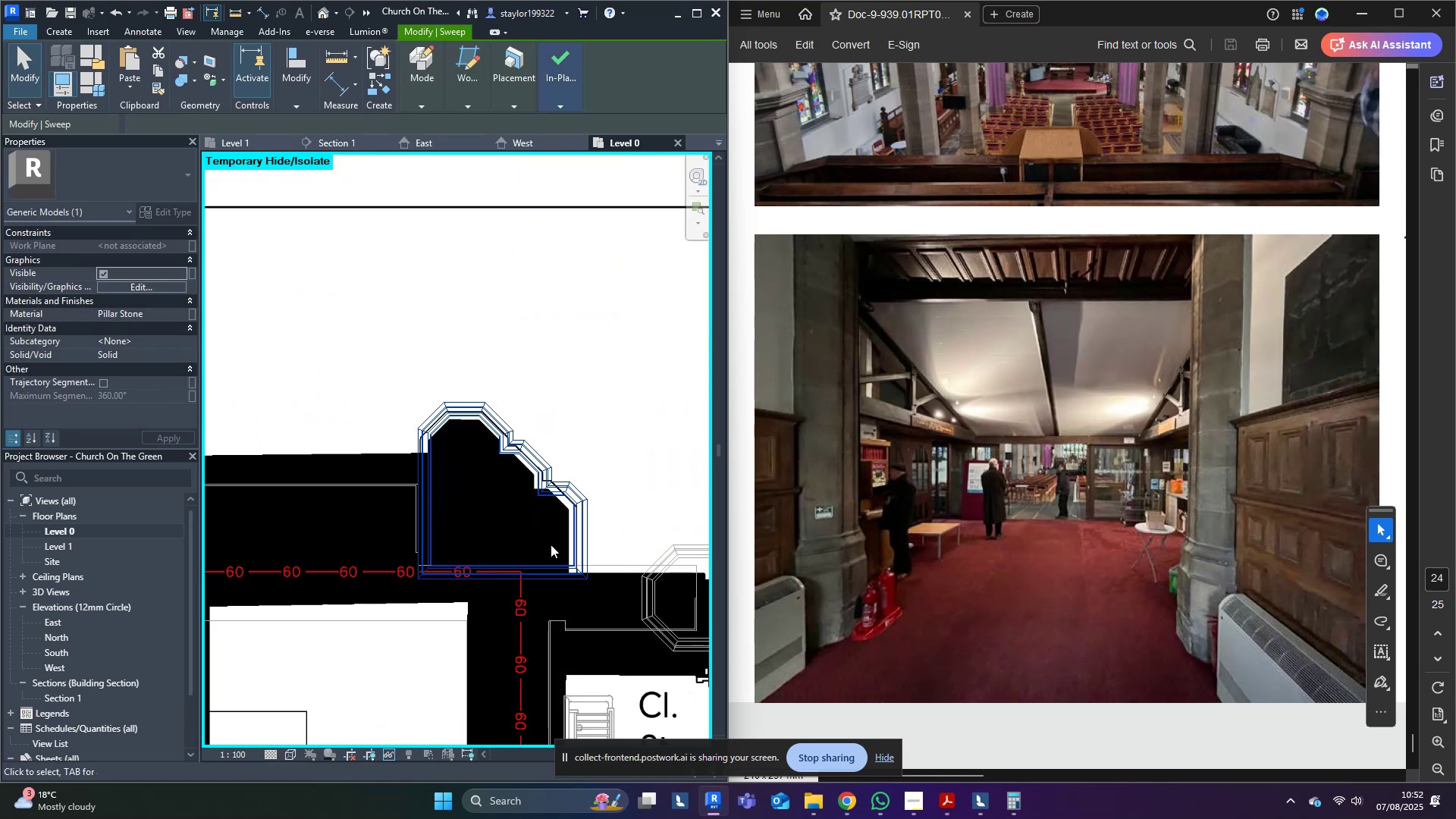 
scroll: coordinate [401, 596], scroll_direction: up, amount: 4.0
 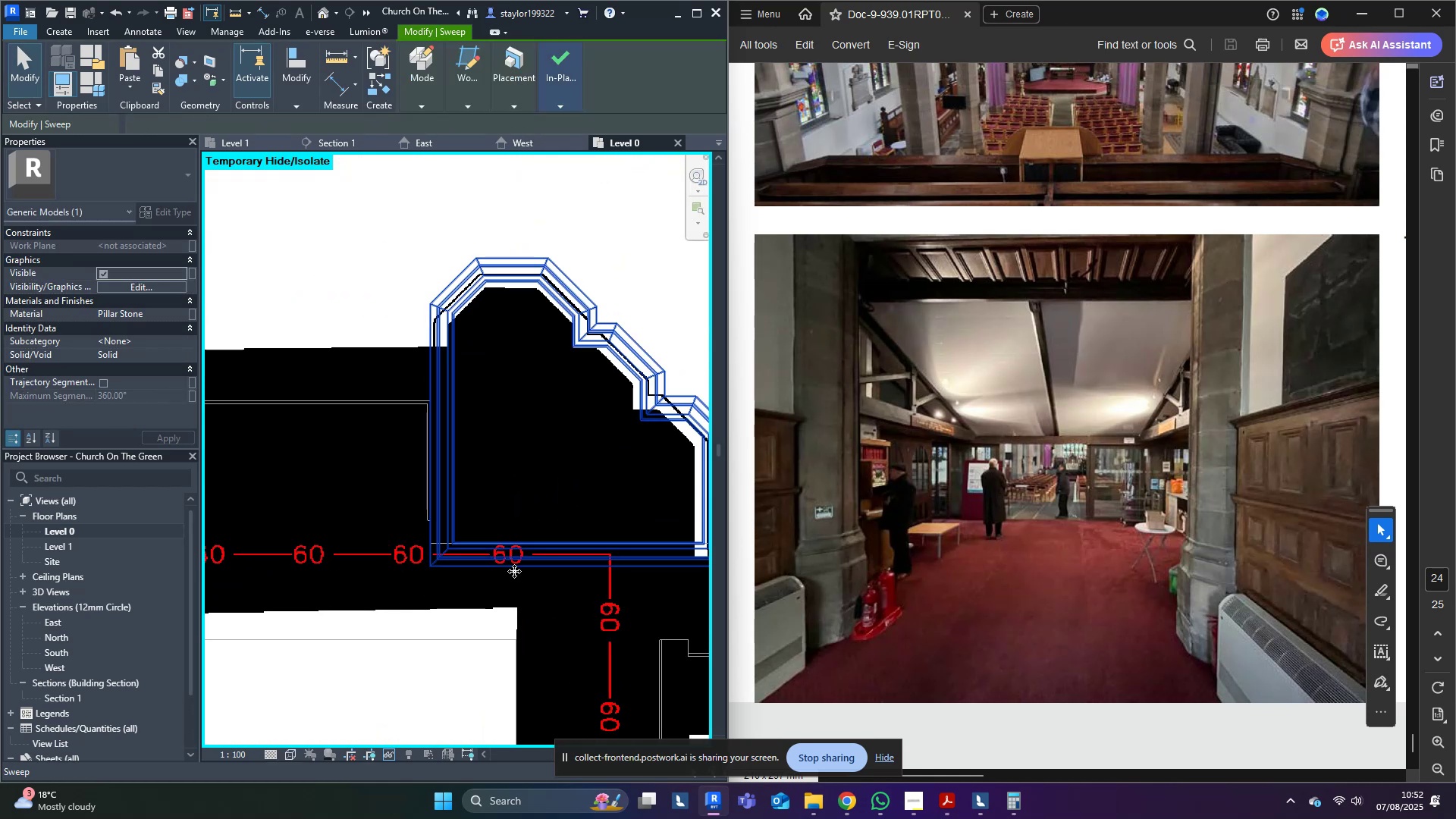 
scroll: coordinate [514, 571], scroll_direction: down, amount: 5.0
 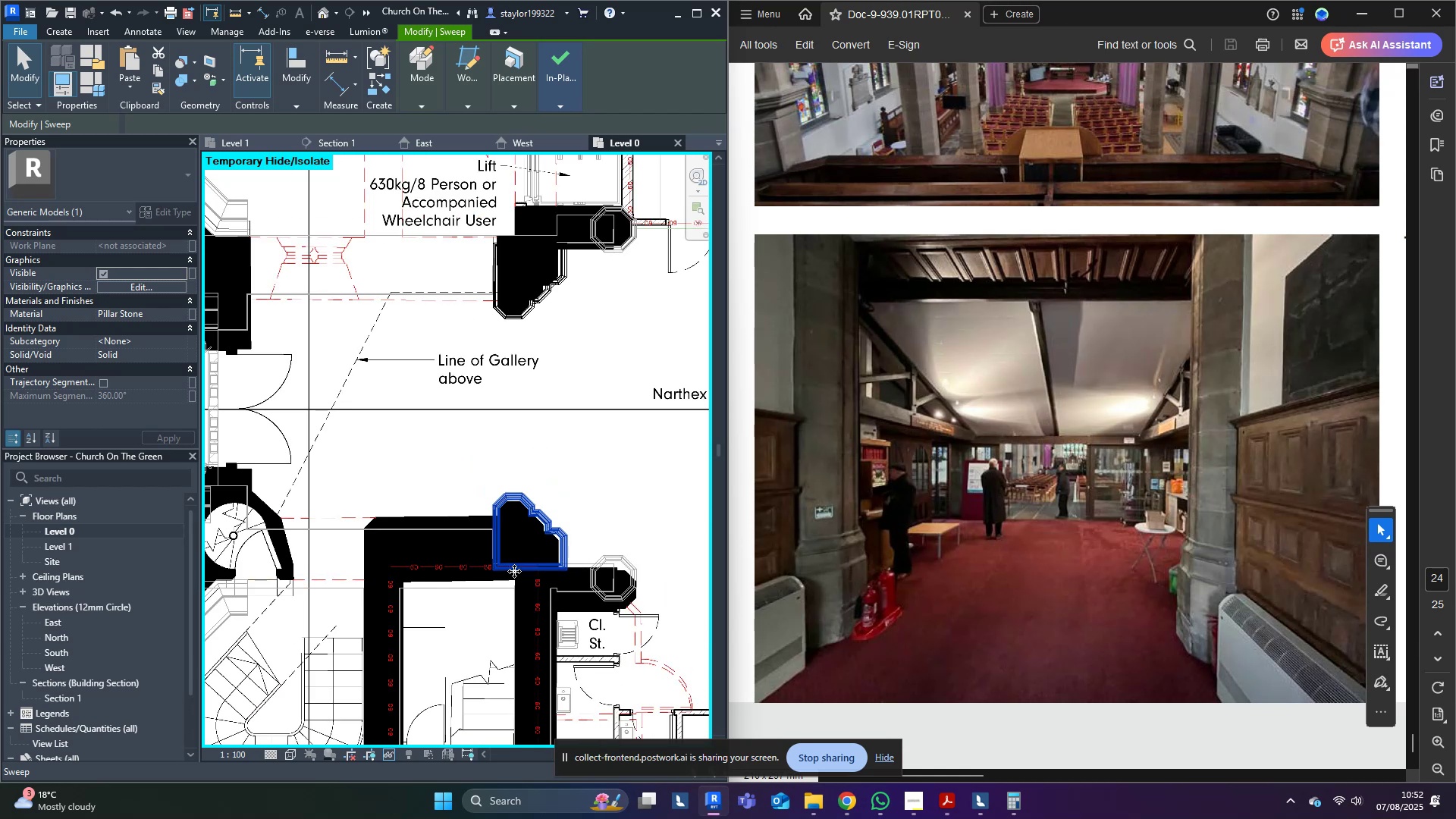 
scroll: coordinate [492, 576], scroll_direction: up, amount: 7.0
 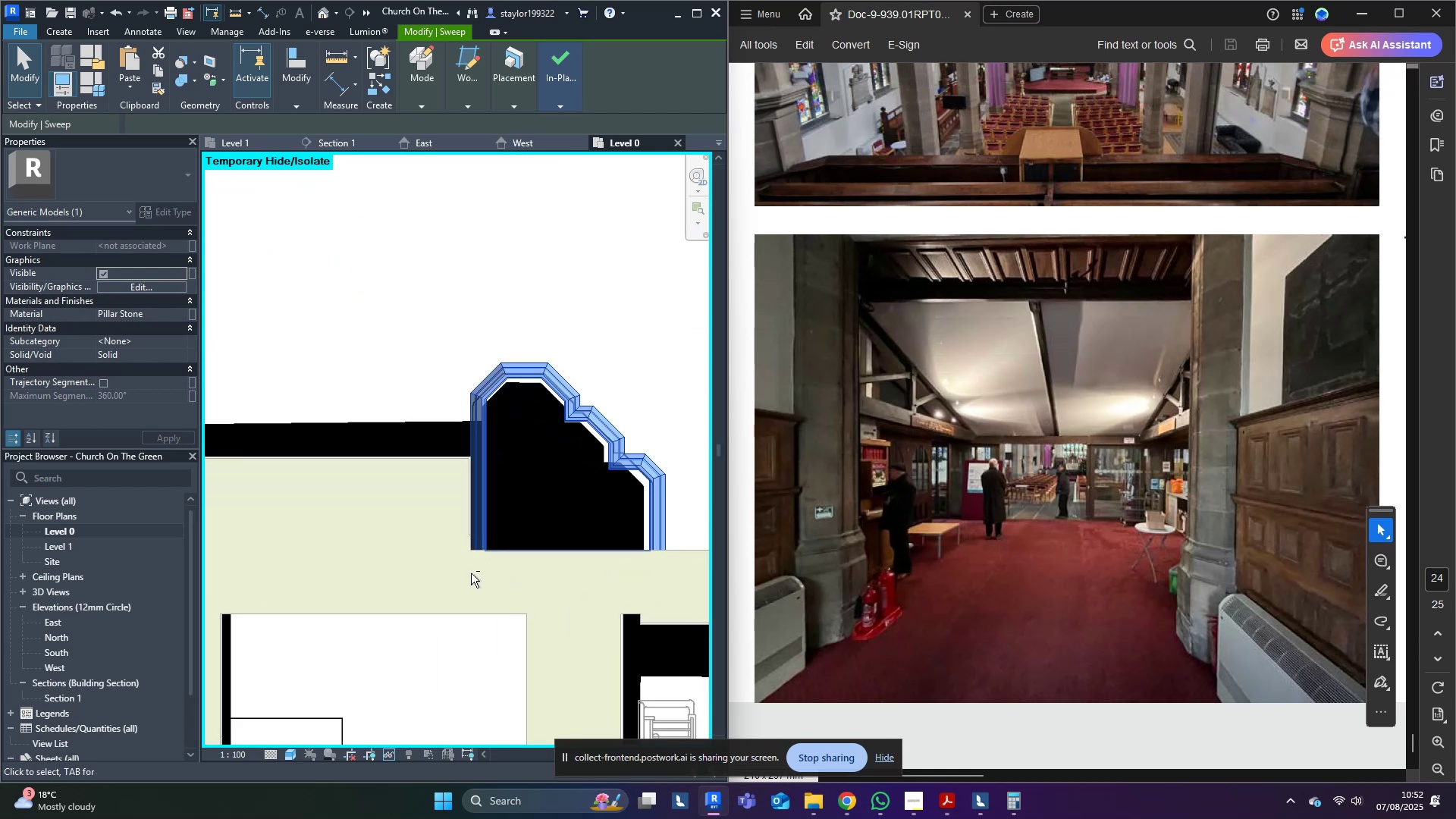 
type(sd)
 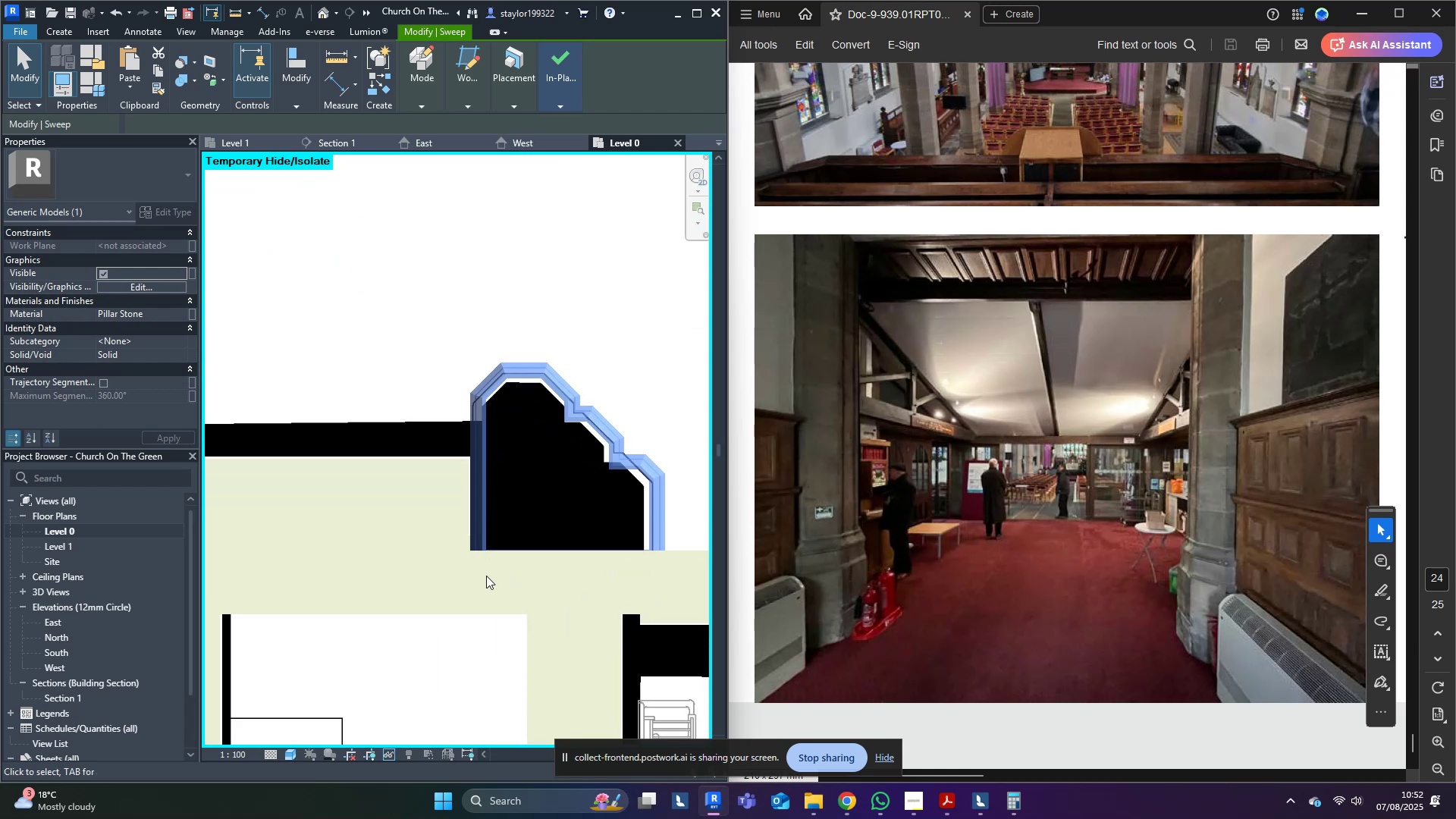 
key(Shift+ArrowUp)
 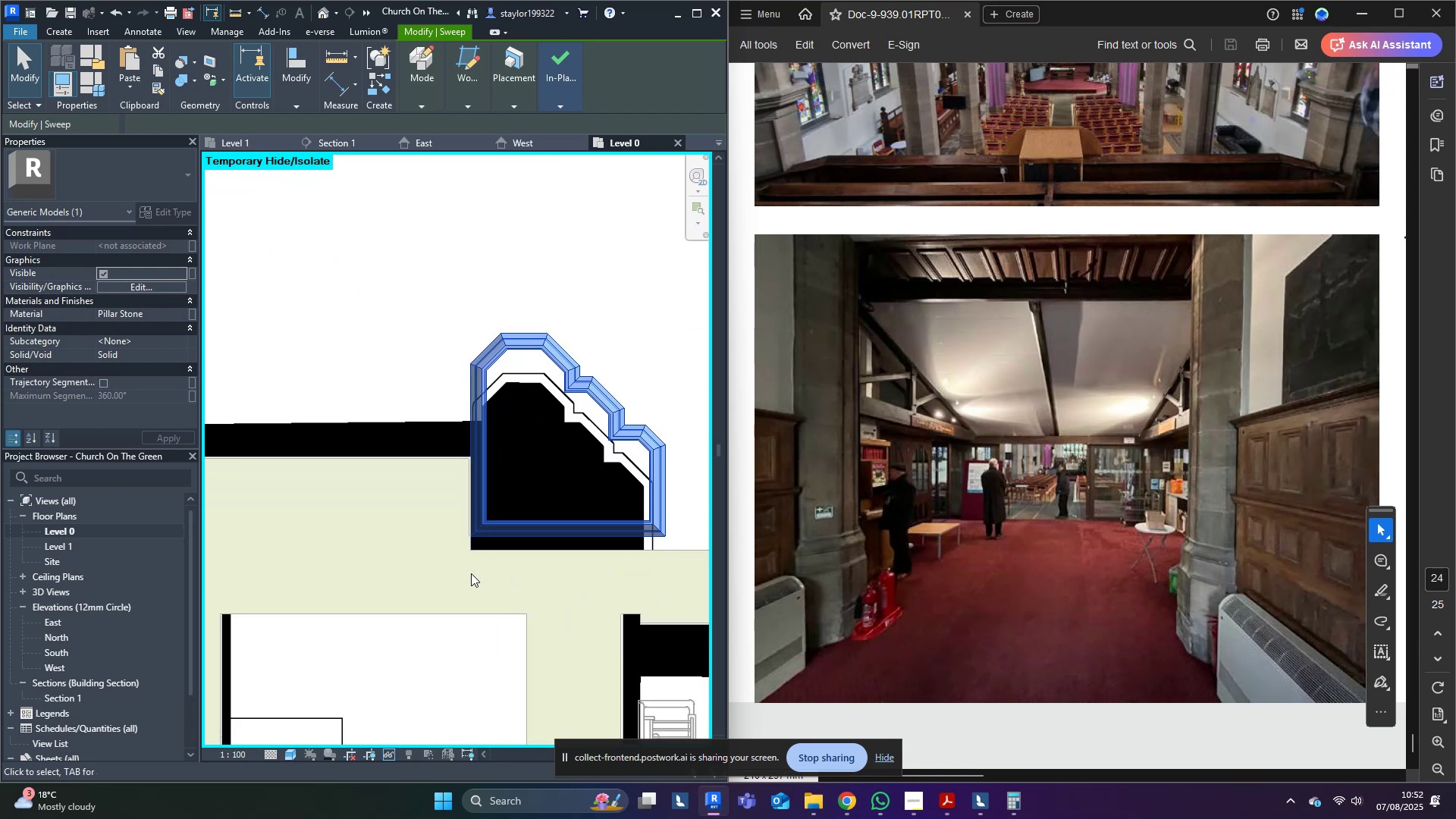 
type(mv)
 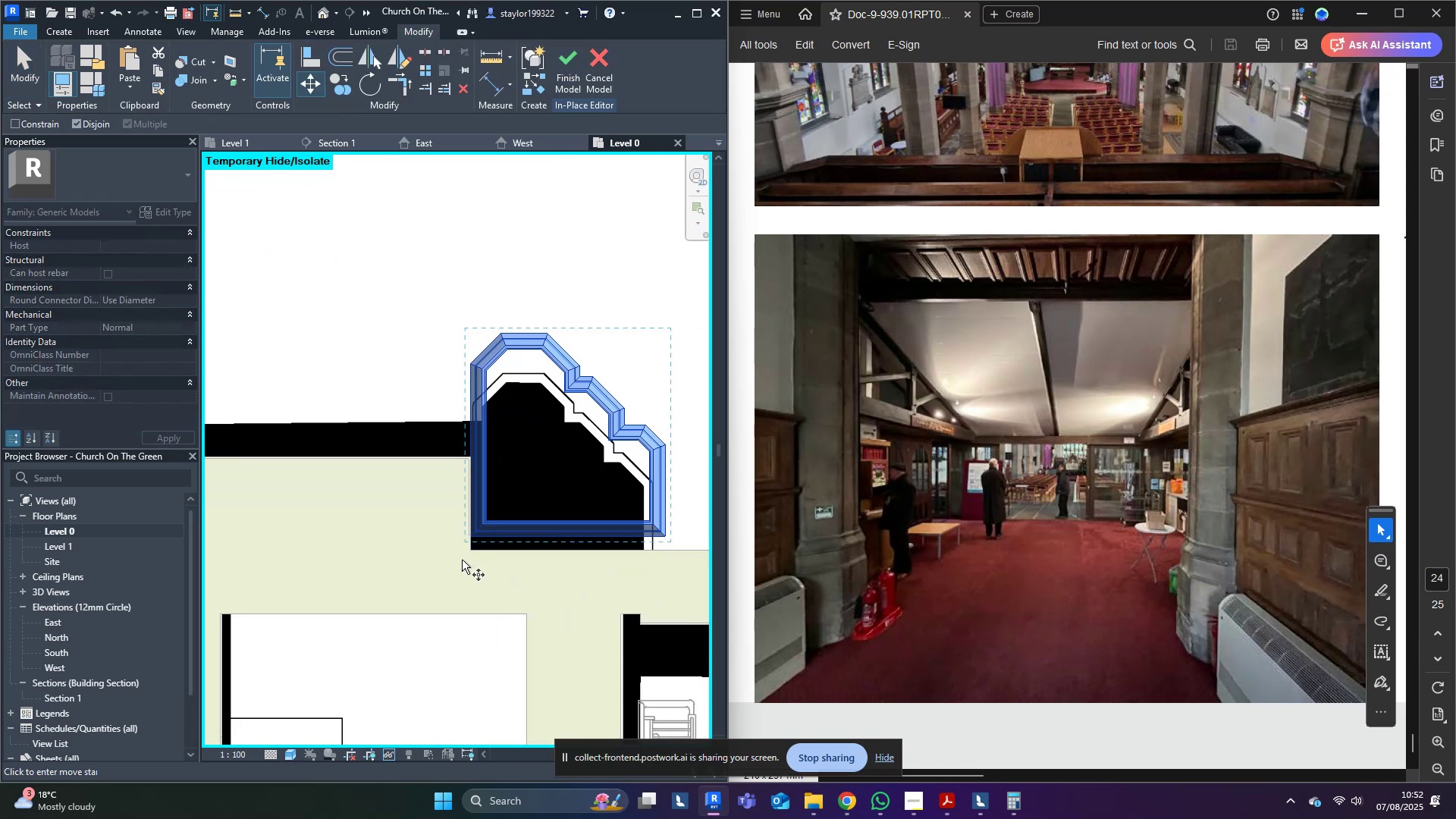 
scroll: coordinate [467, 557], scroll_direction: up, amount: 4.0
 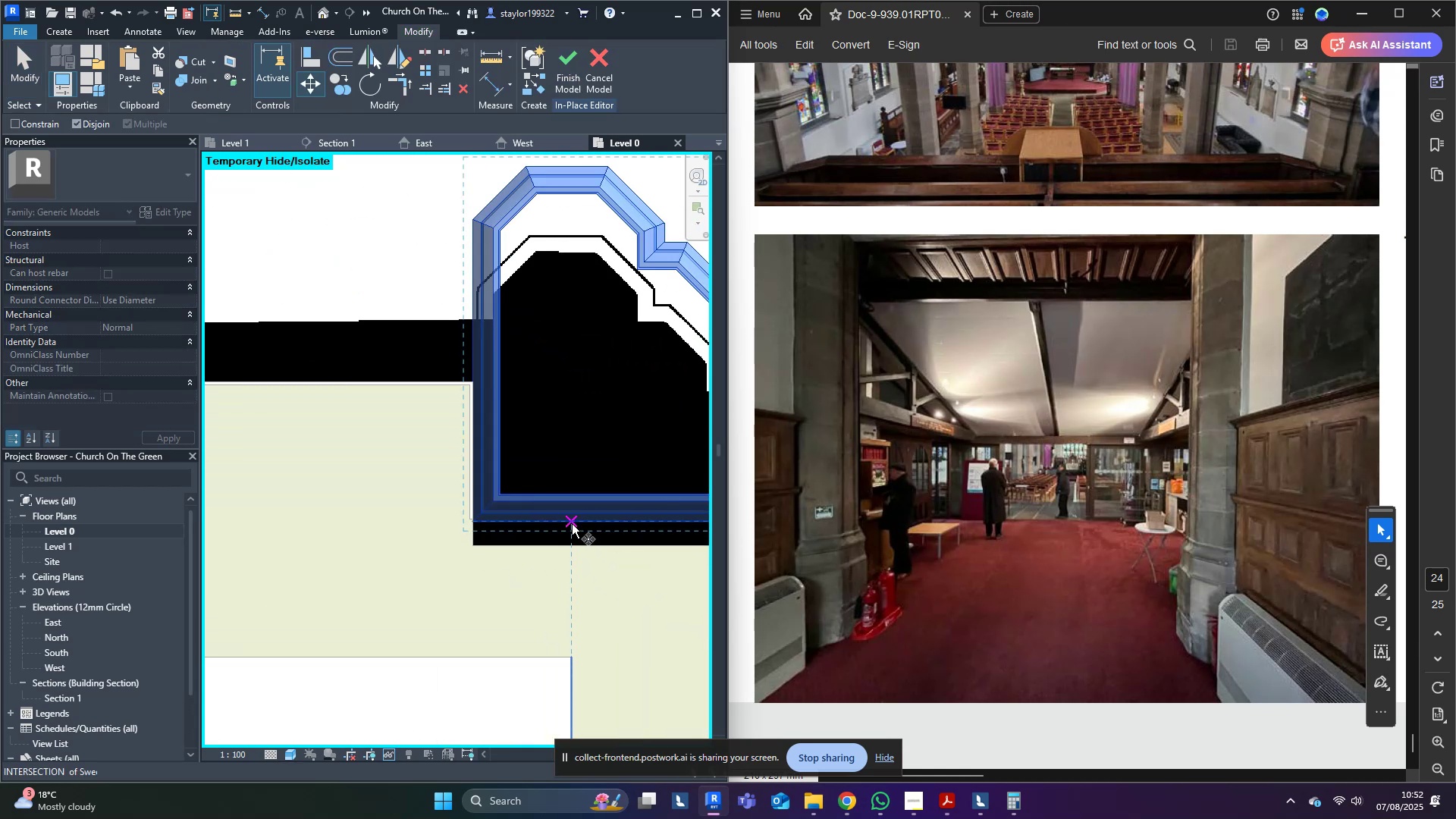 
hold_key(key=ShiftLeft, duration=0.35)
 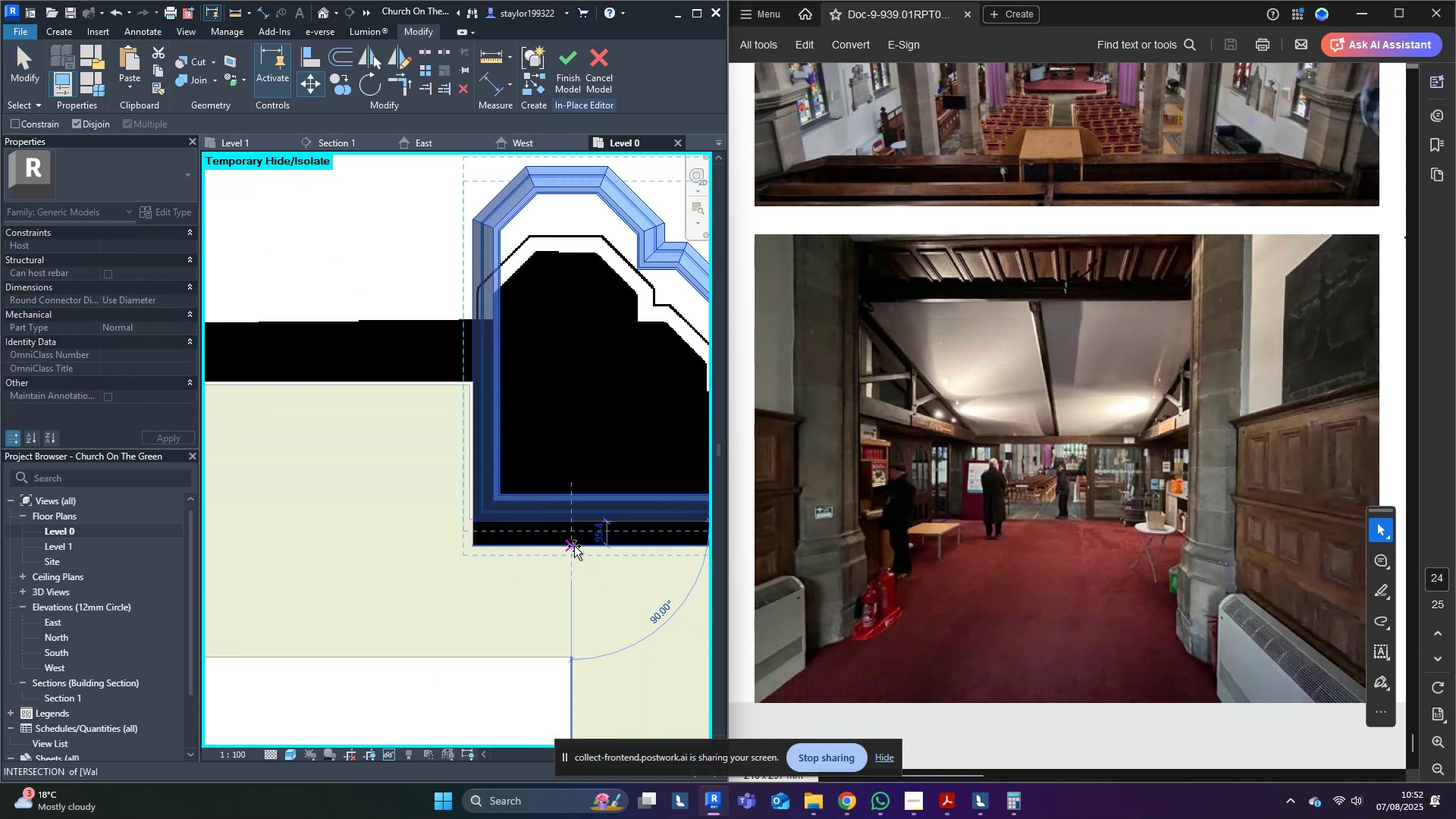 
left_click([574, 548])
 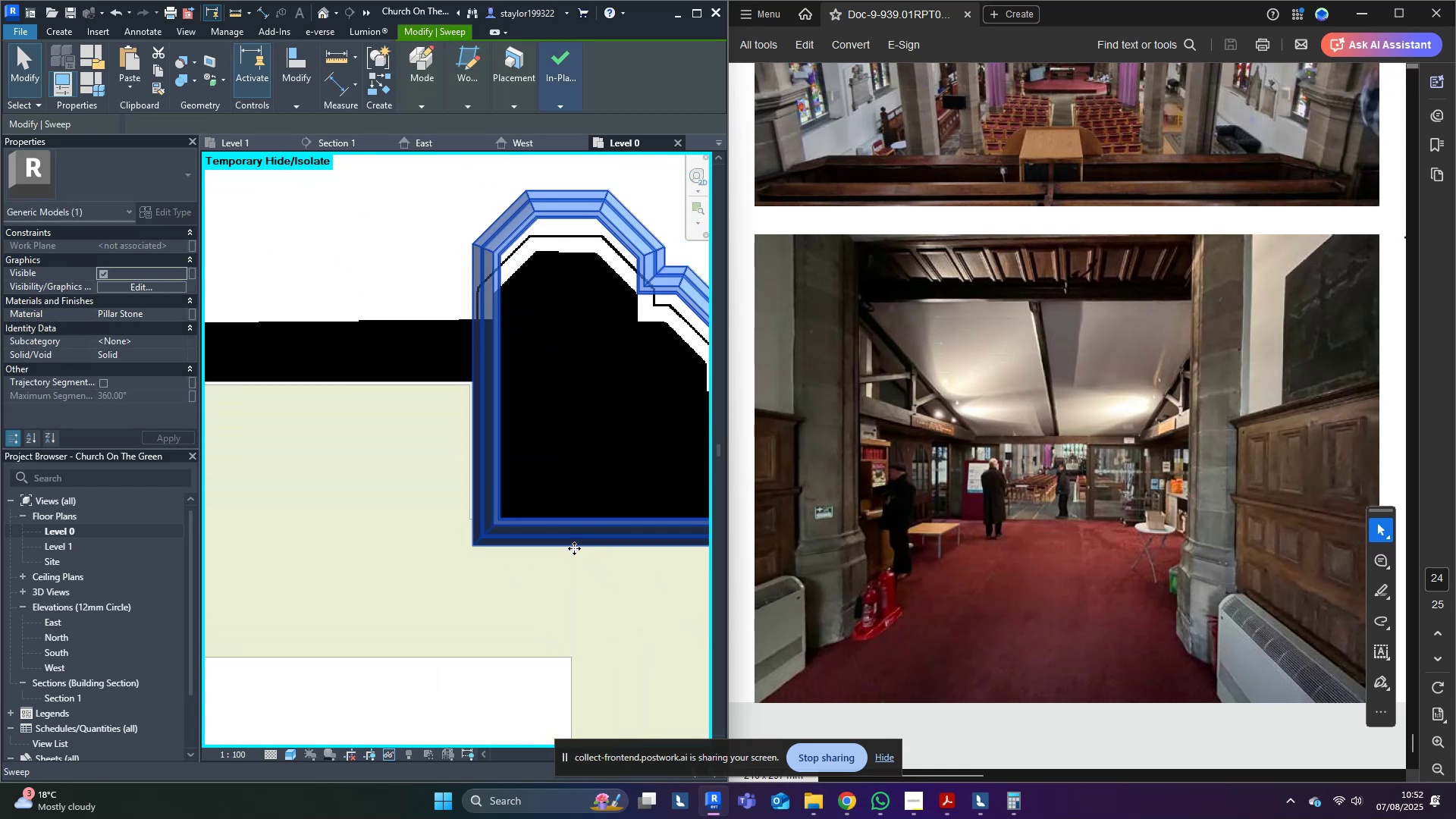 
scroll: coordinate [574, 548], scroll_direction: down, amount: 10.0
 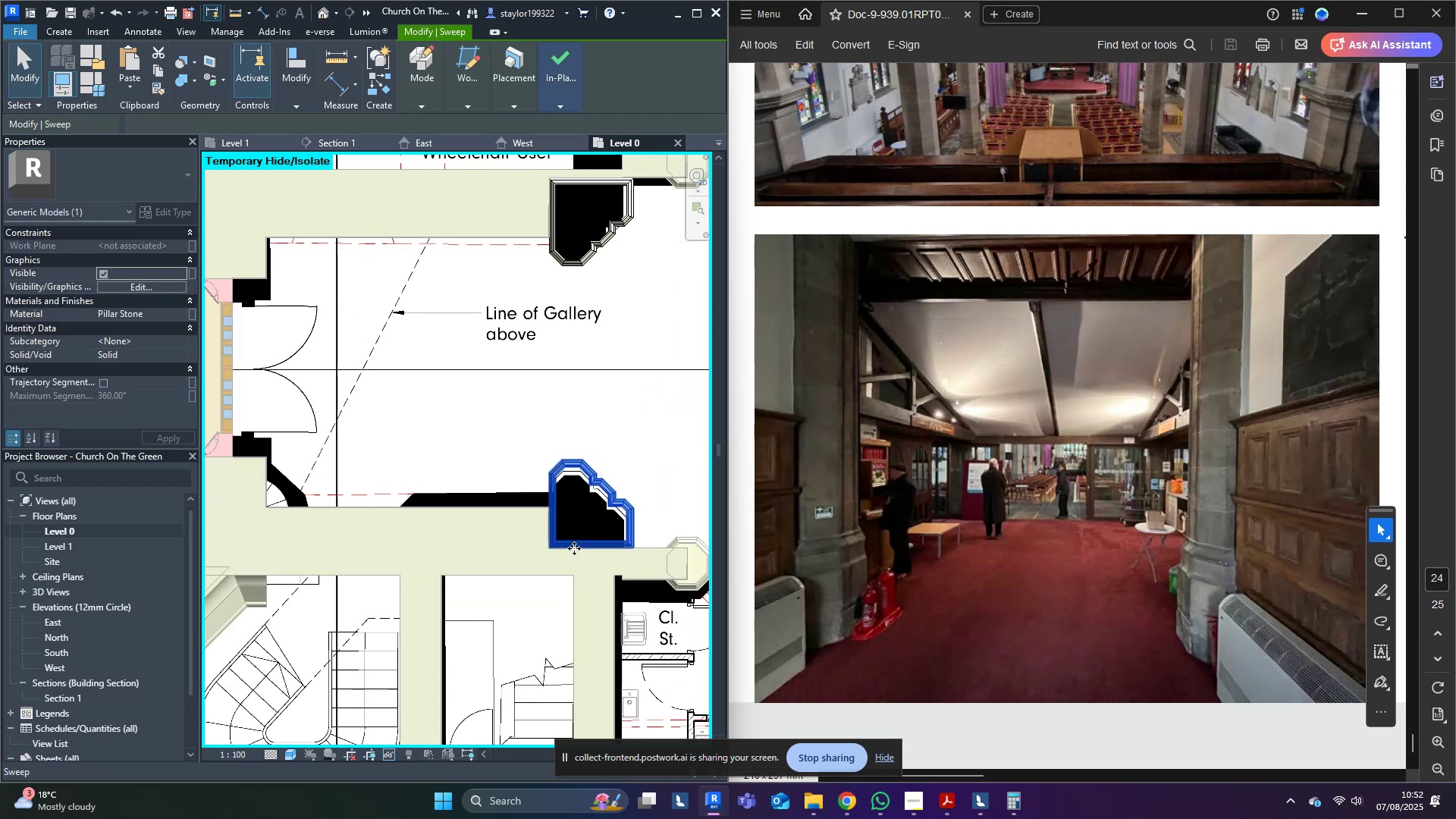 
type(wfsdwfsd)
 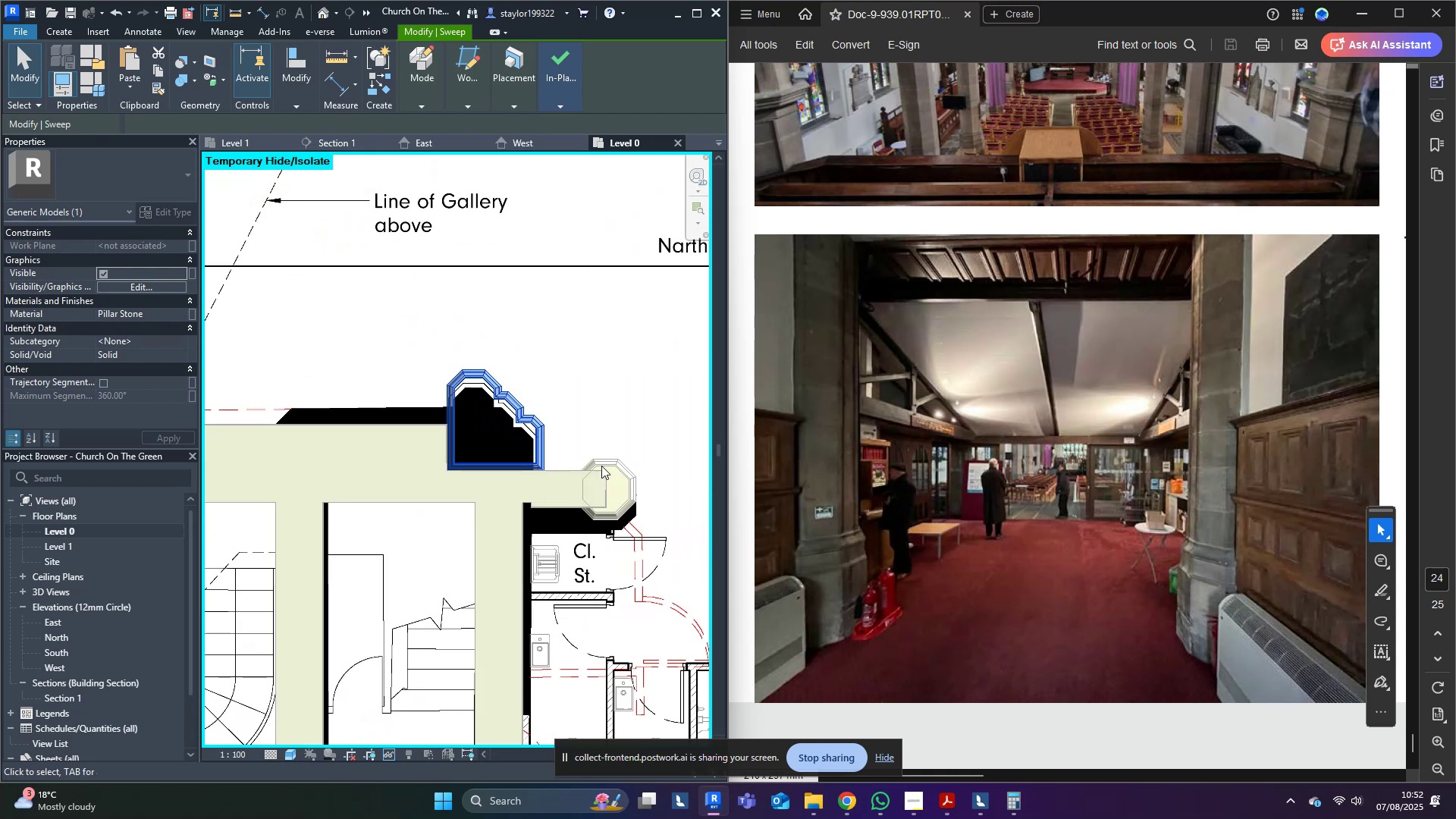 
scroll: coordinate [497, 498], scroll_direction: down, amount: 3.0
 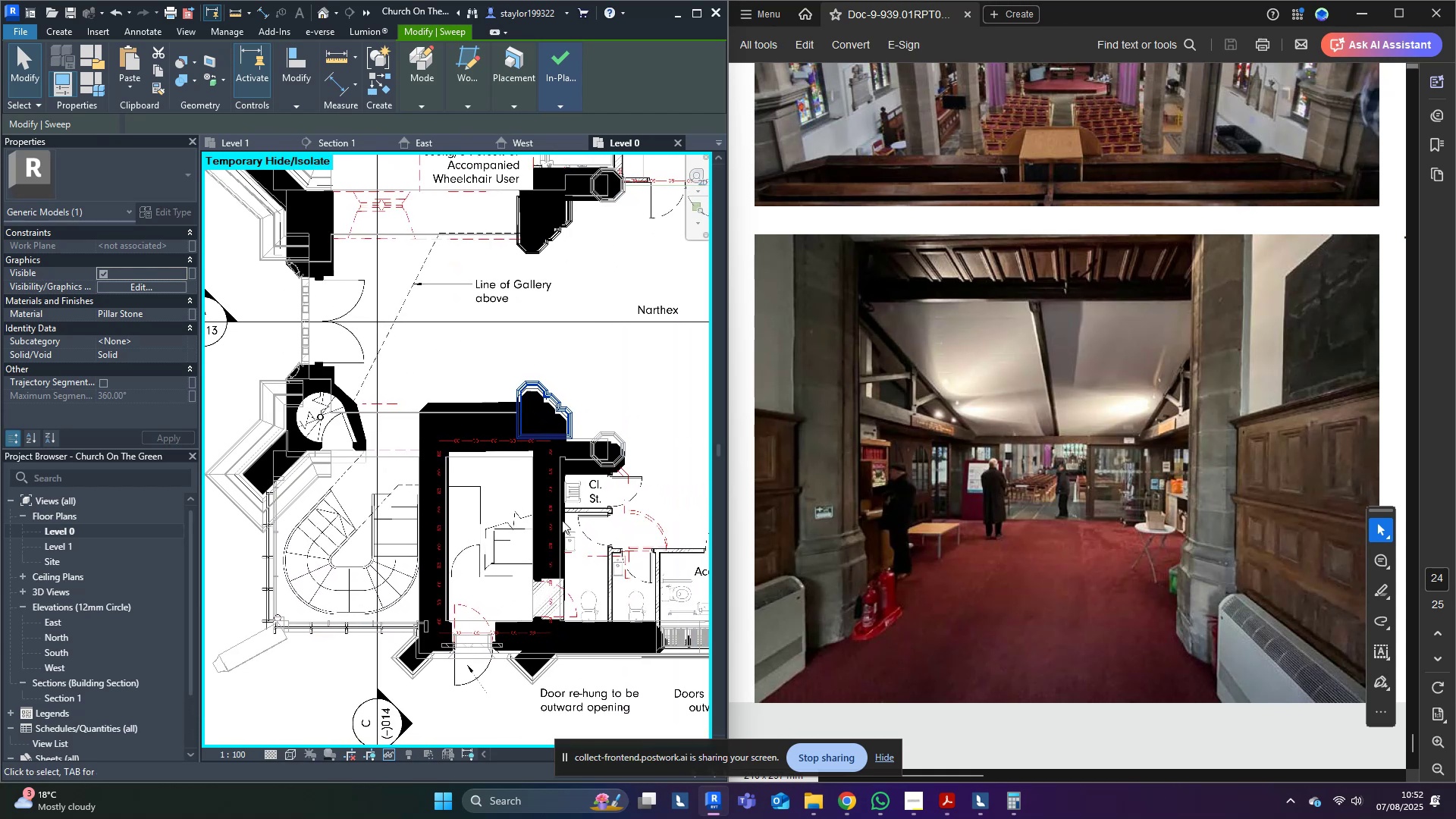 
scroll: coordinate [610, 502], scroll_direction: up, amount: 4.0
 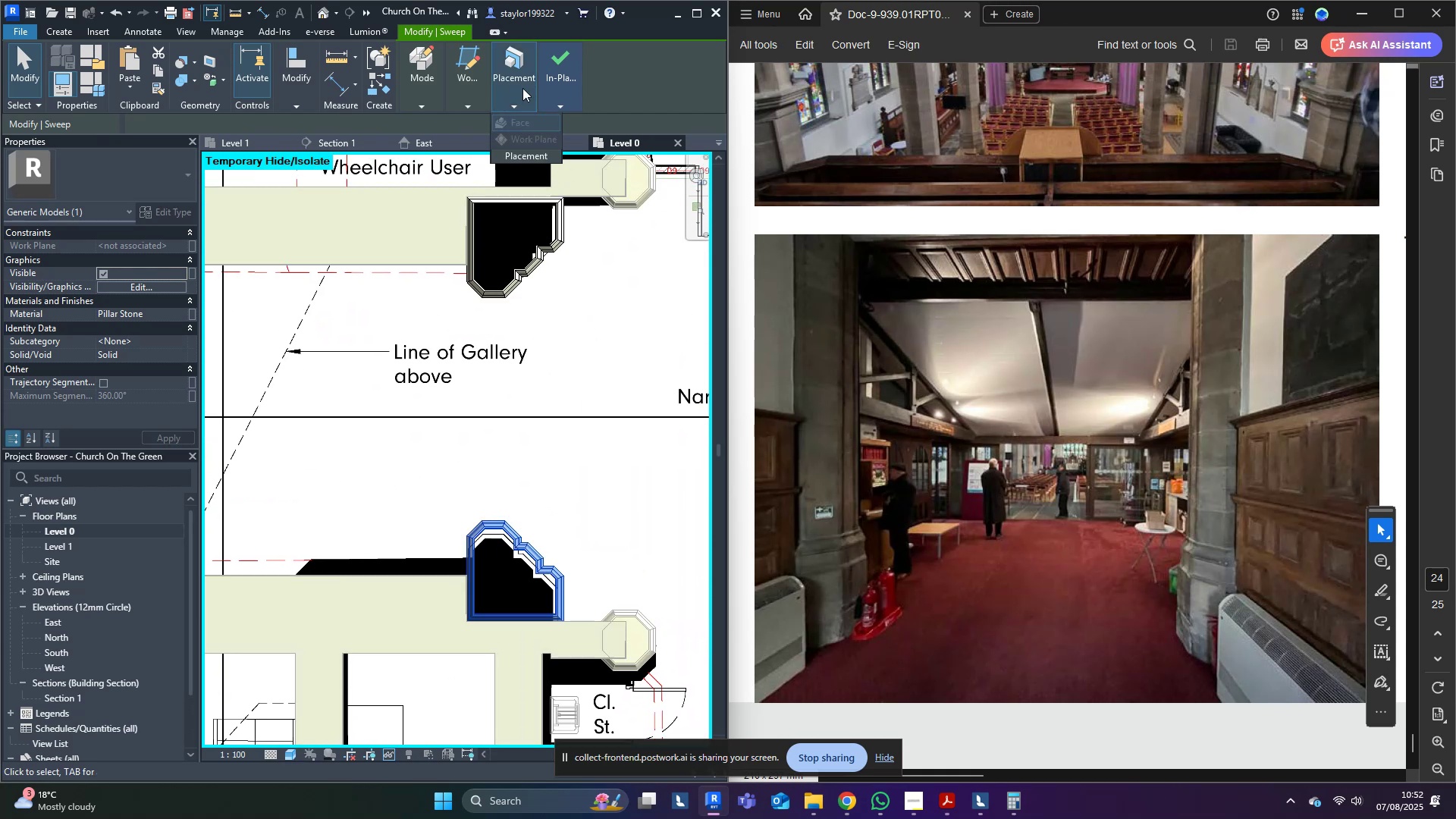 
left_click([542, 132])
 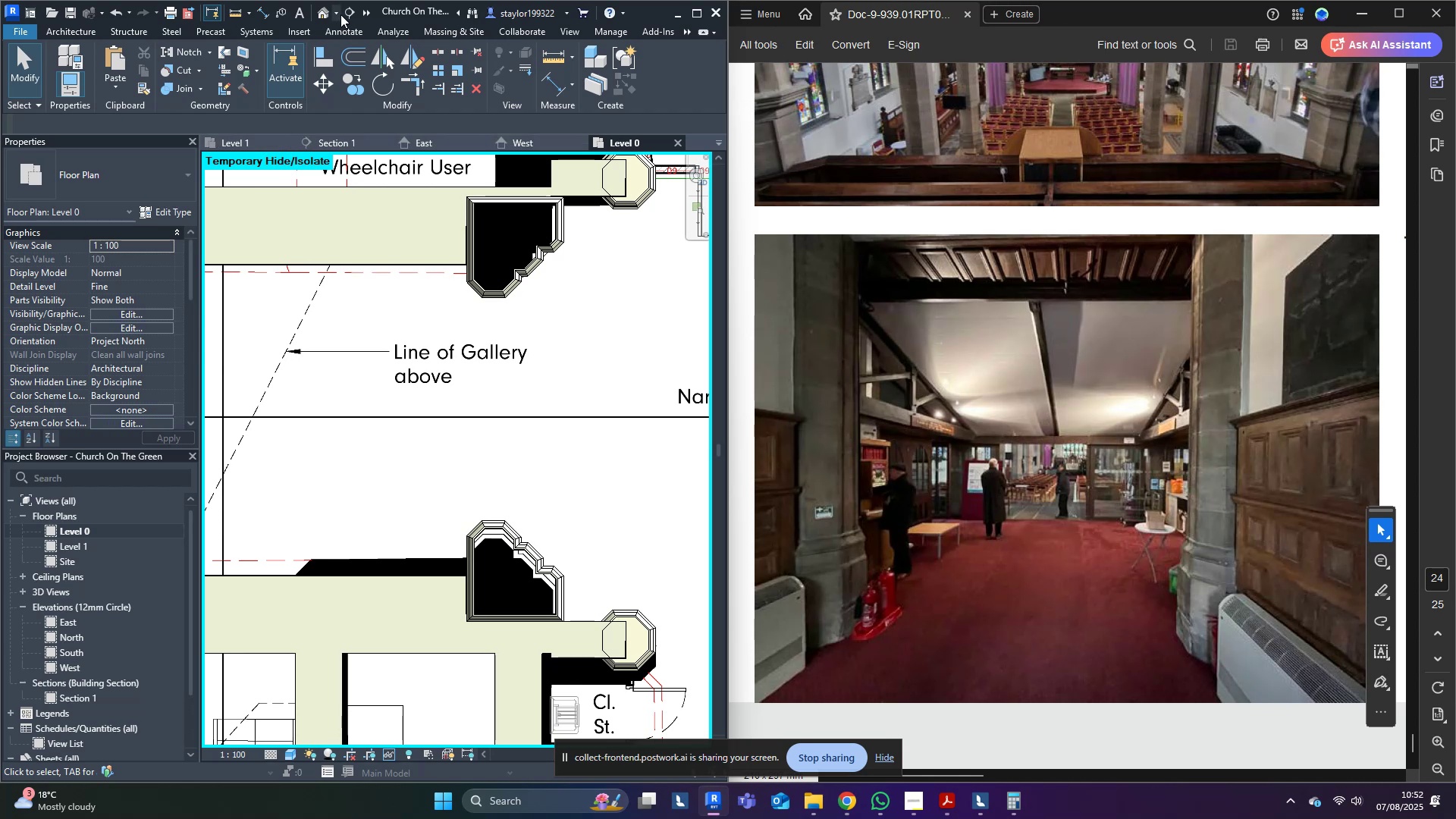 
wait(7.1)
 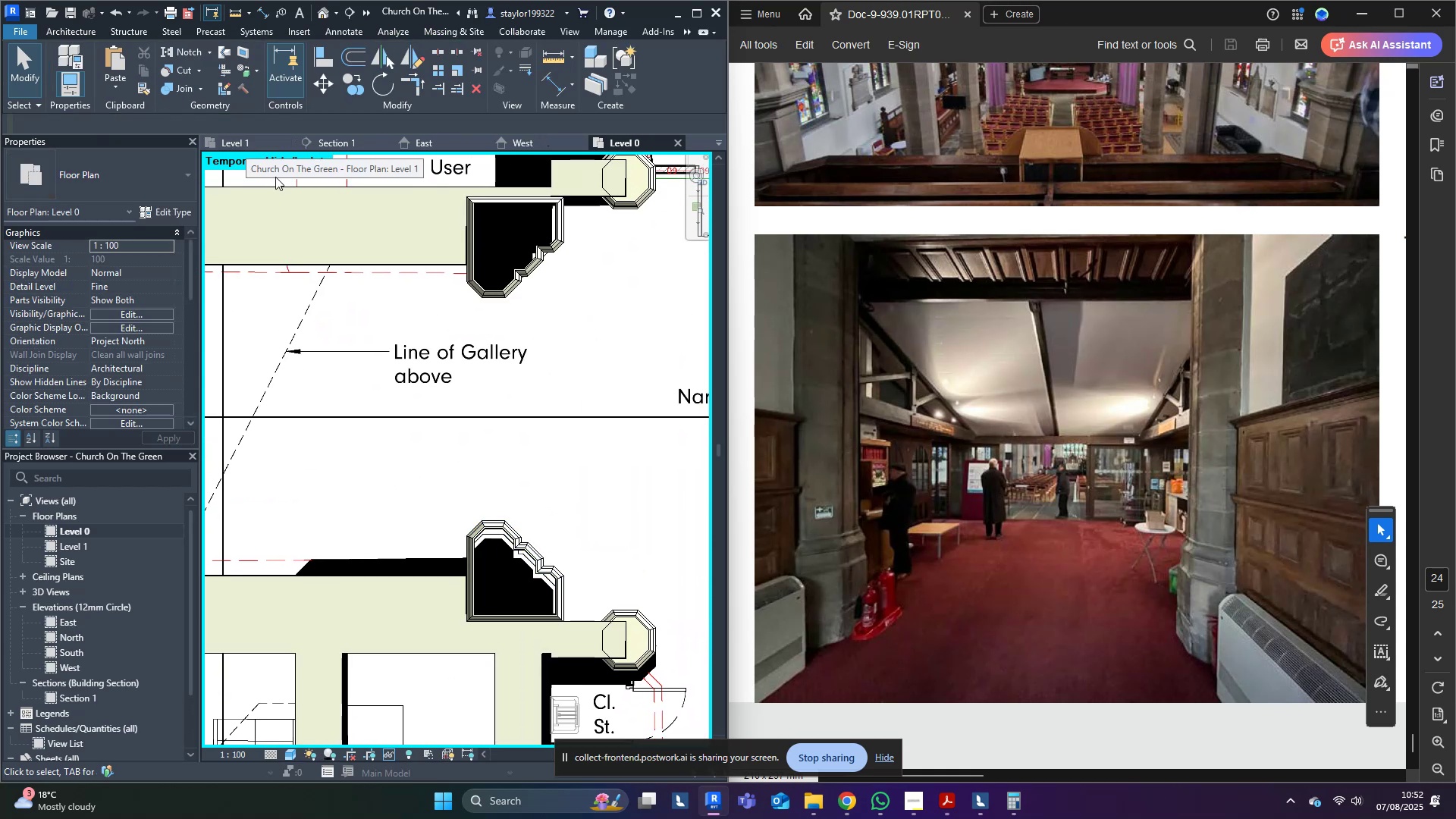 
left_click([323, 13])
 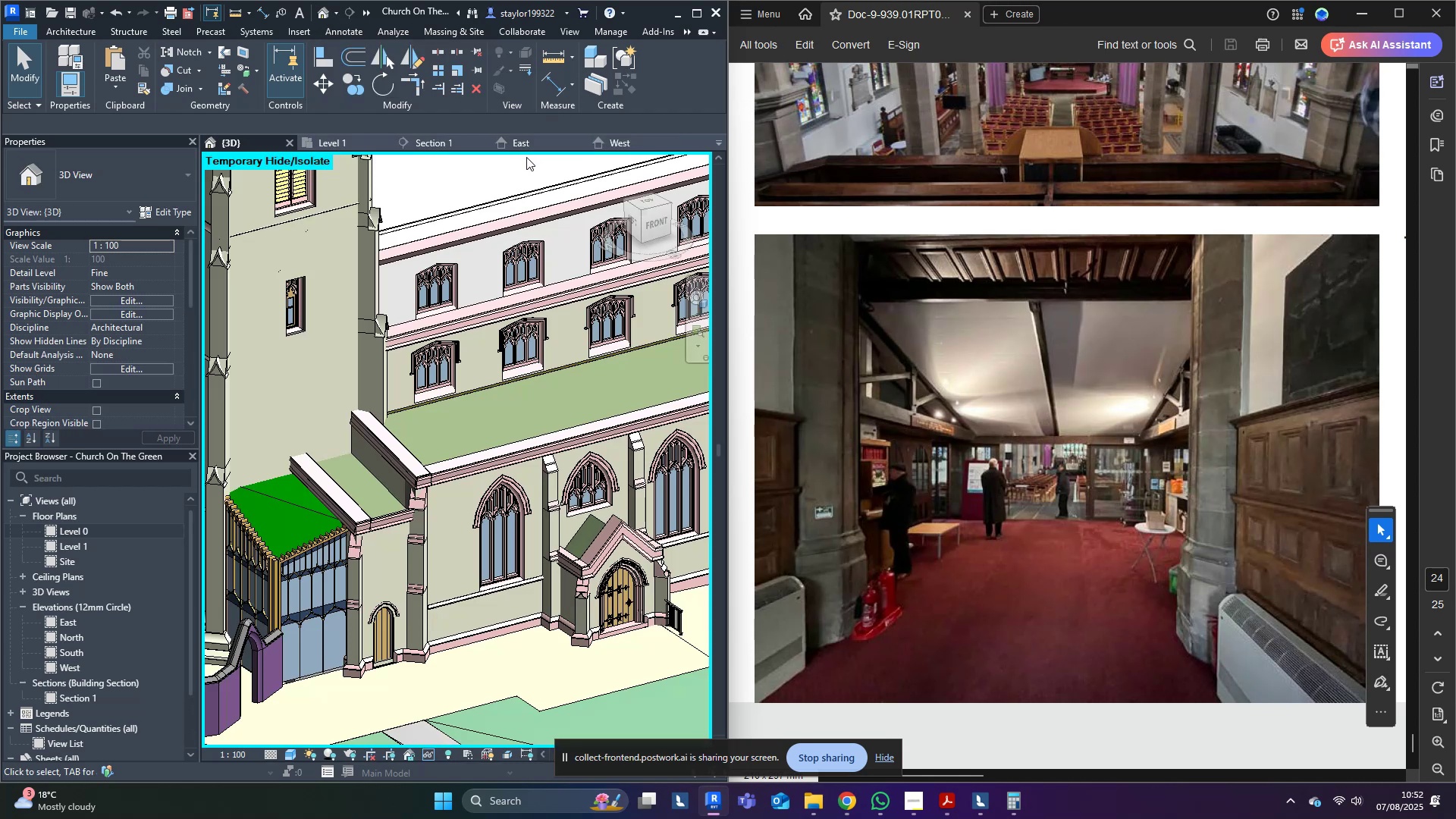 
scroll: coordinate [545, 373], scroll_direction: down, amount: 4.0
 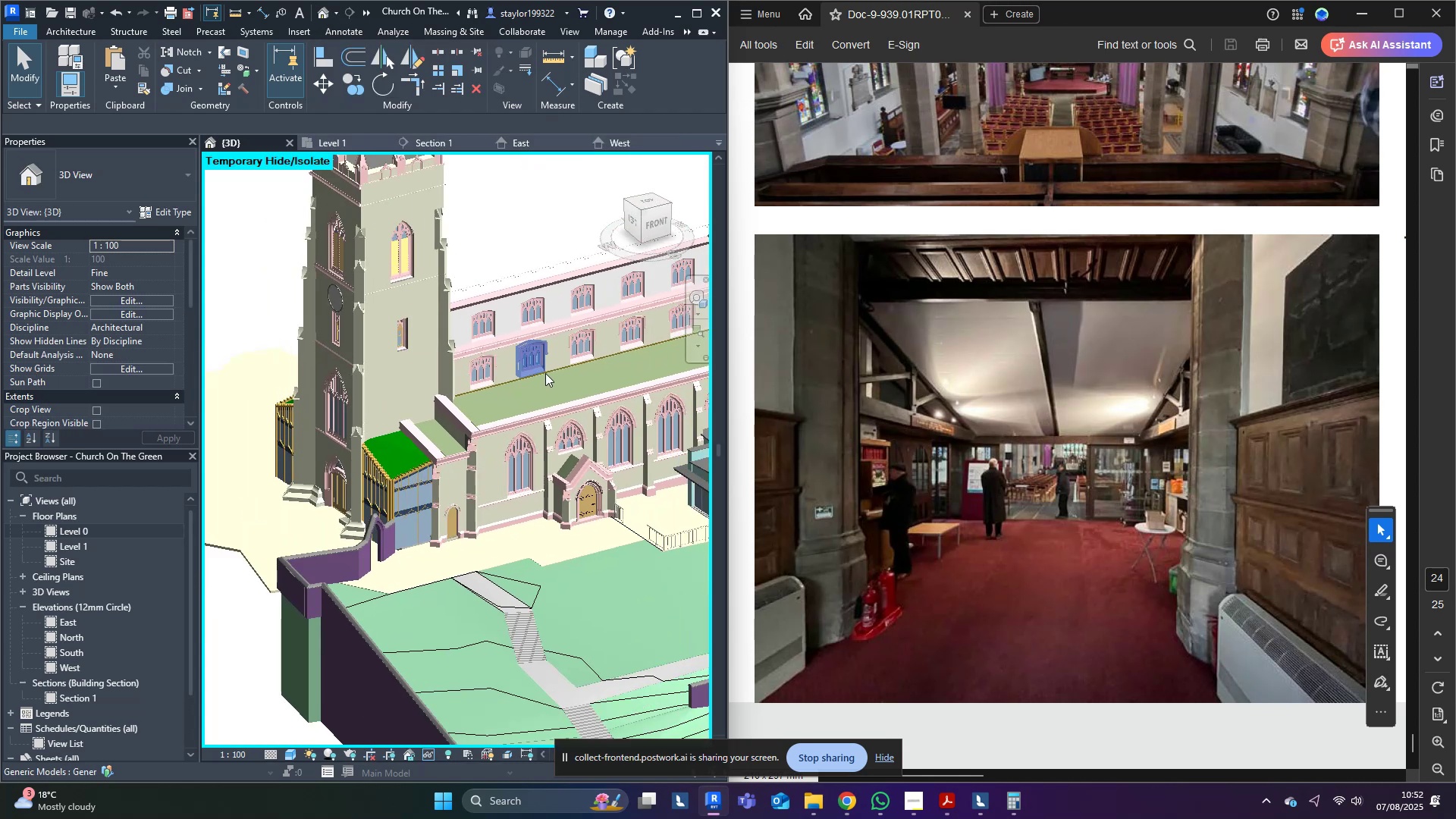 
hold_key(key=ShiftLeft, duration=0.96)
 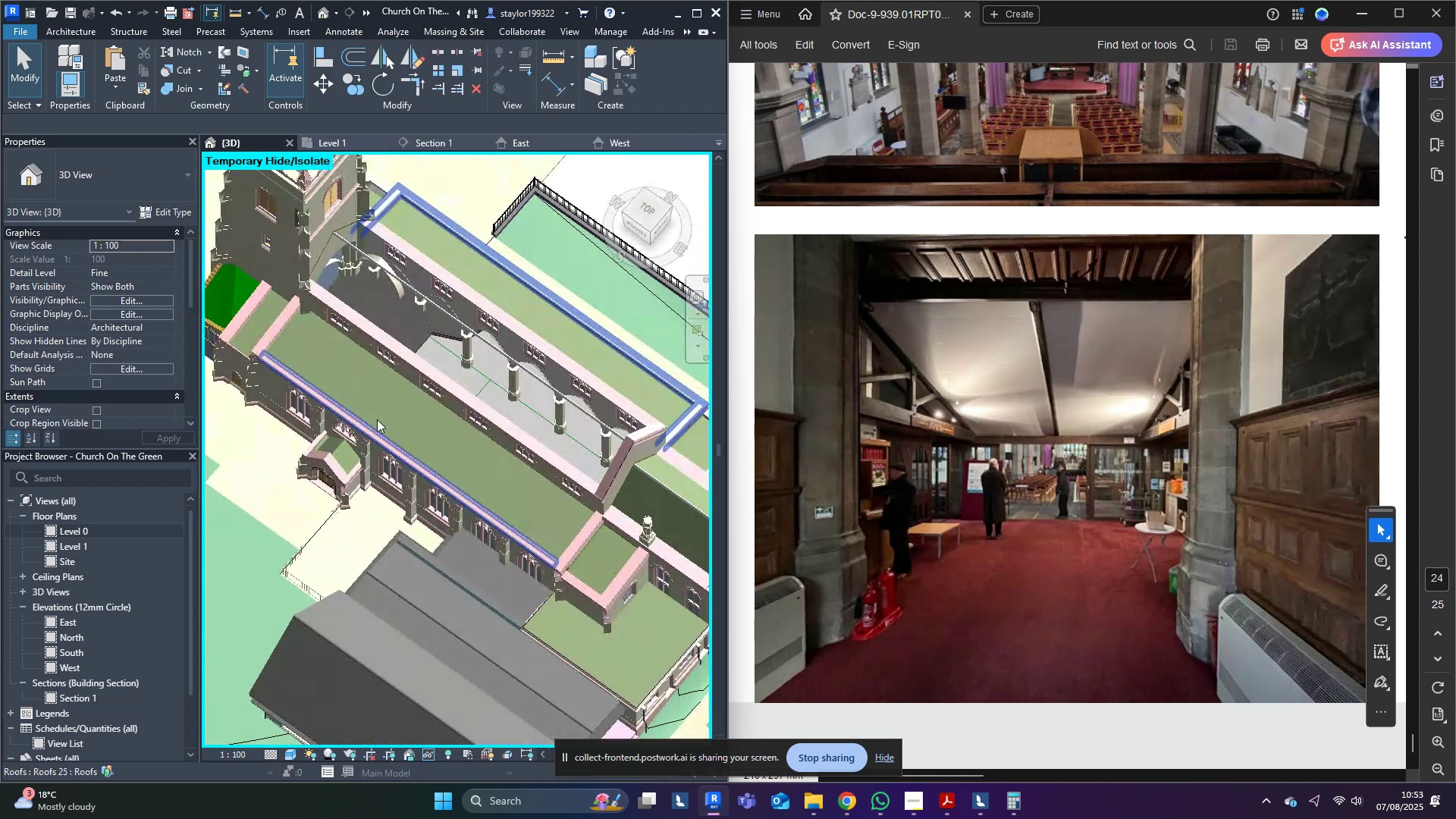 
scroll: coordinate [462, 342], scroll_direction: up, amount: 3.0
 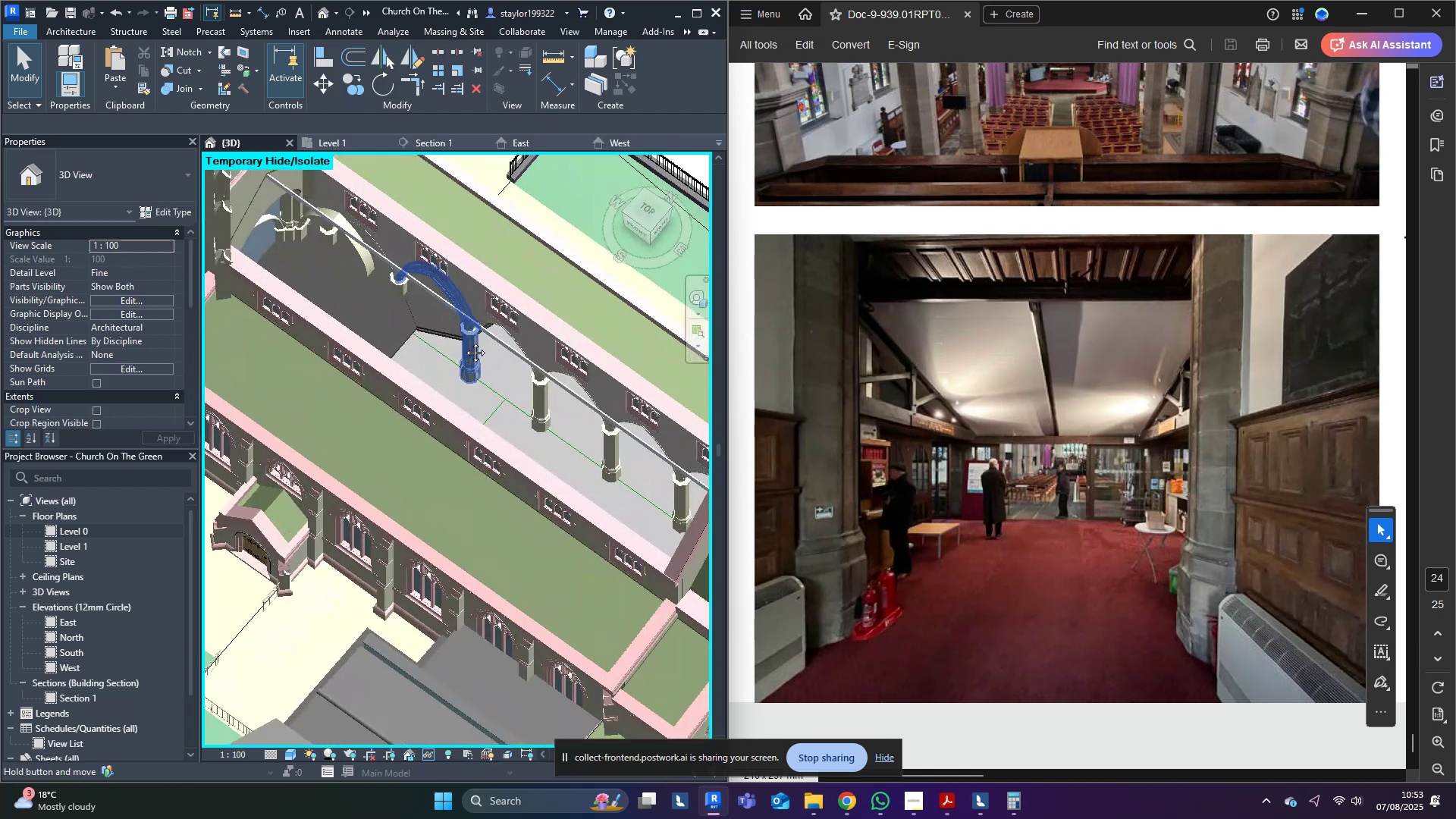 
key(Shift+ShiftLeft)
 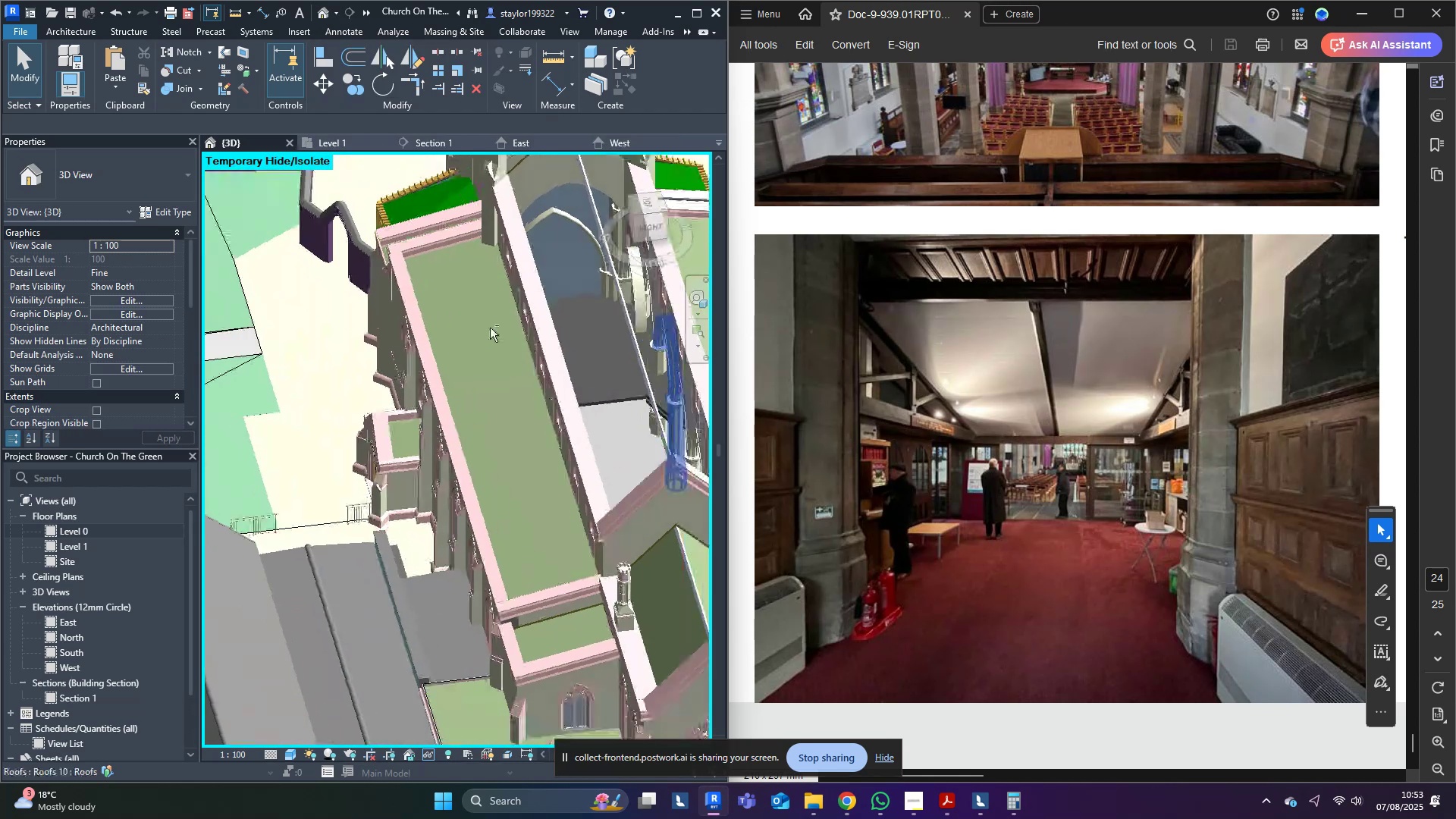 
scroll: coordinate [542, 285], scroll_direction: up, amount: 4.0
 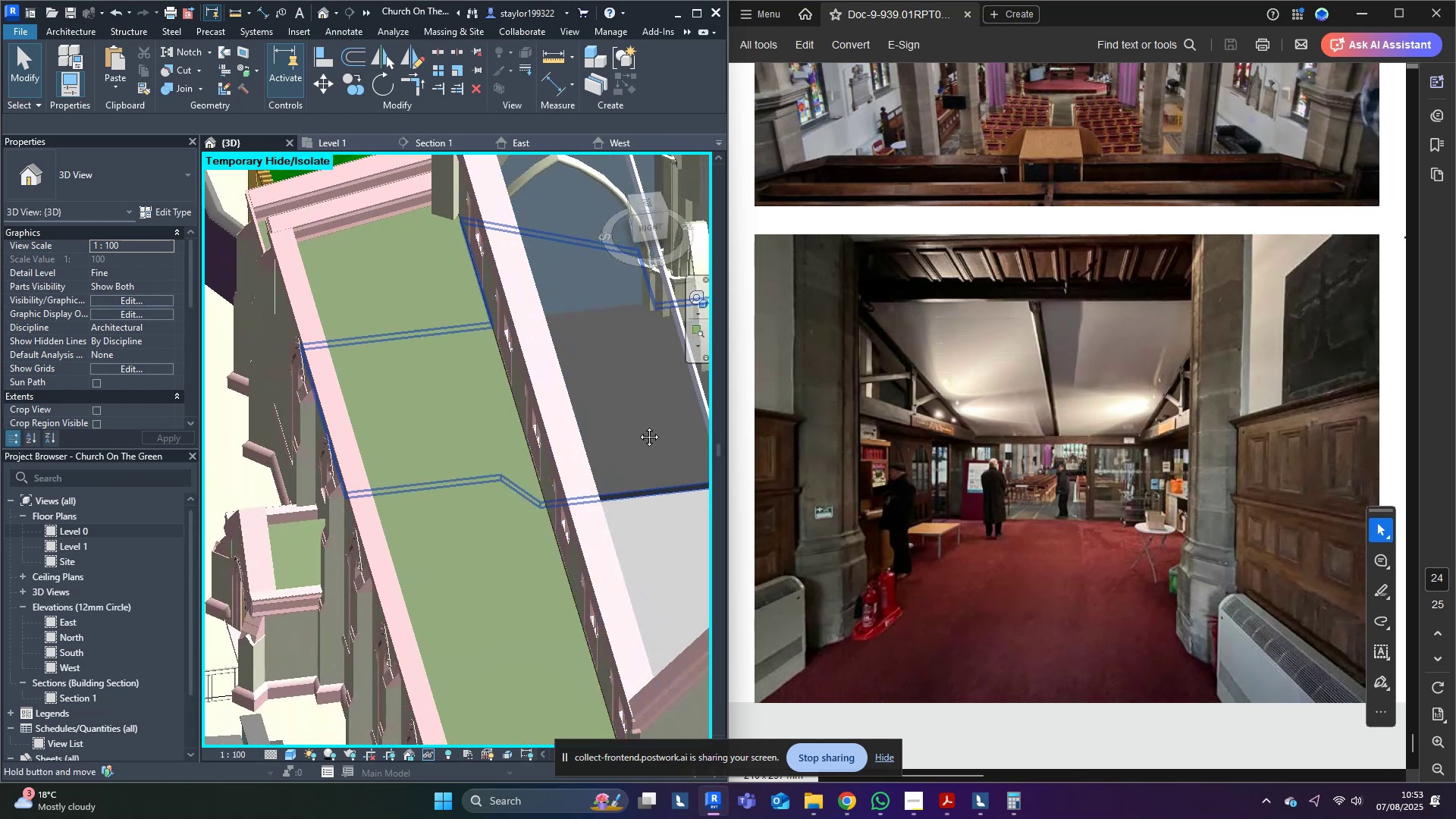 
key(Shift+ShiftLeft)
 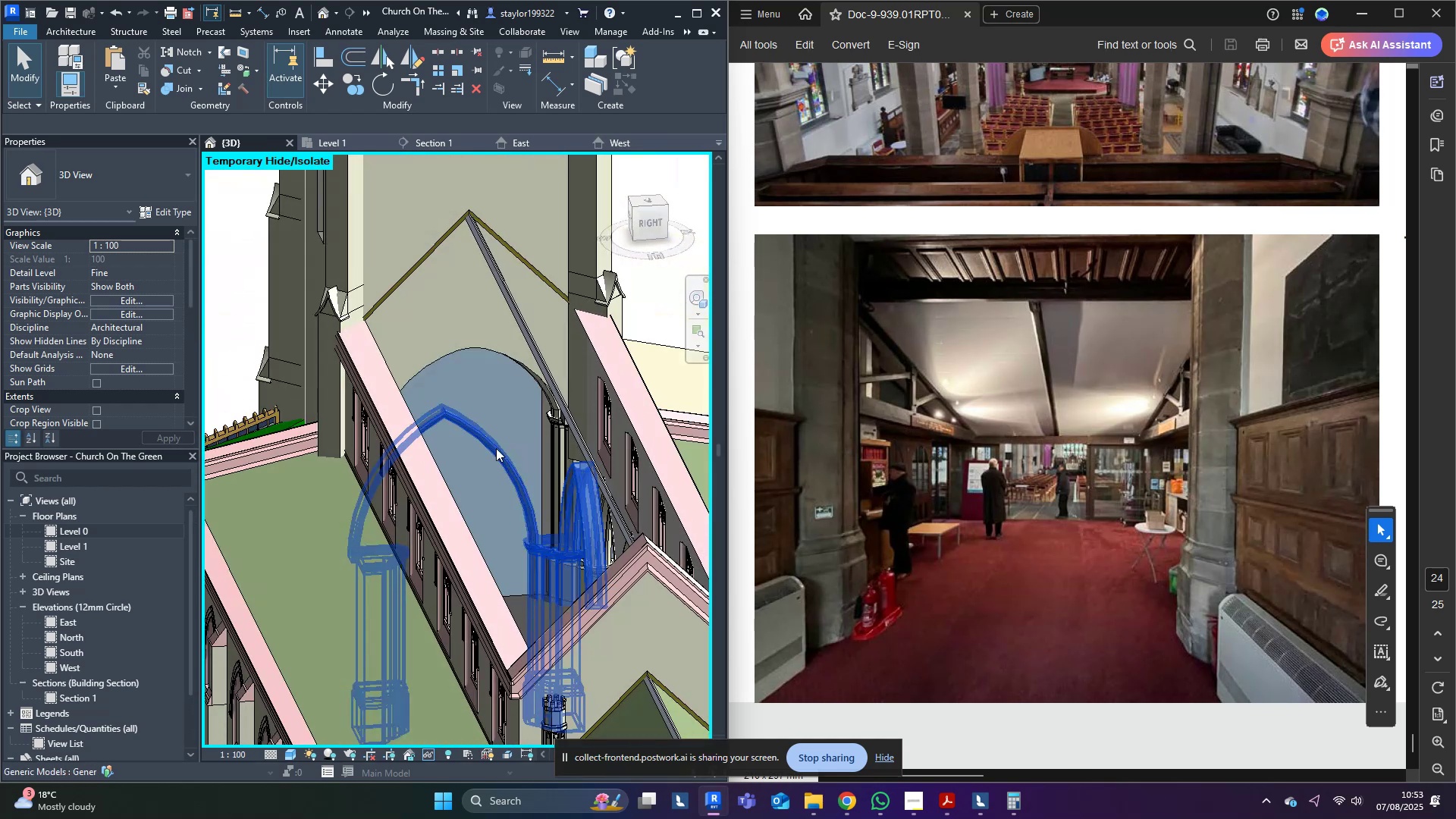 
double_click([496, 448])
 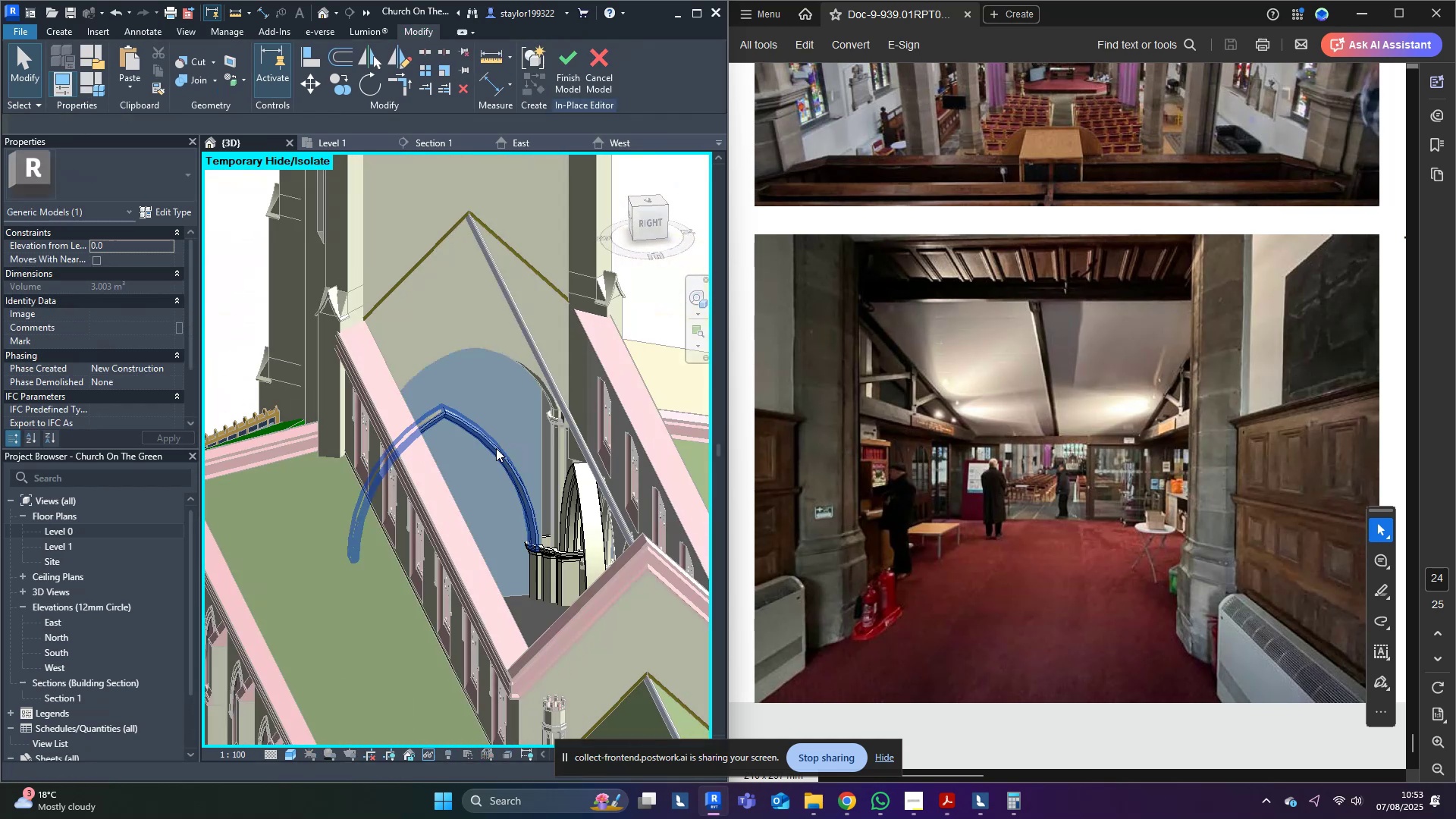 
triple_click([496, 448])
 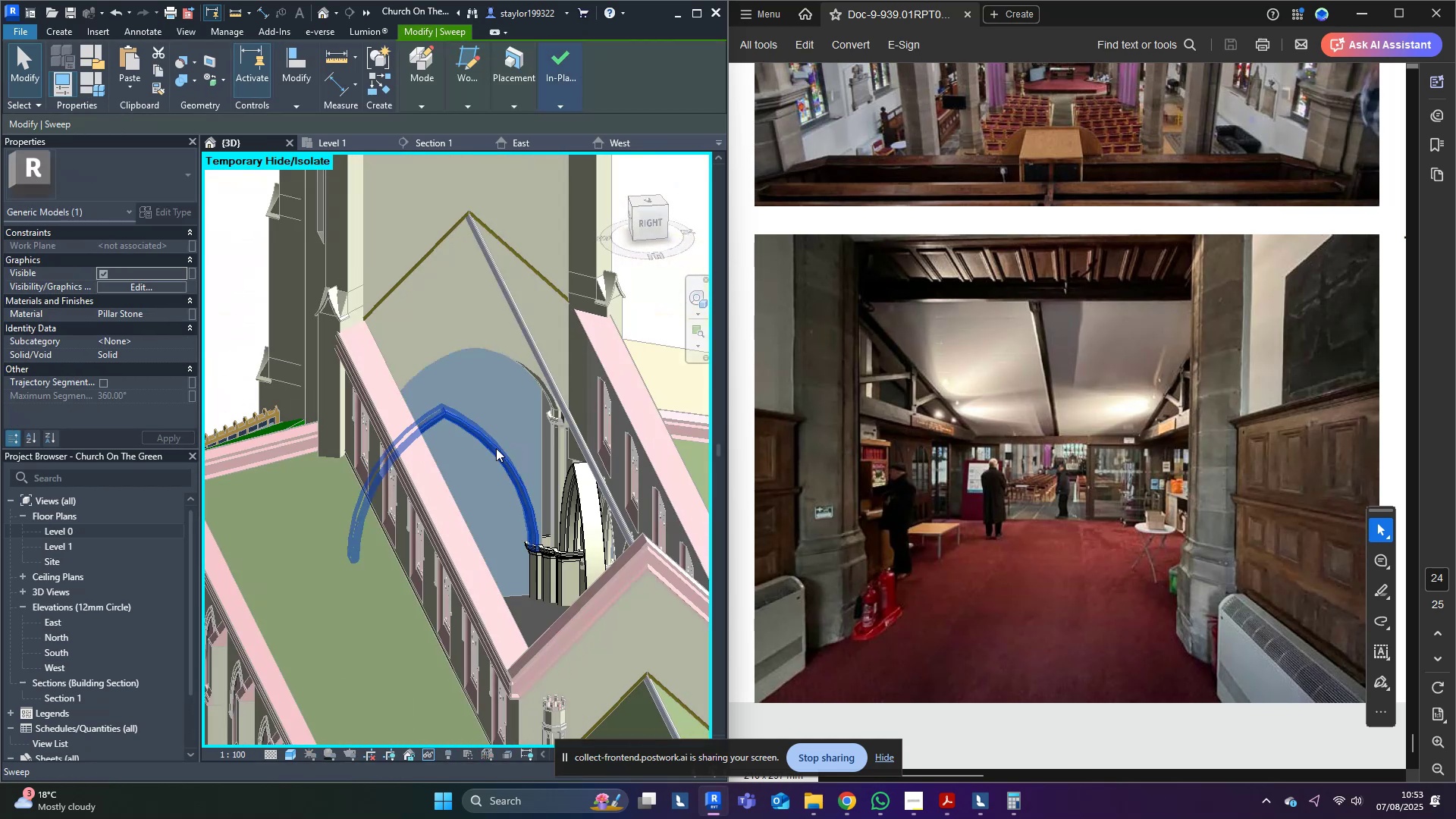 
key(Delete)
 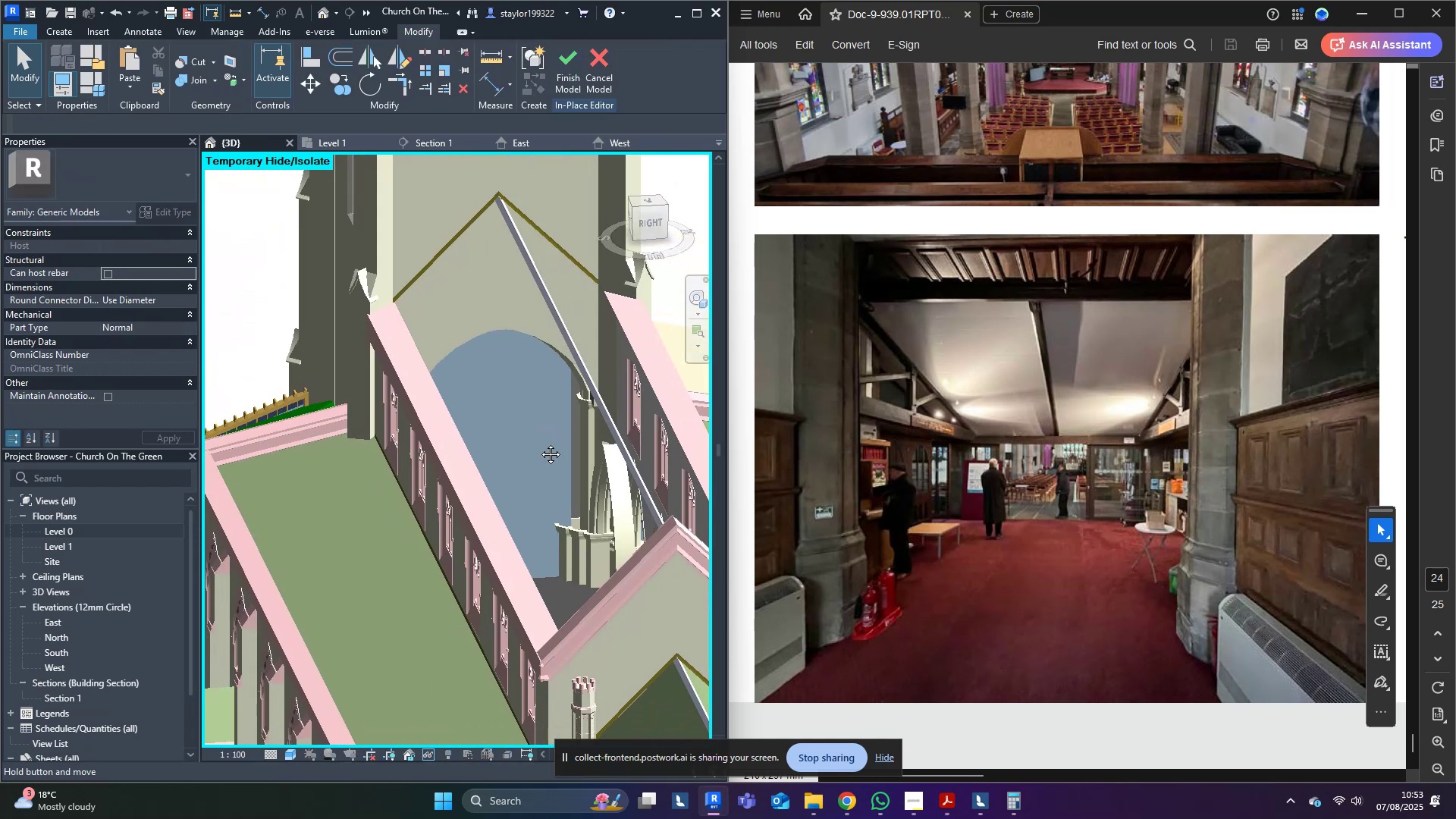 
hold_key(key=ShiftLeft, duration=0.88)
 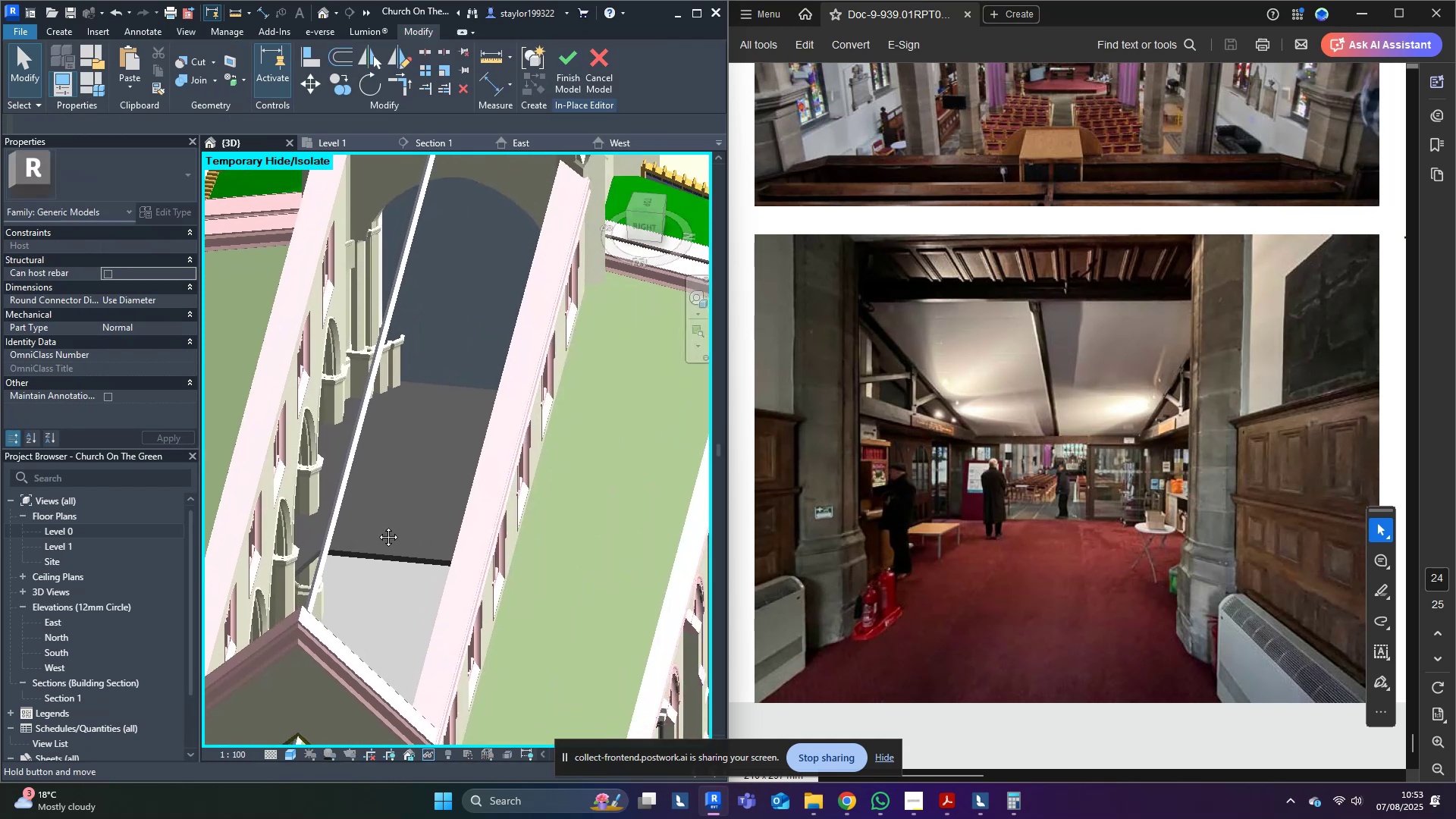 
key(Control+ControlLeft)
 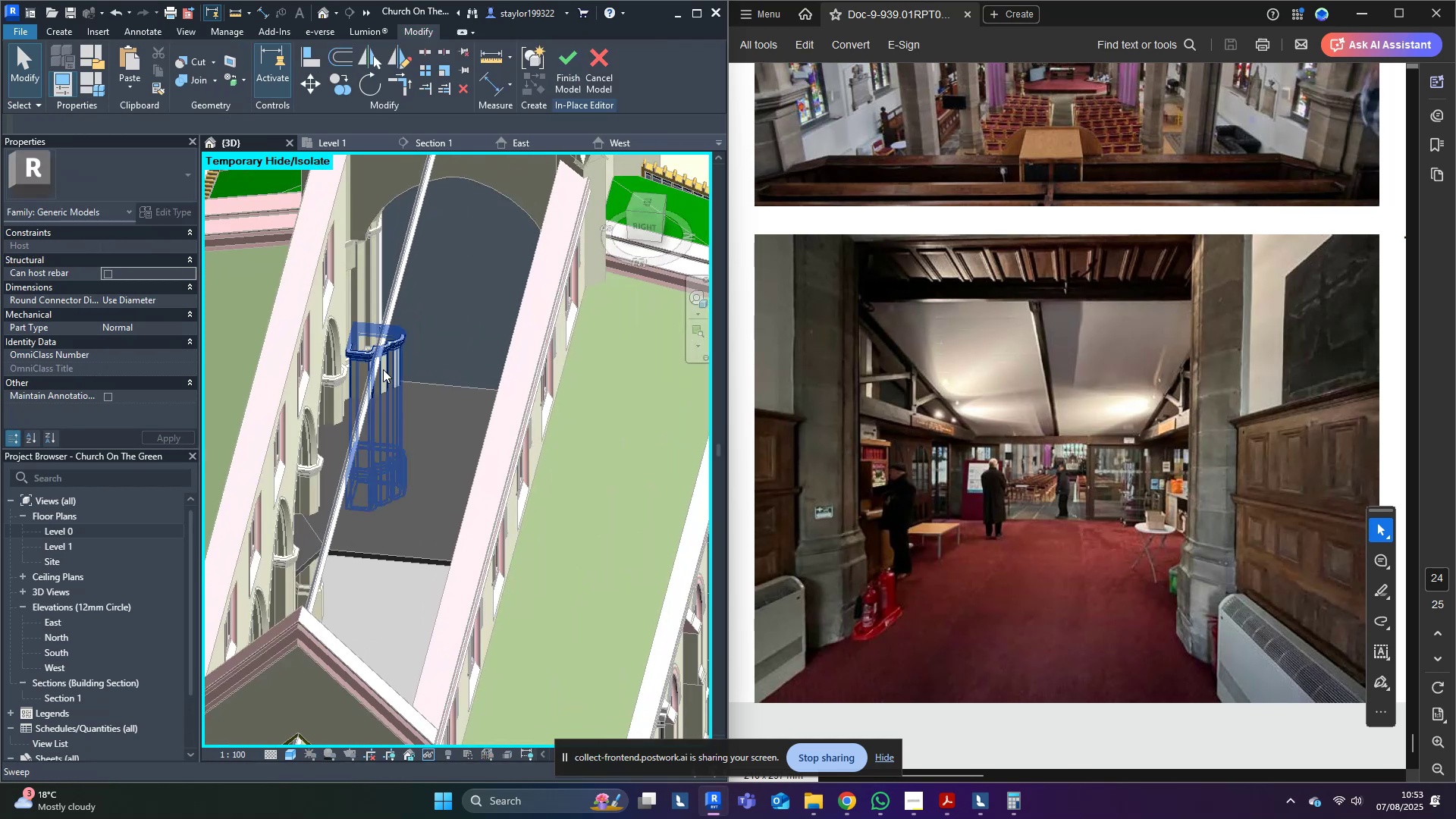 
left_click([383, 369])
 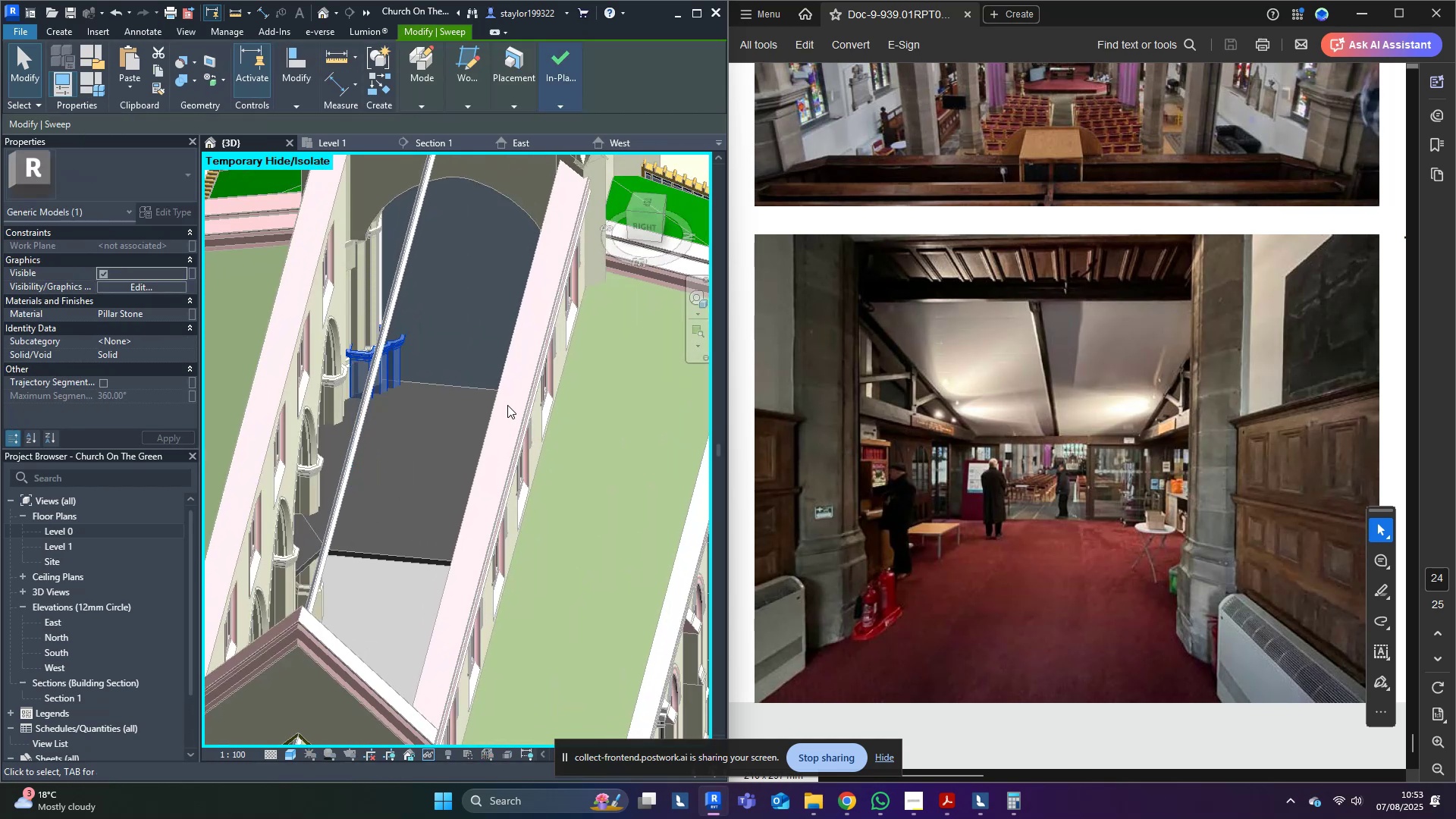 
scroll: coordinate [950, 478], scroll_direction: up, amount: 7.0
 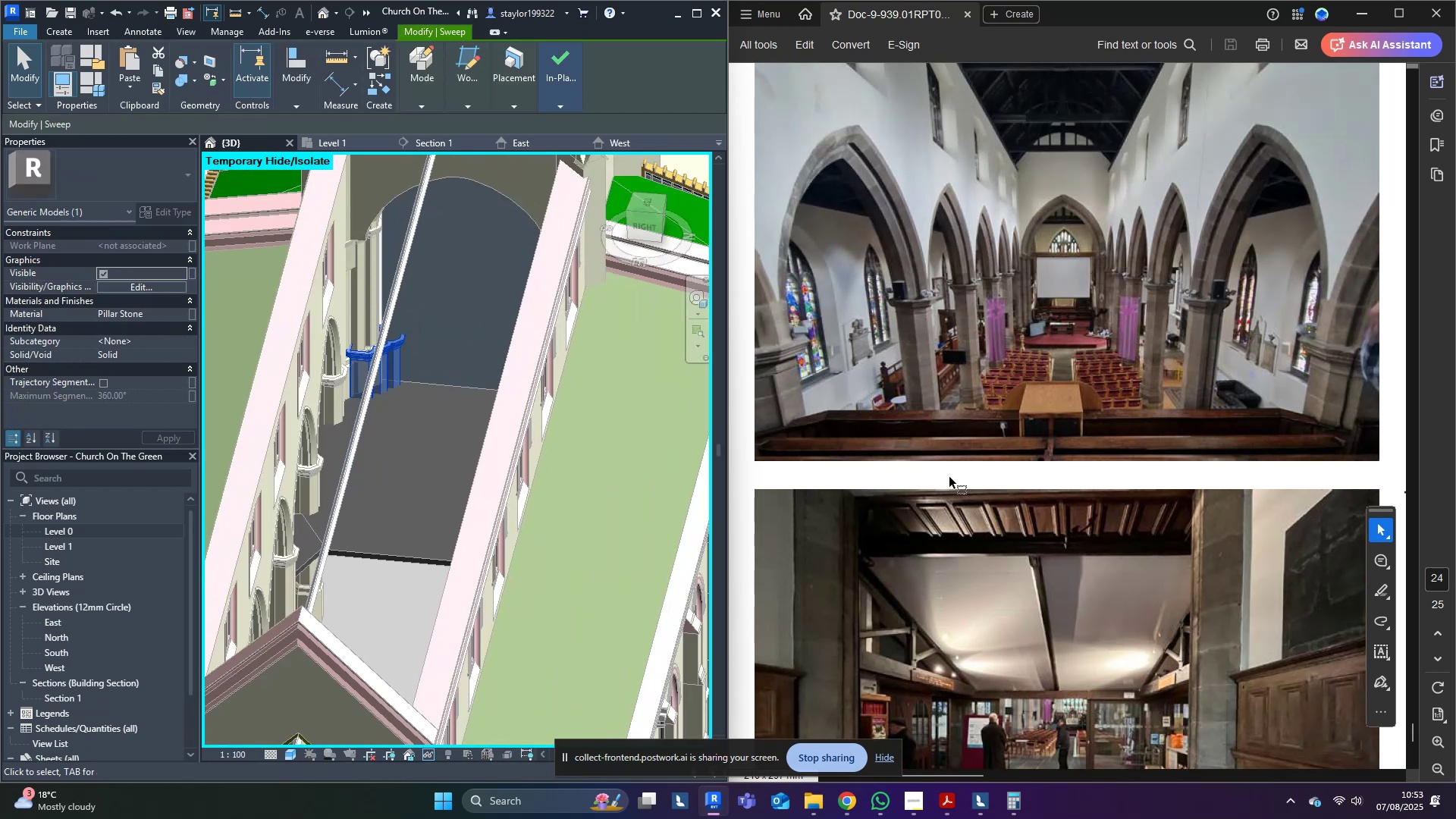 
scroll: coordinate [1049, 587], scroll_direction: down, amount: 9.0
 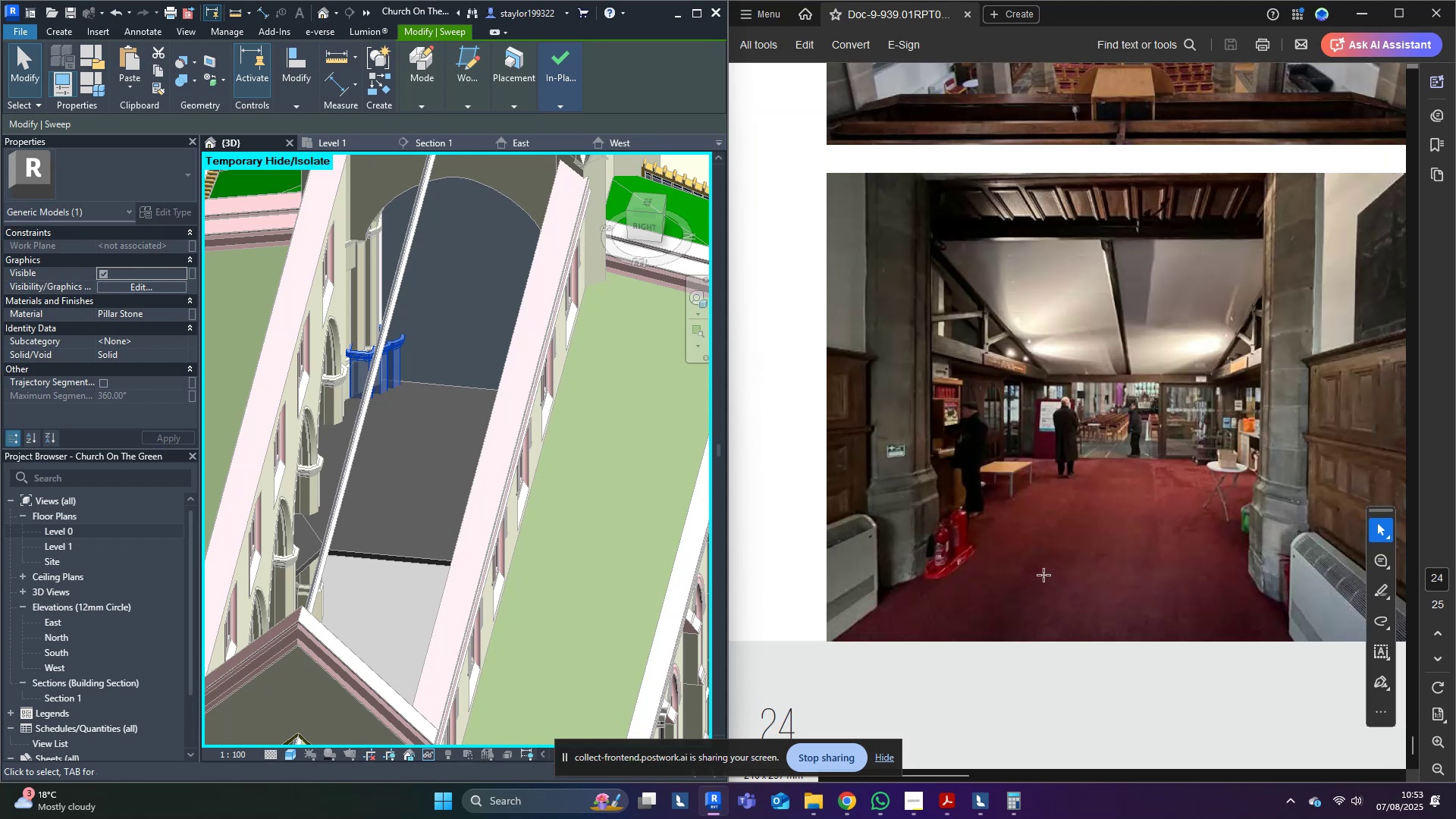 
scroll: coordinate [1044, 576], scroll_direction: up, amount: 2.0
 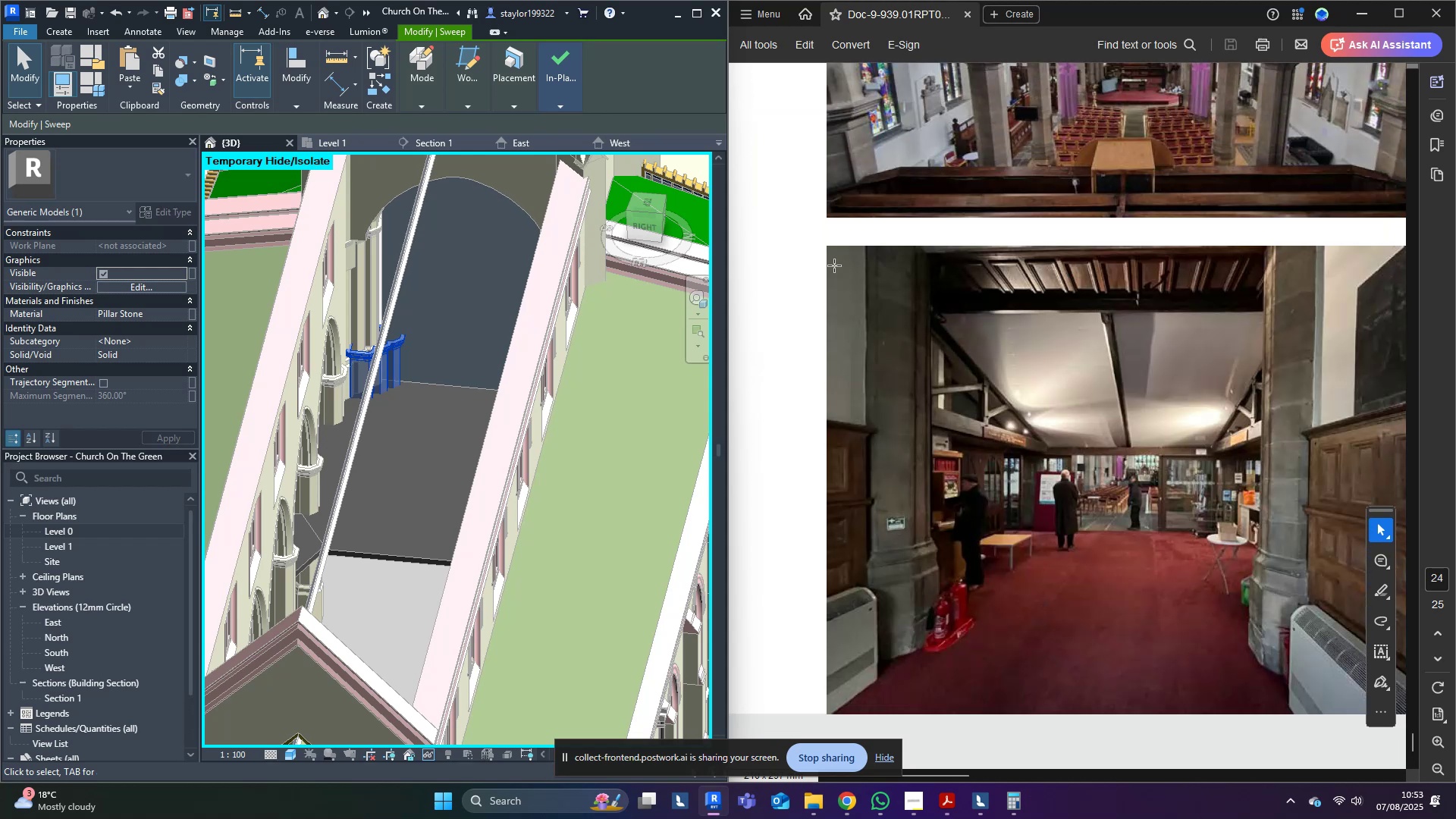 
middle_click([496, 435])
 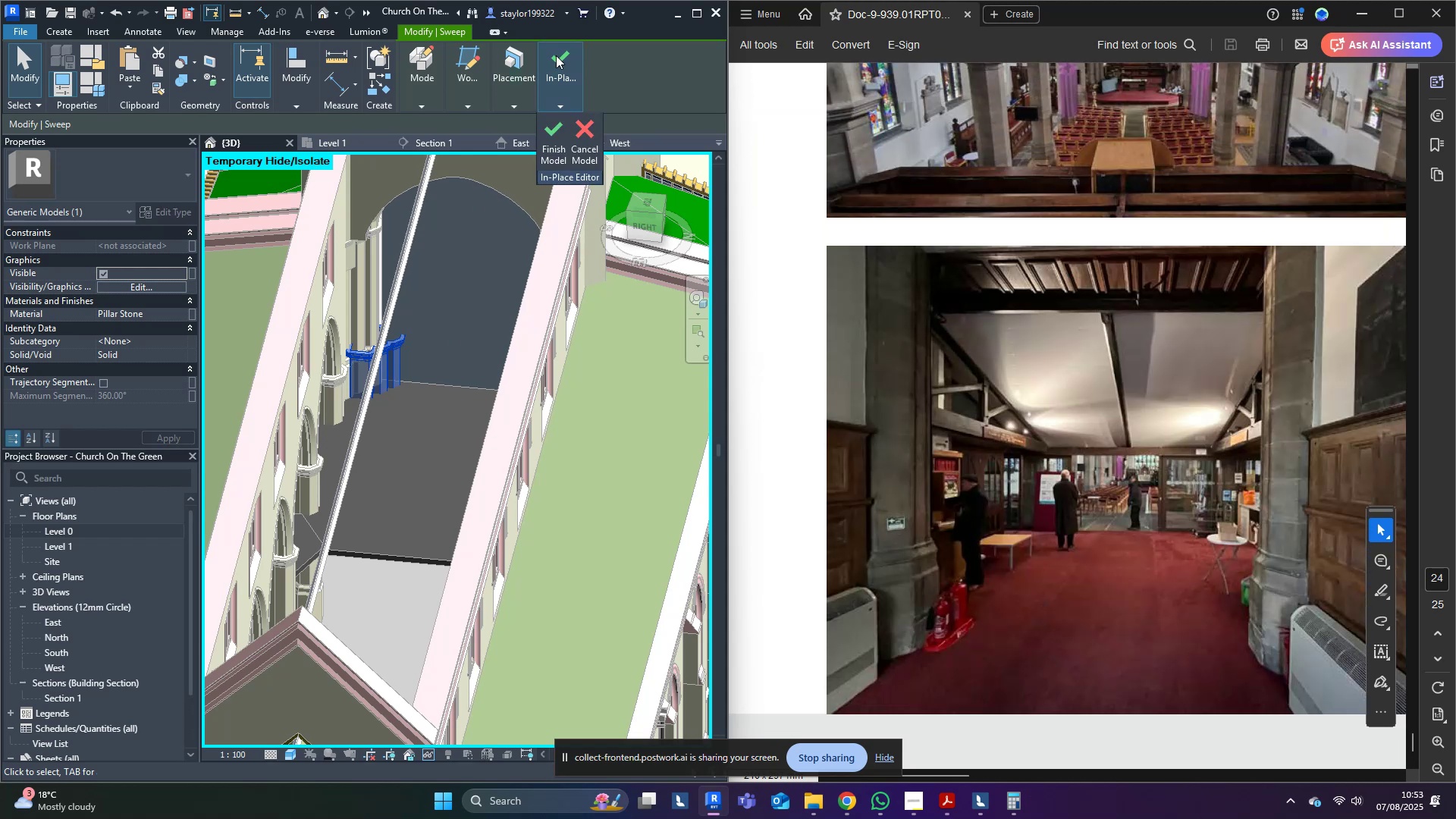 
double_click([557, 130])
 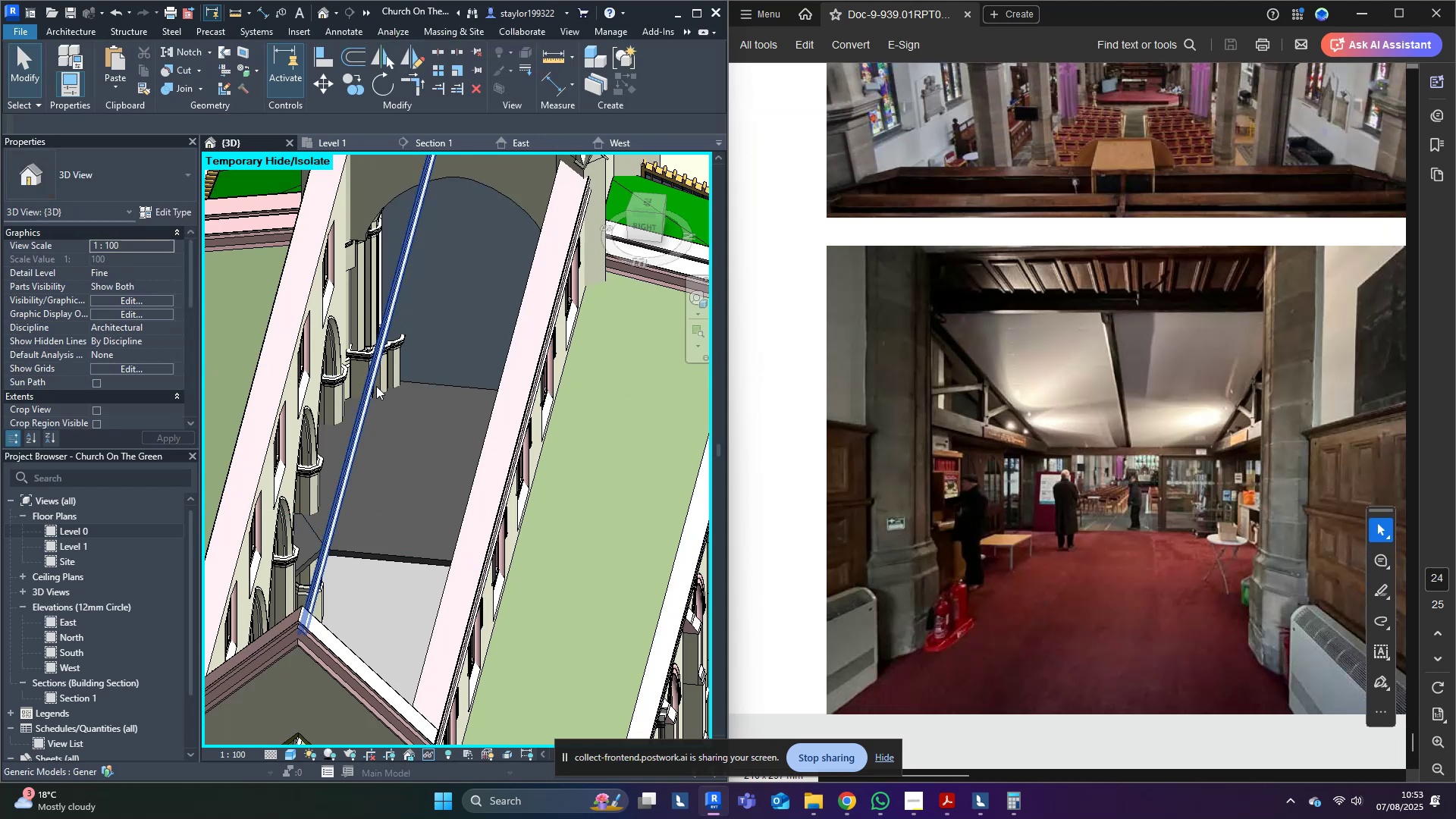 
left_click([375, 378])
 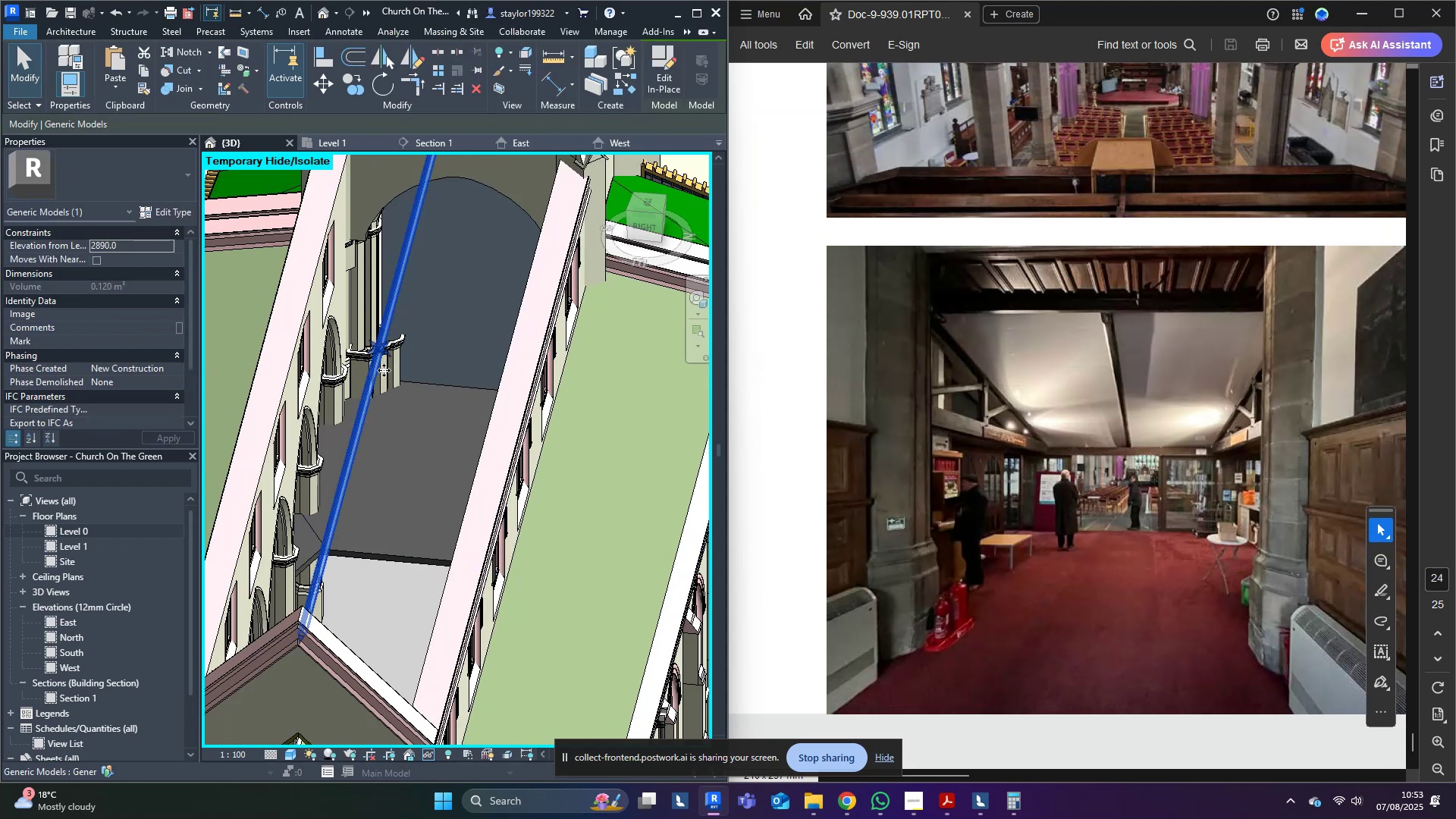 
key(Escape)
 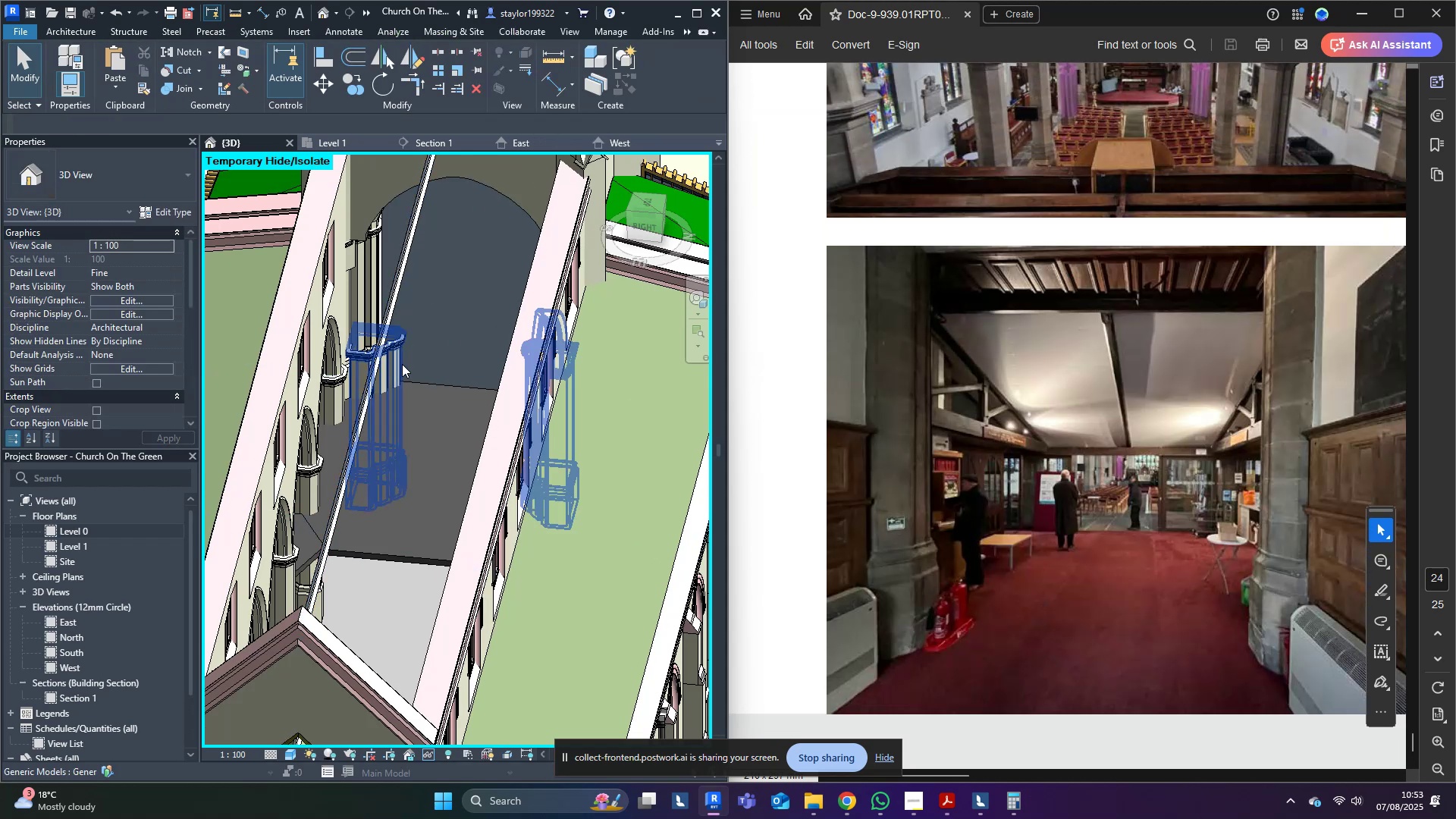 
left_click([402, 364])
 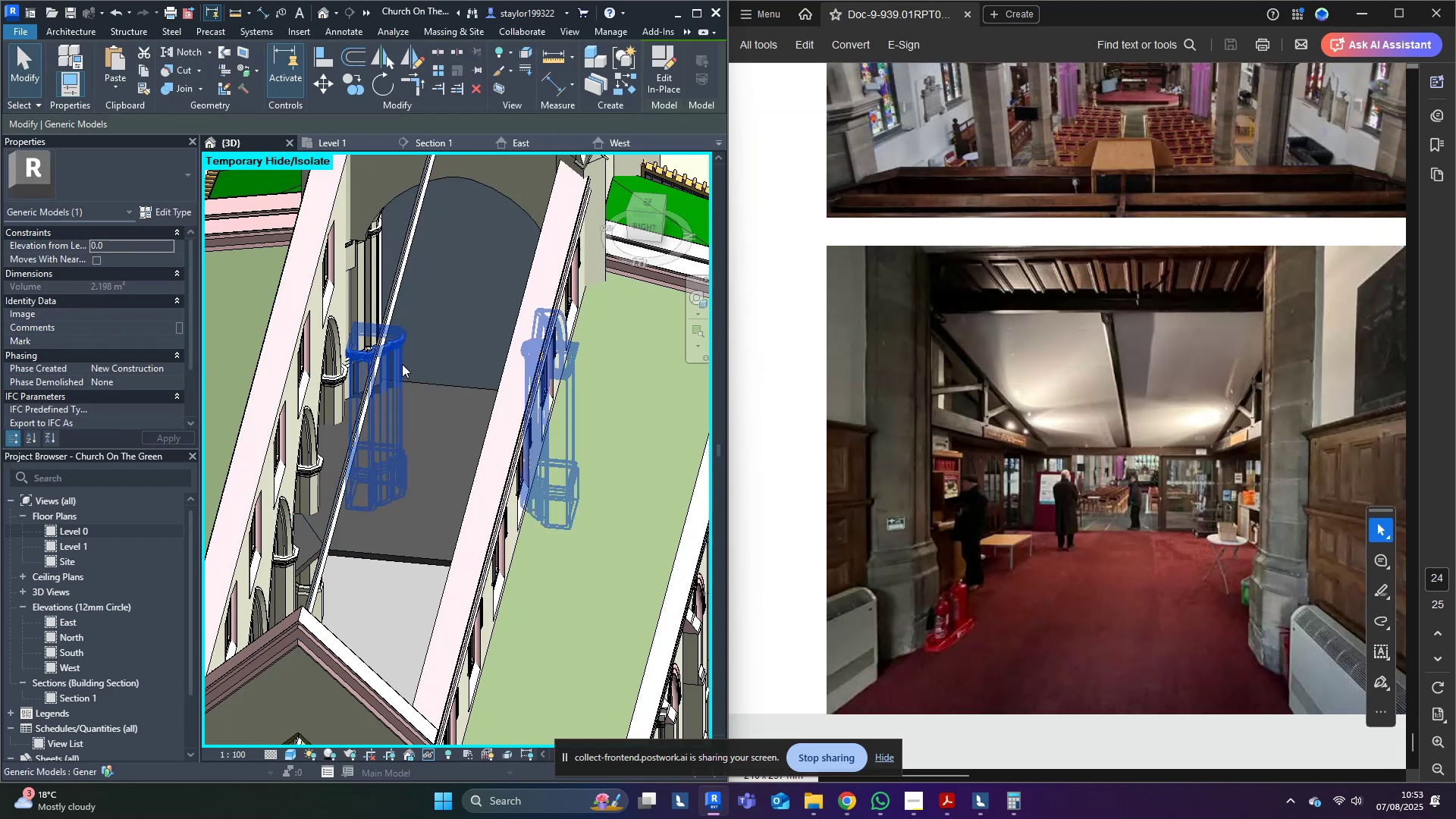 
hold_key(key=ShiftLeft, duration=0.34)
 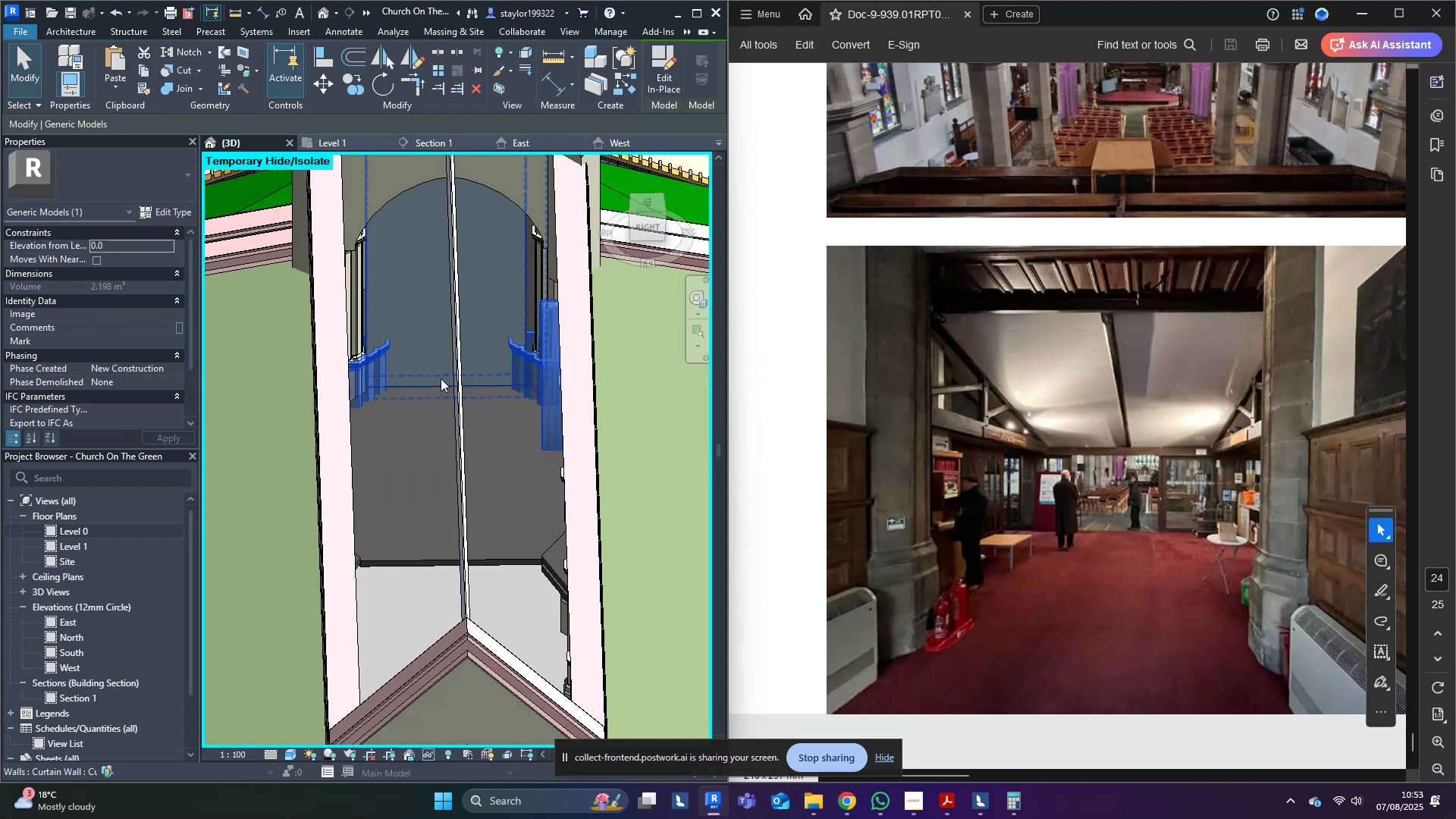 
hold_key(key=ControlLeft, duration=0.64)
left_click([472, 469])
 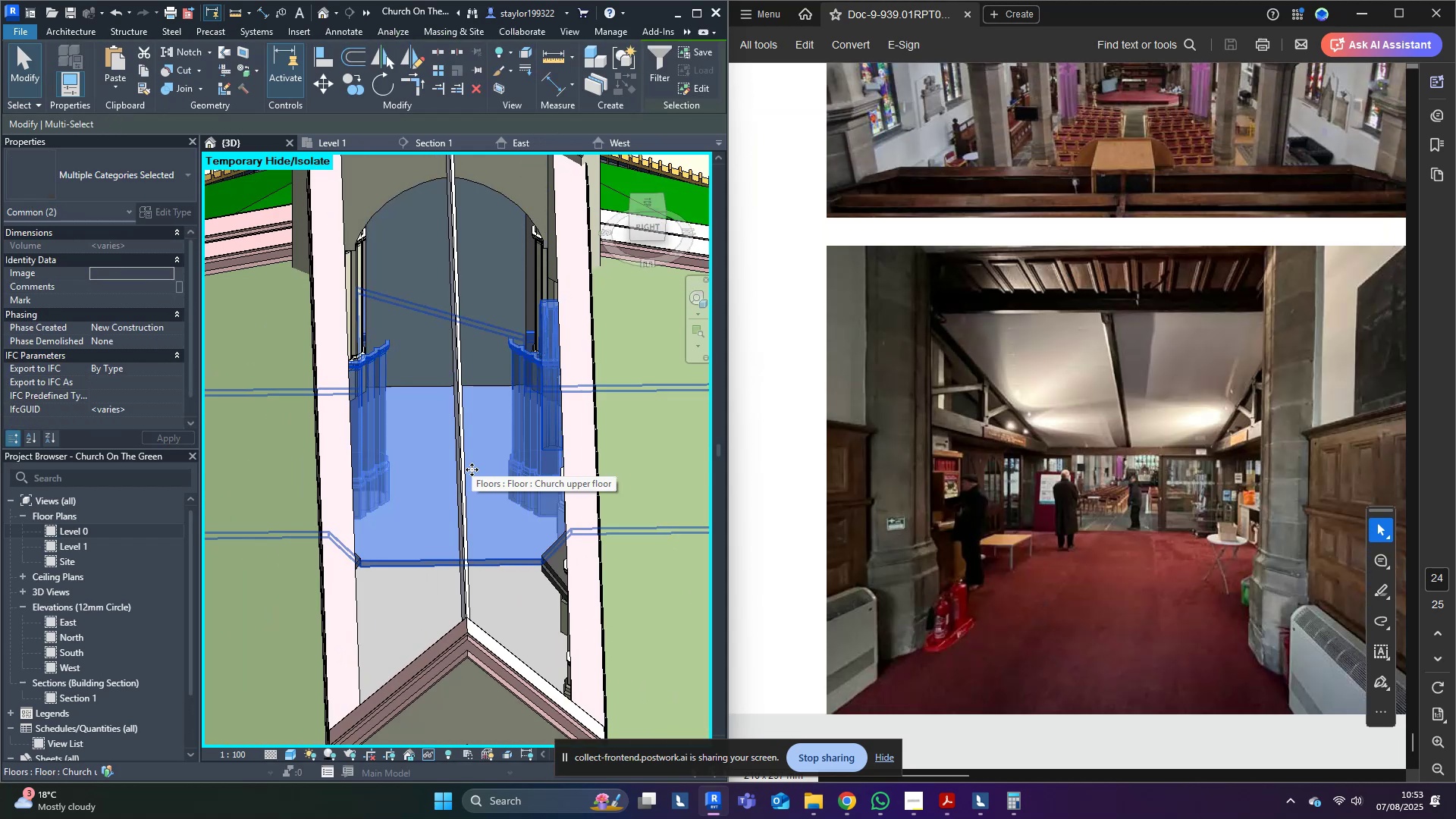 
type(hi)
key(Escape)
type(hrwfd)
 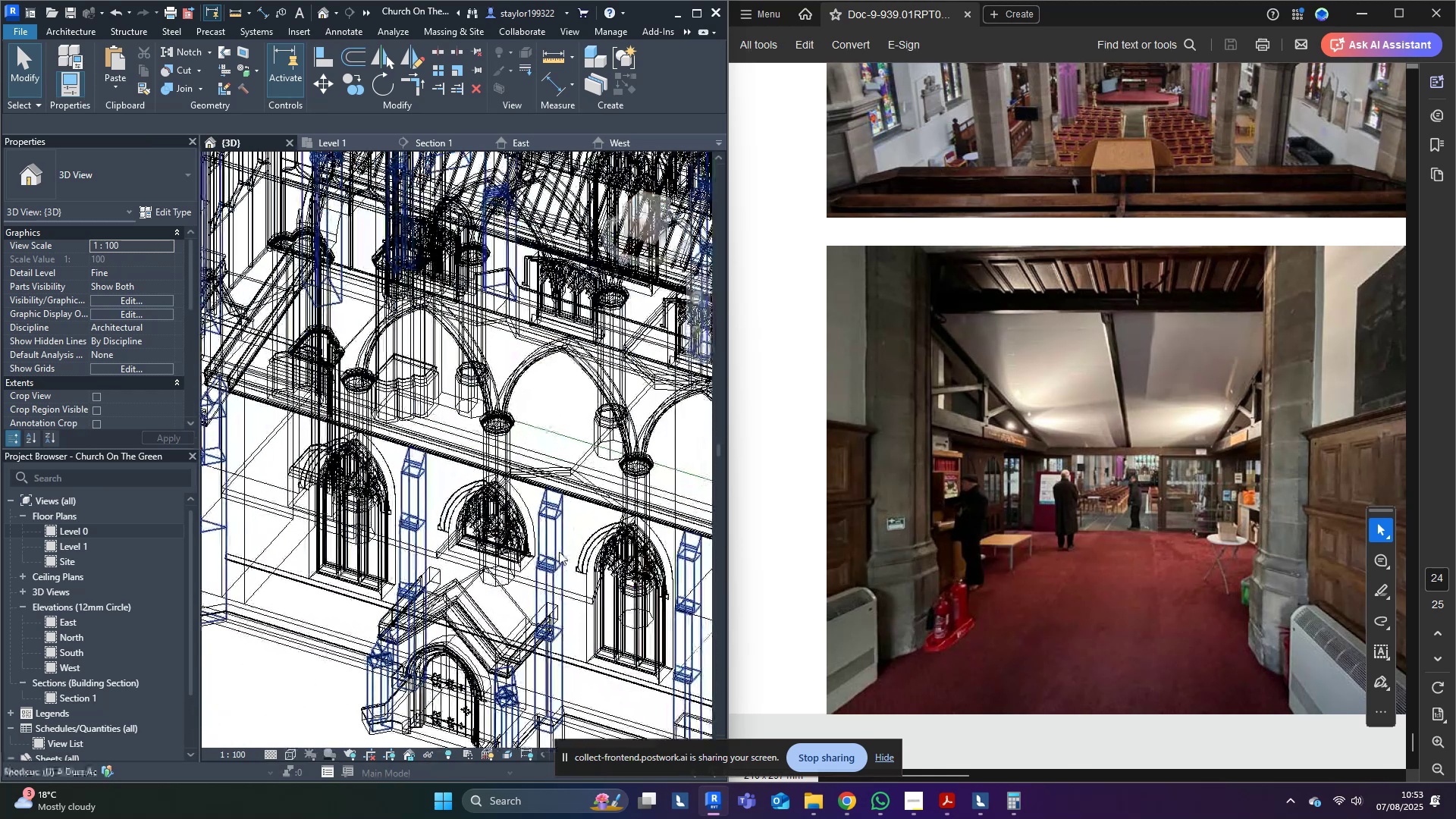 
key(Control+Z)
 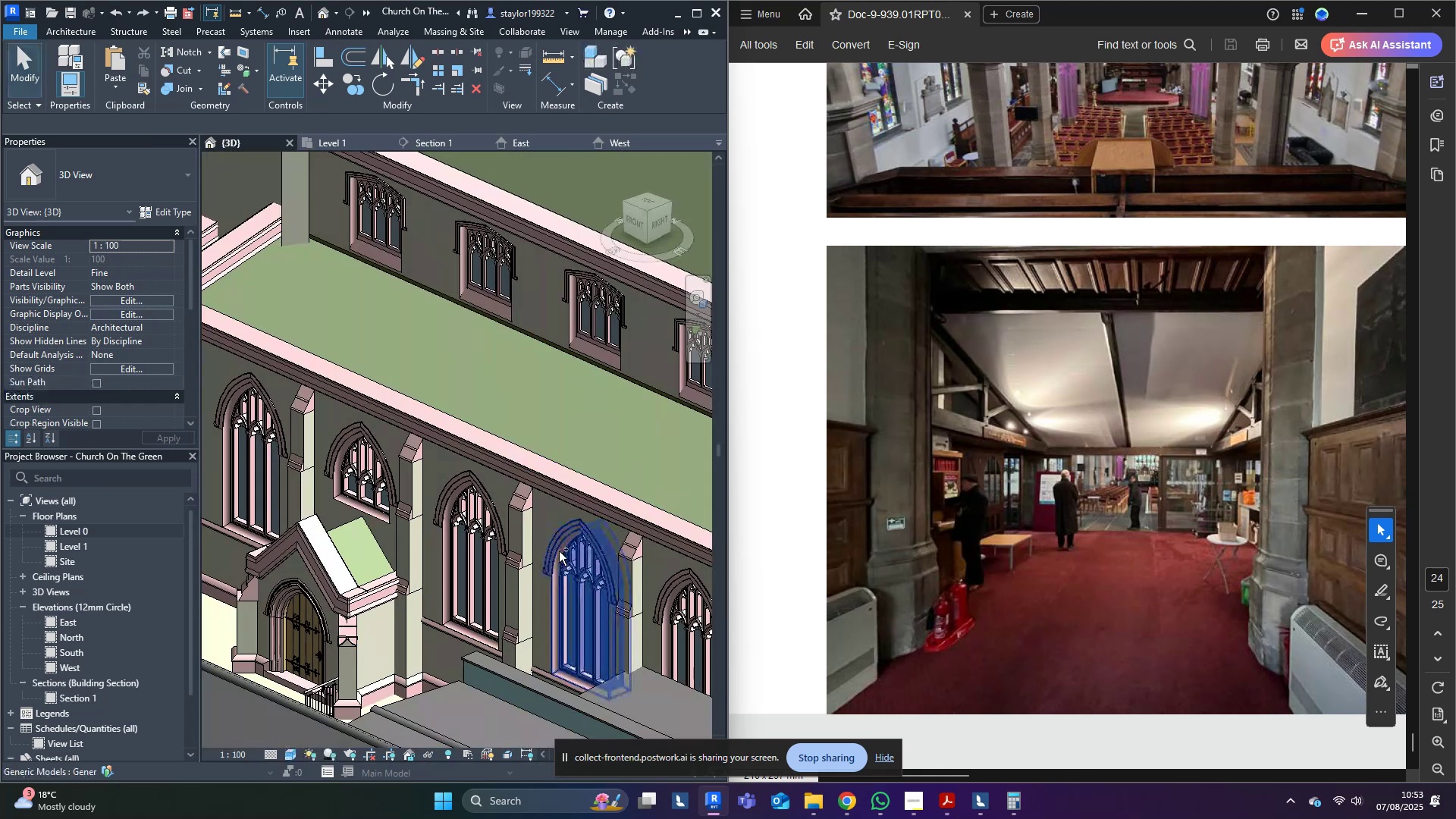 
key(Control+Z)
 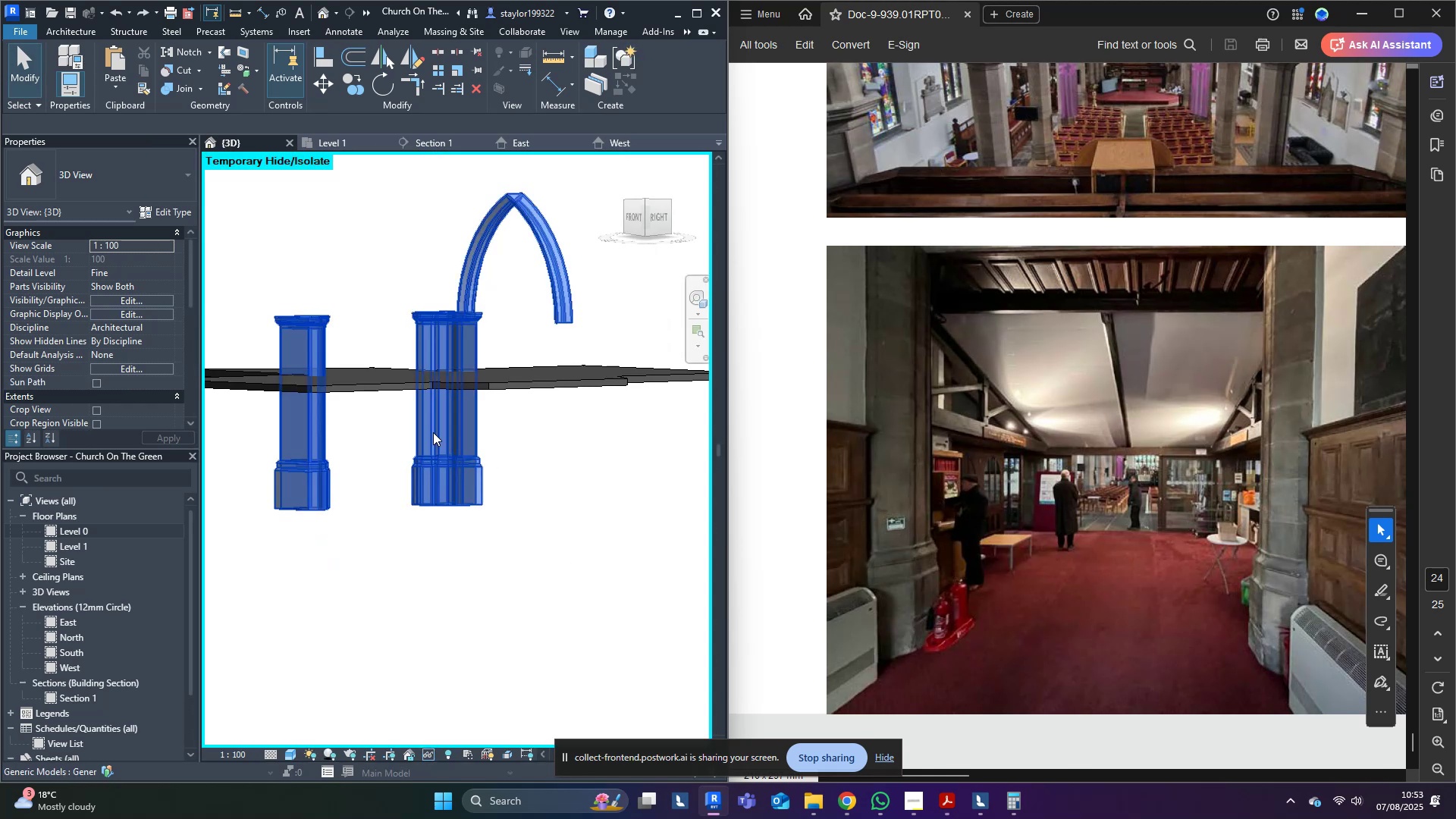 
double_click([433, 432])
 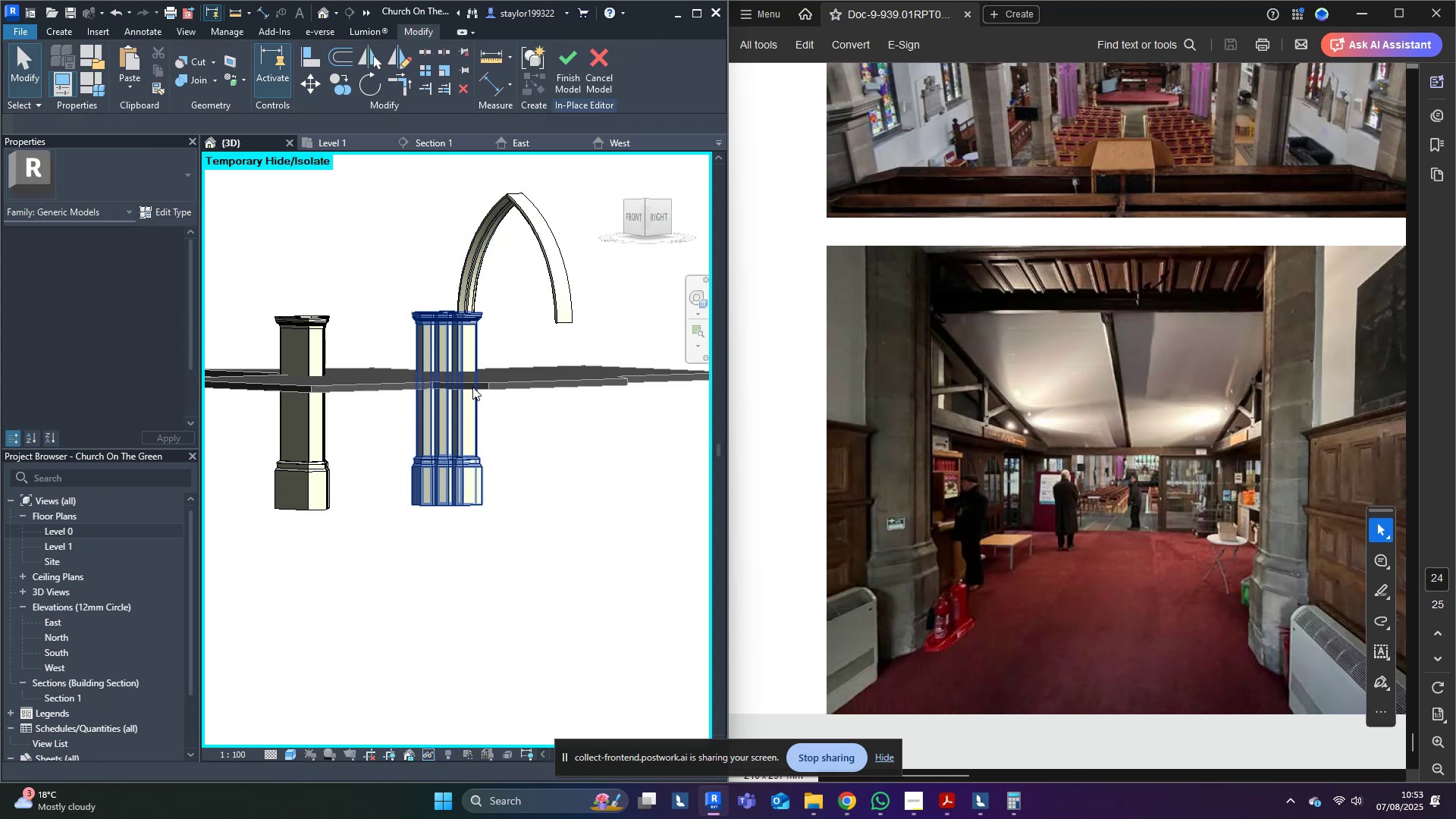 
triple_click([535, 333])
 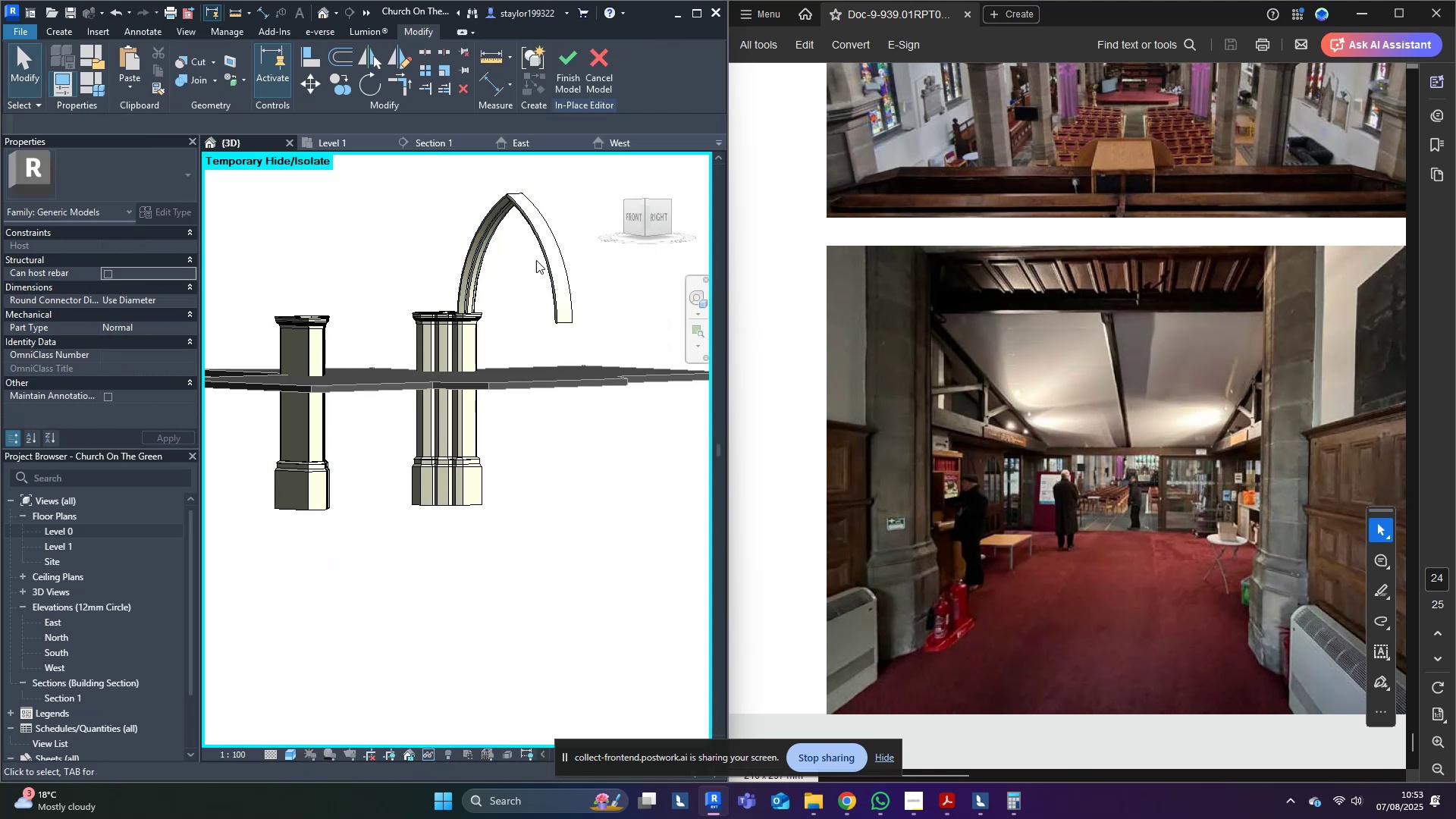 
triple_click([537, 256])
 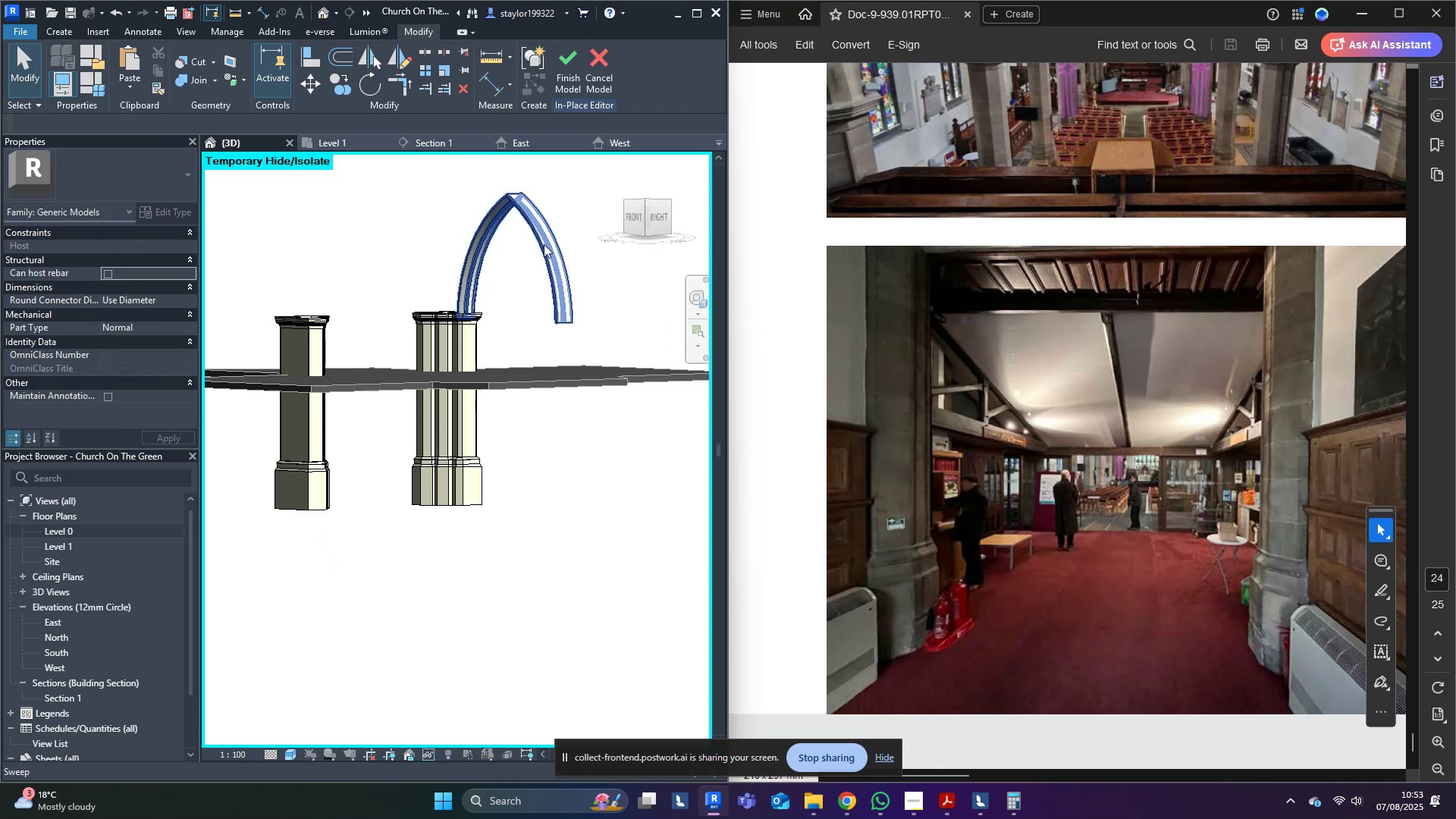 
key(Delete)
 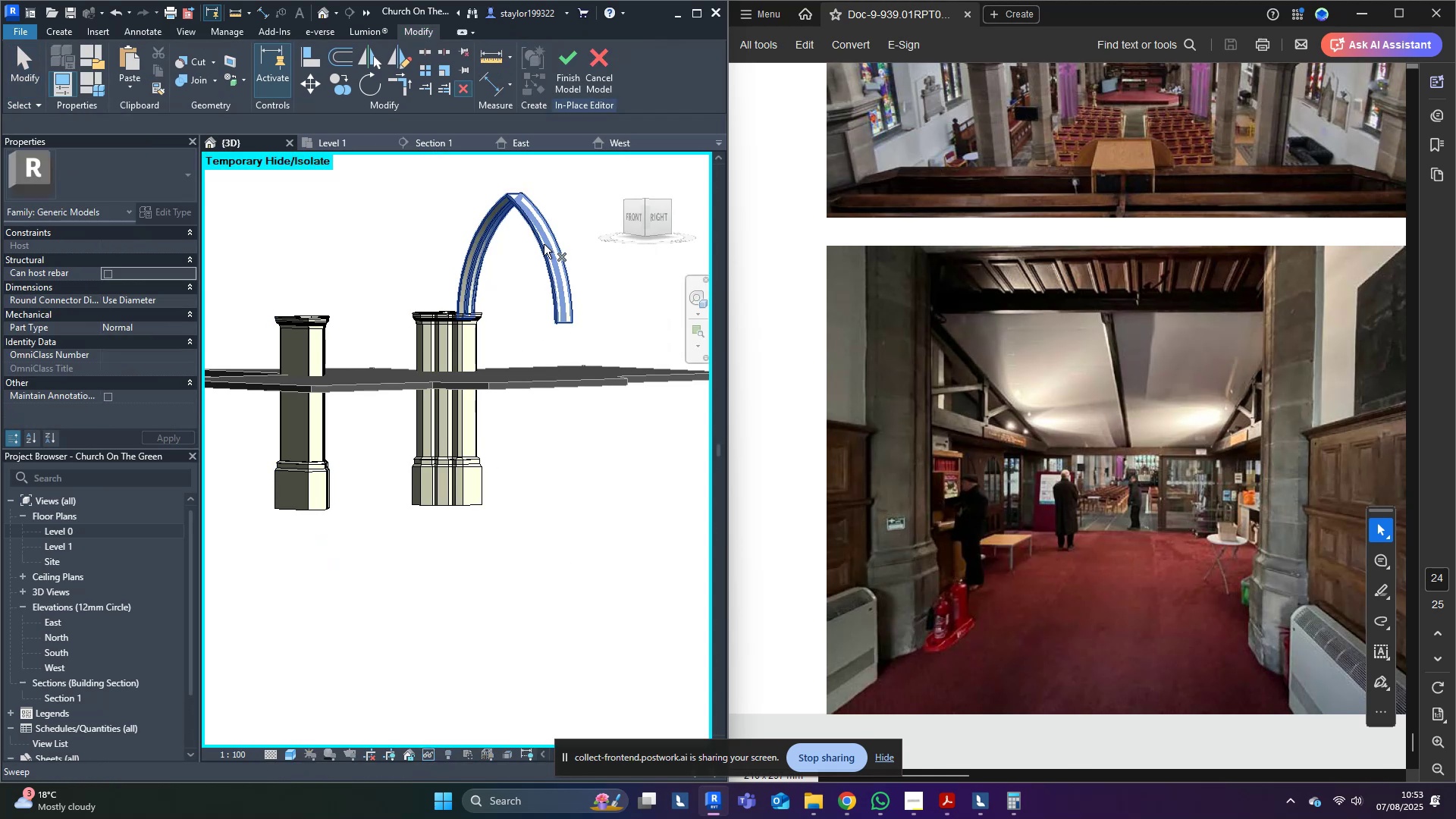 
left_click([540, 246])
 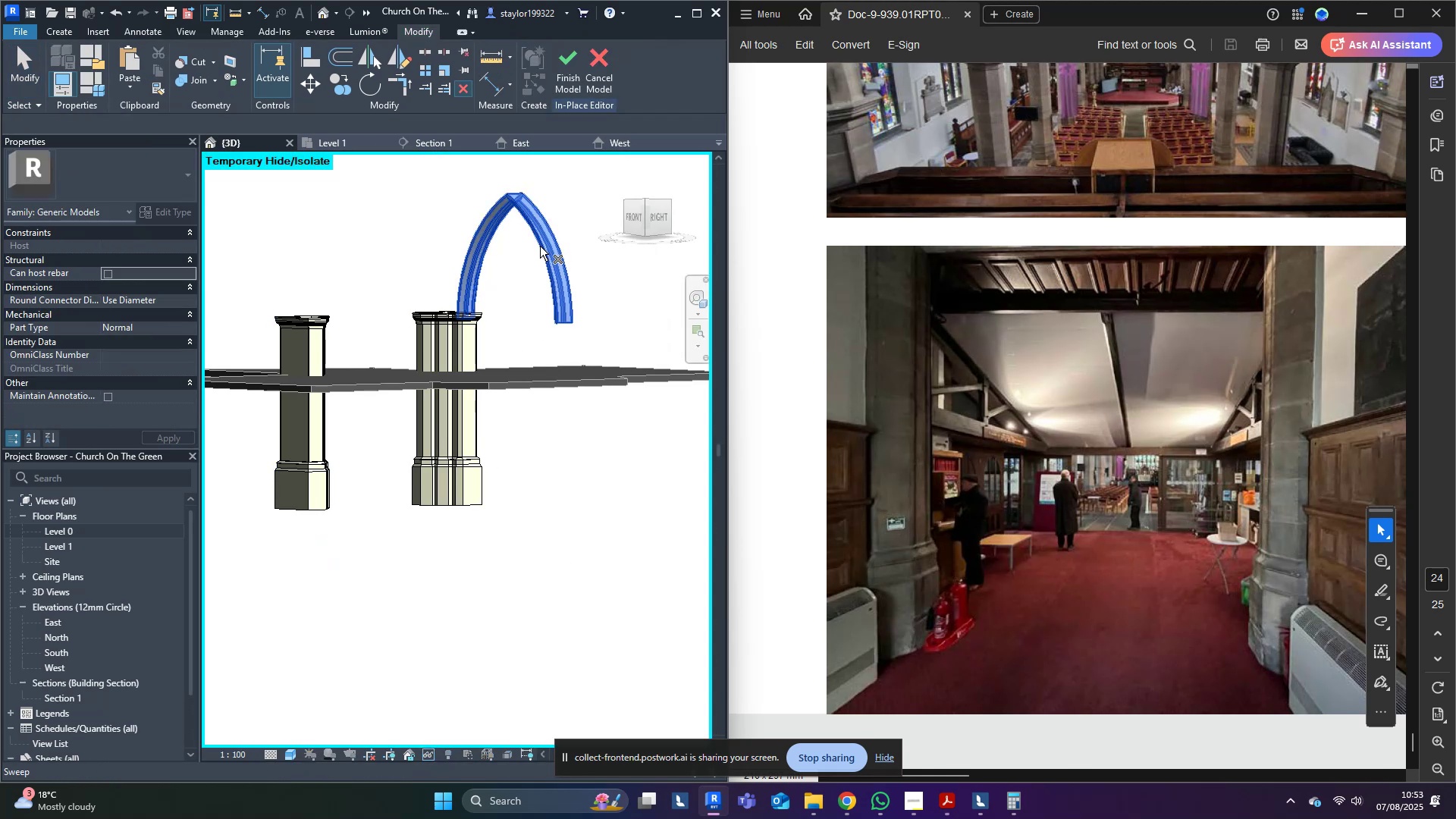 
key(Enter)
 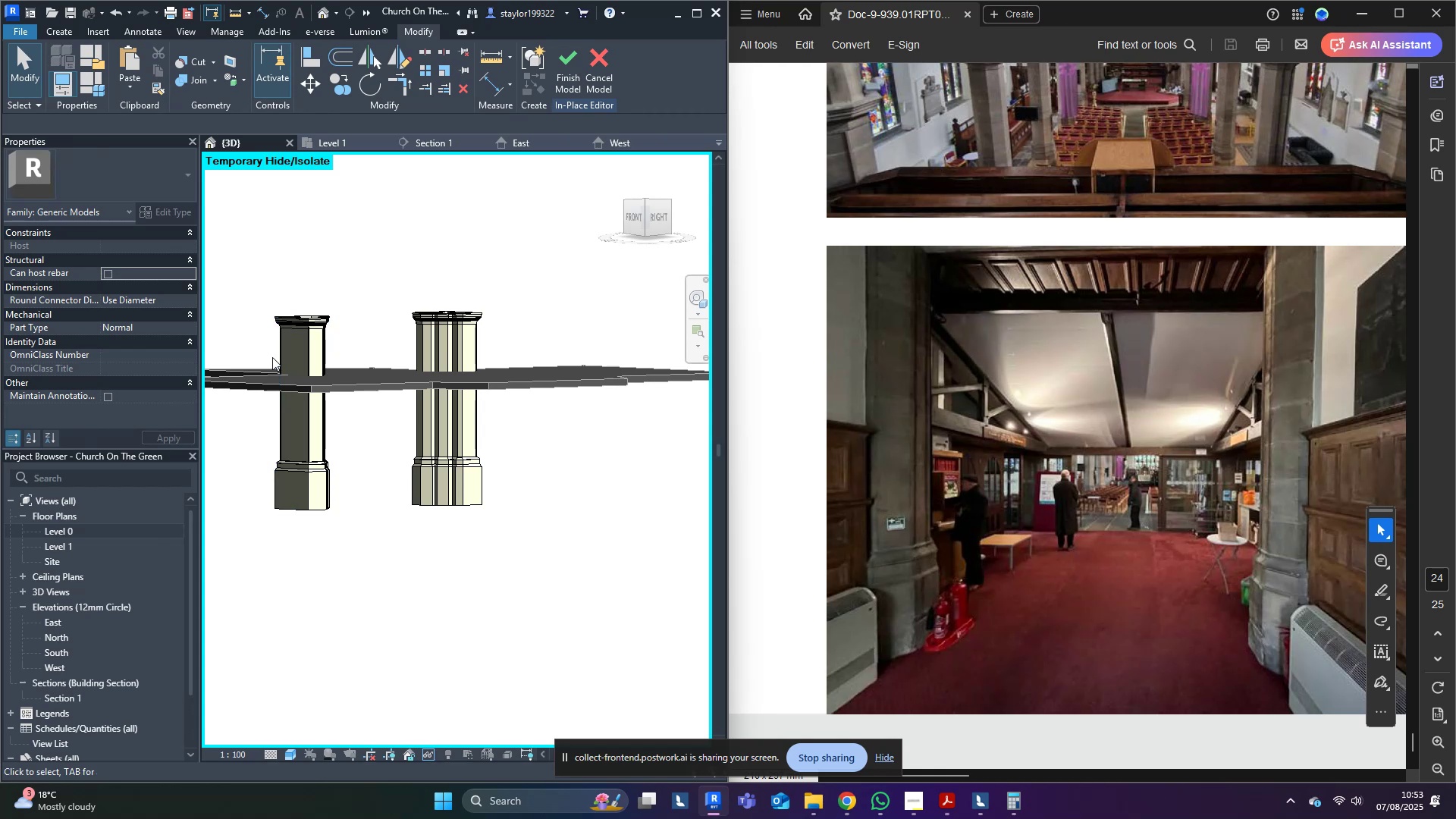 
double_click([290, 351])
 